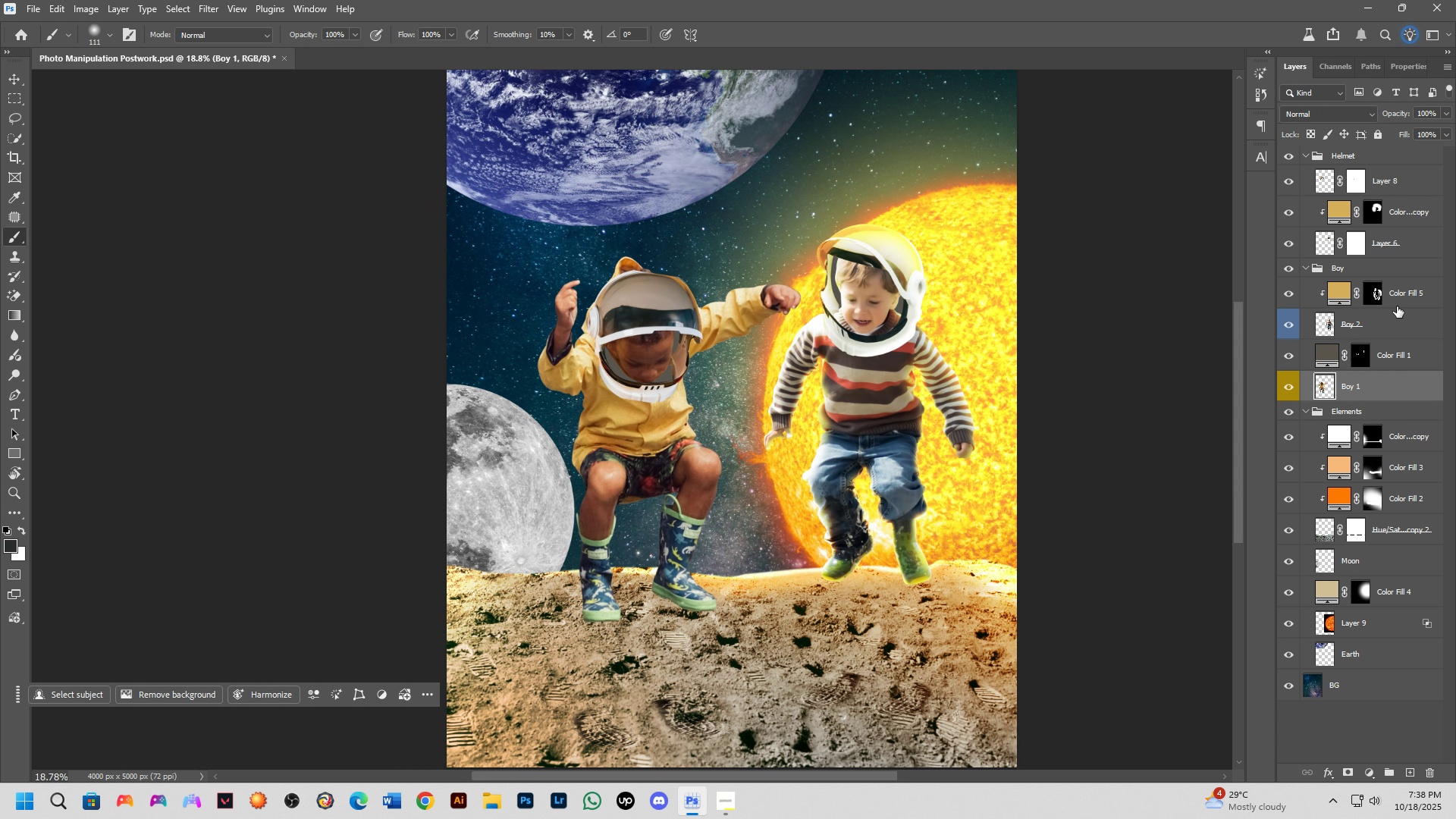 
hold_key(key=ControlLeft, duration=1.46)
hold_key(key=AltLeft, duration=1.49)
left_click_drag(start_coordinate=[1418, 297], to_coordinate=[1426, 366])
 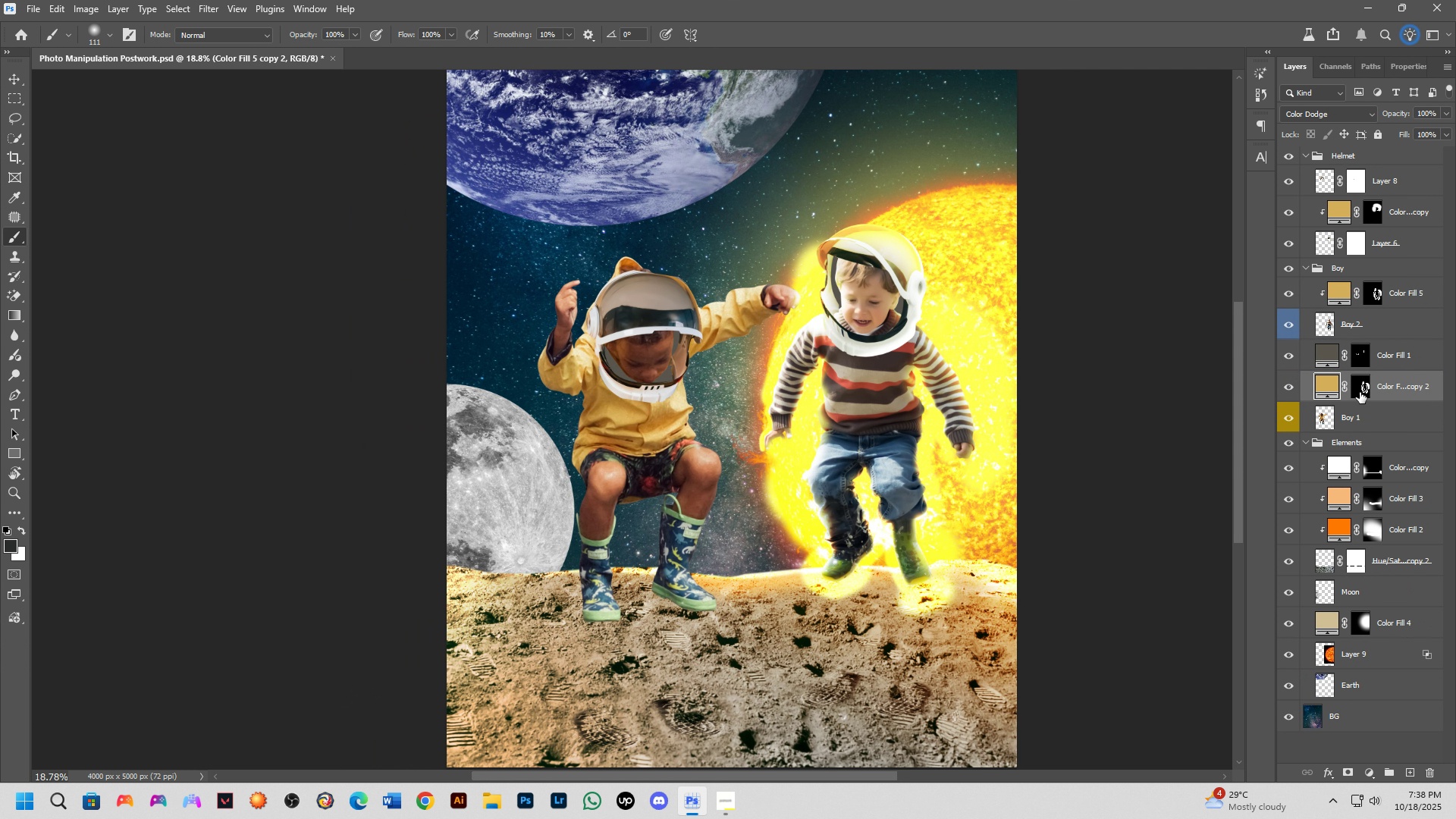 
left_click([1357, 391])
 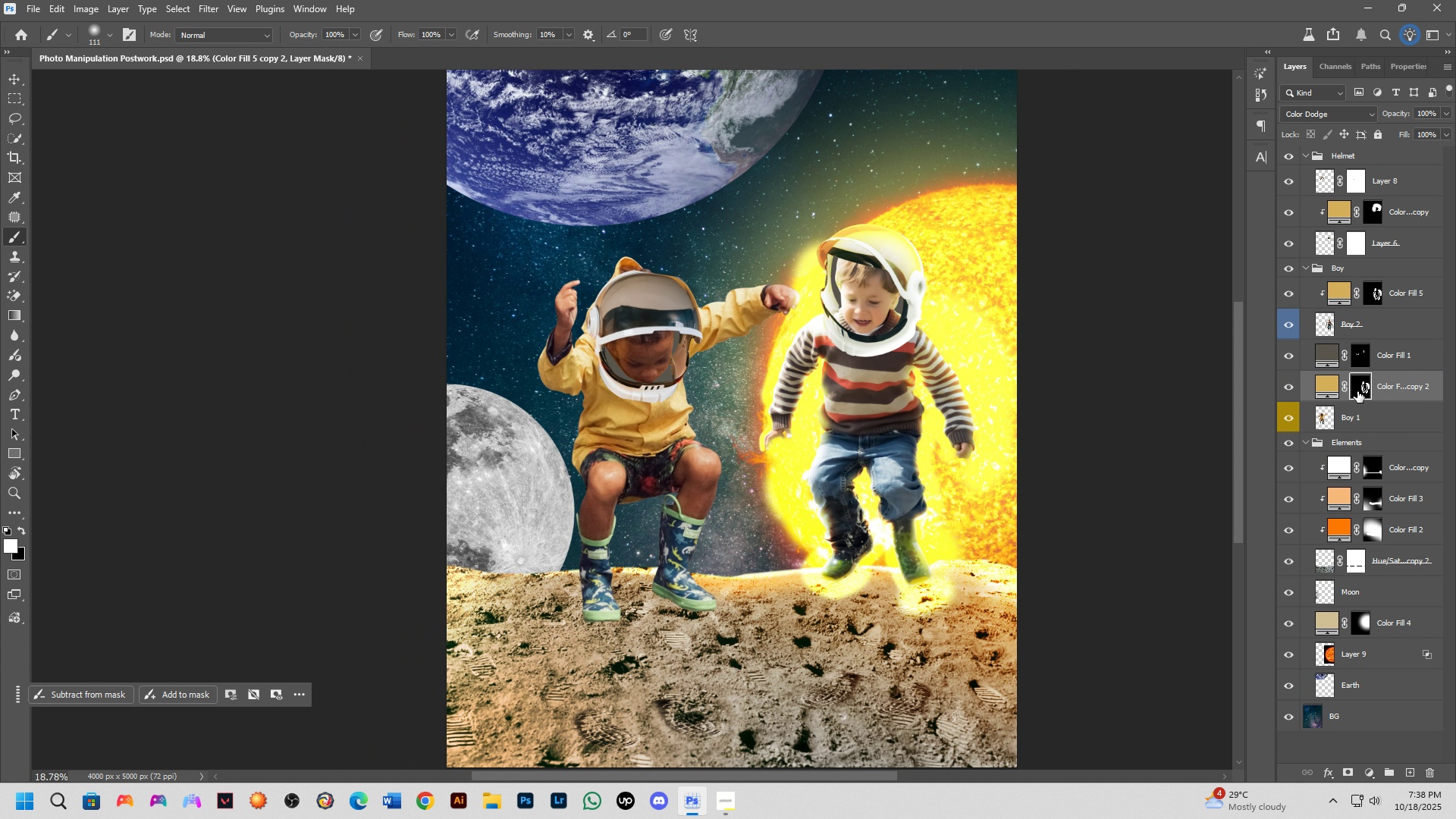 
key(Backspace)
 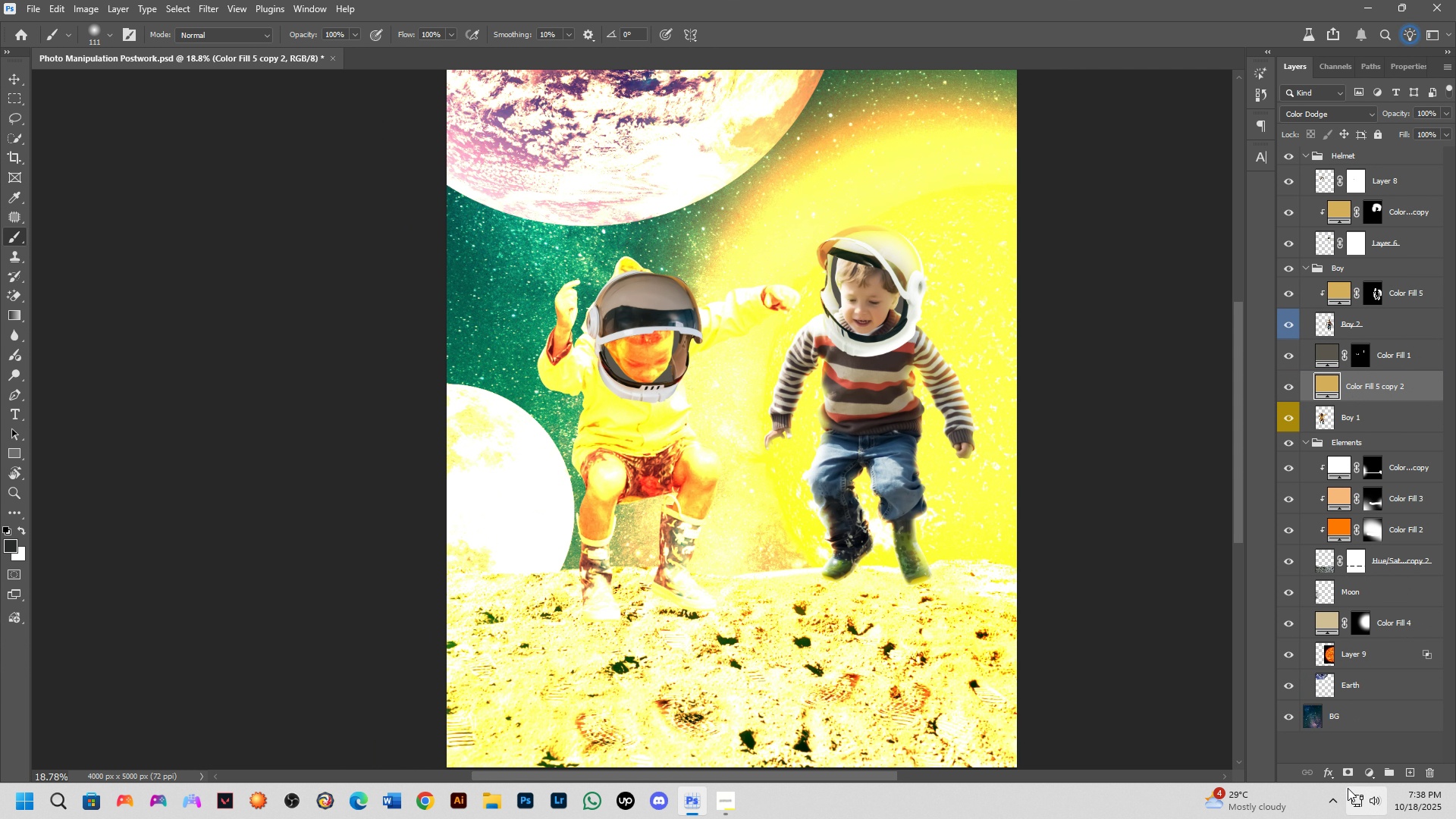 
left_click([1346, 772])
 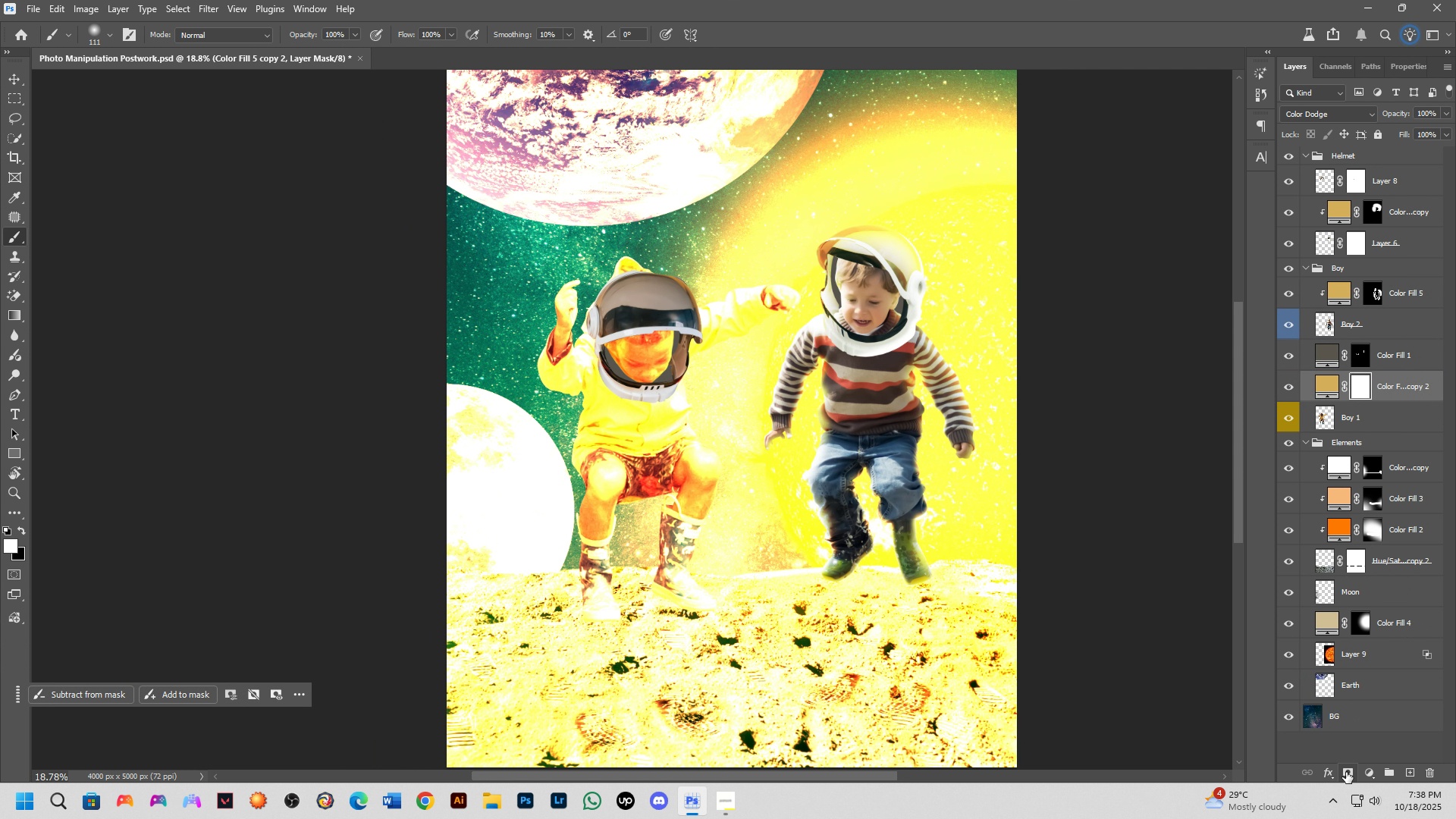 
key(Control+I)
 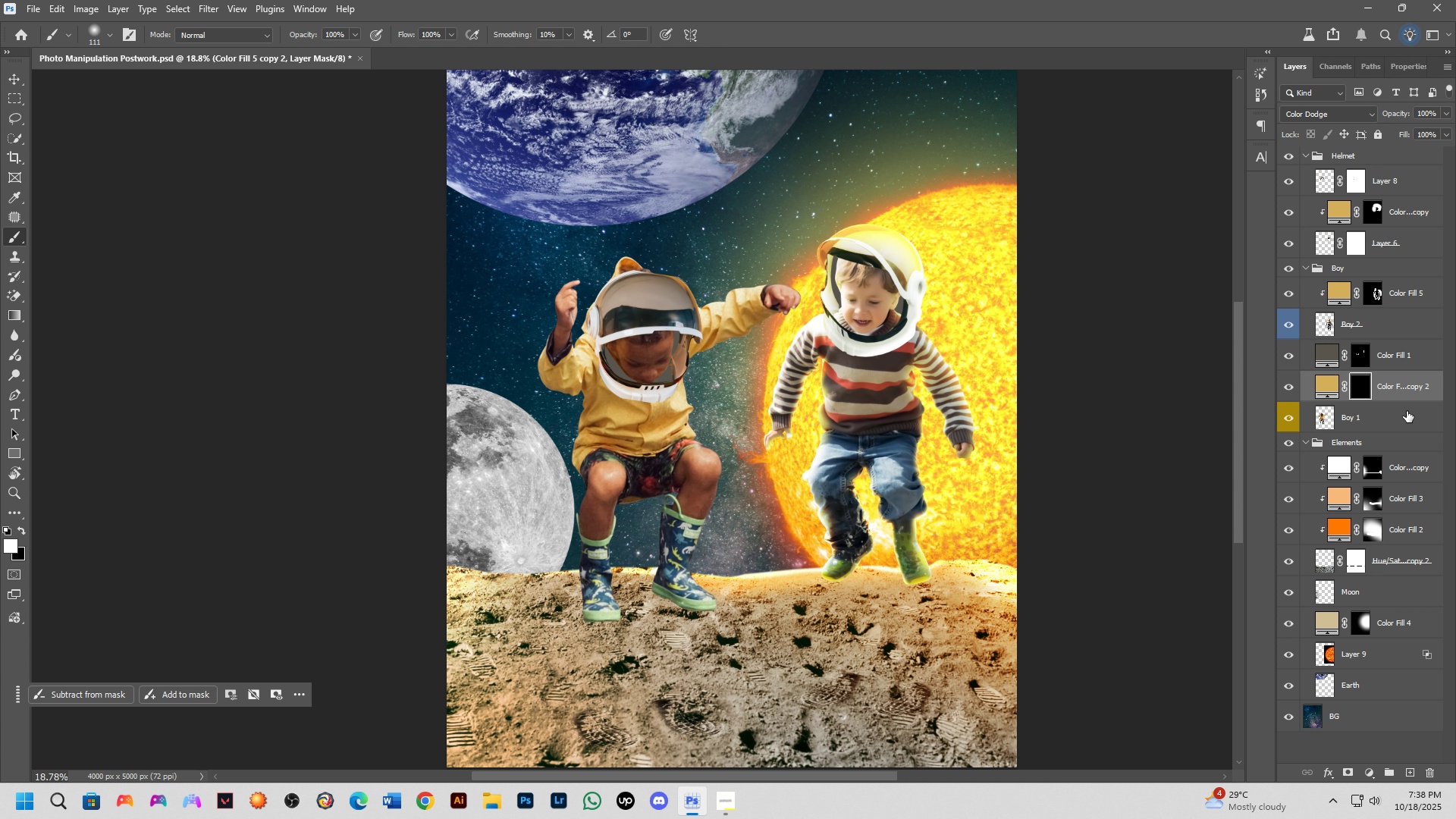 
hold_key(key=AltLeft, duration=0.45)
left_click([1395, 403])
 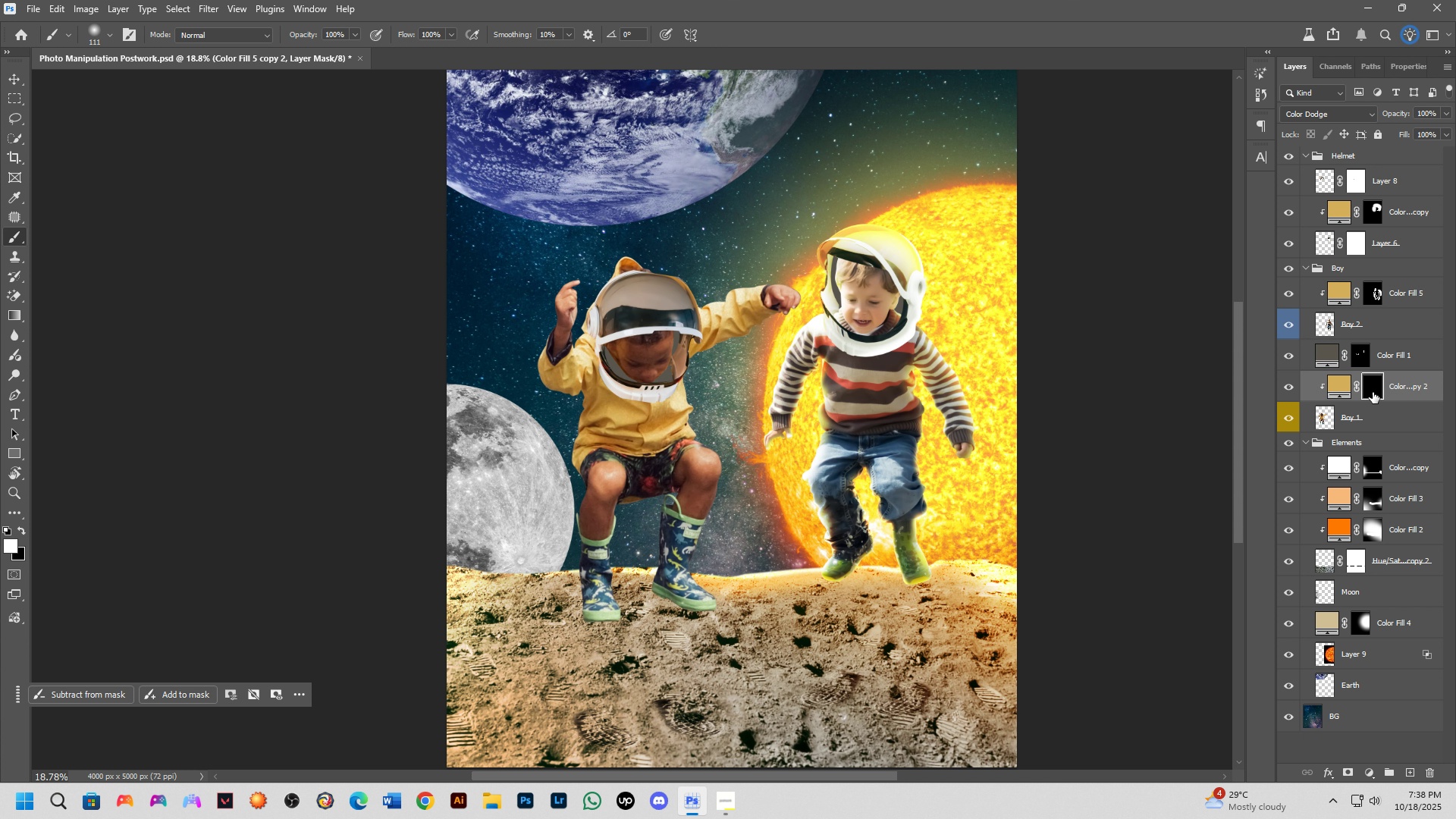 
left_click([1373, 392])
 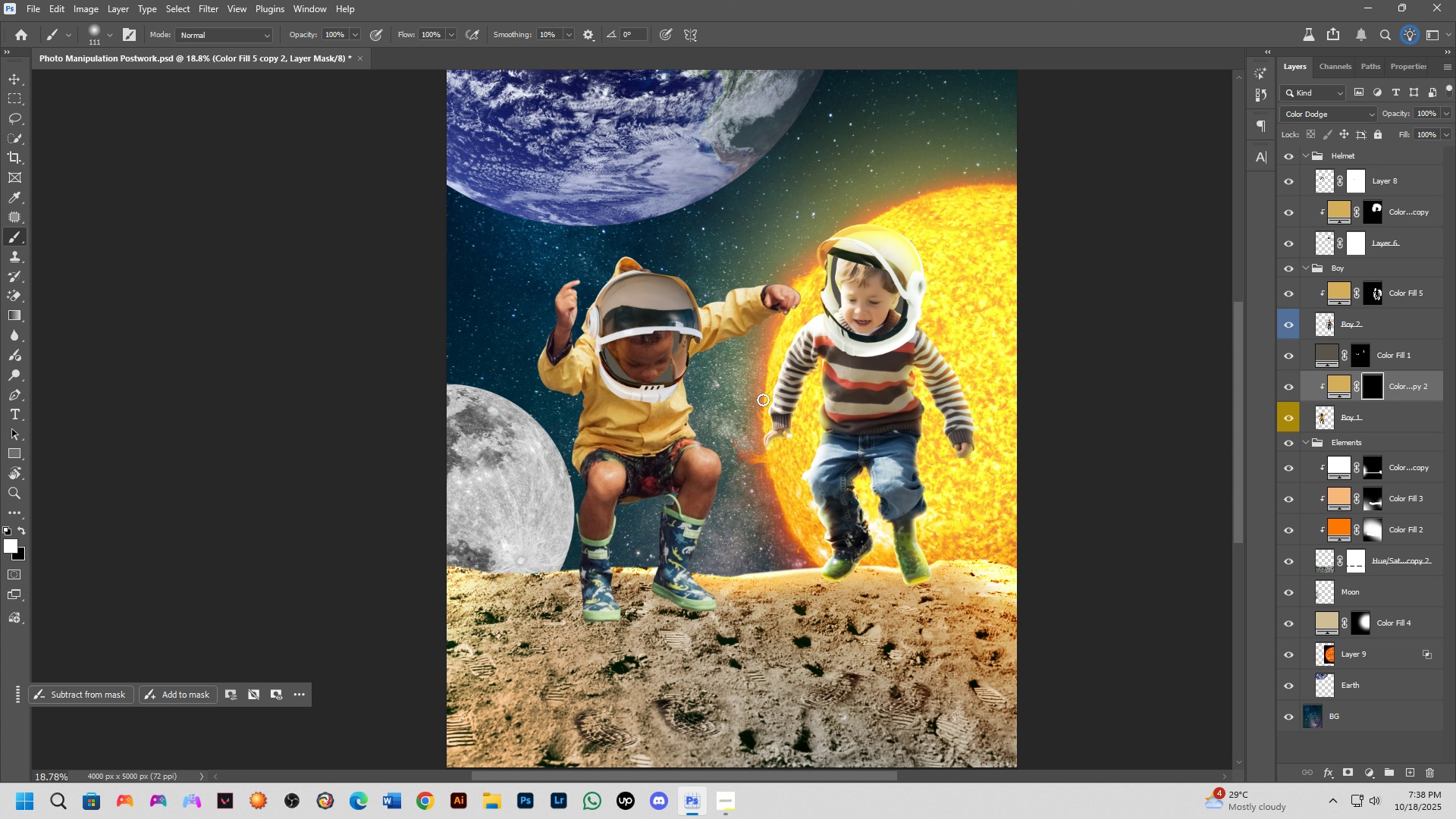 
scroll: coordinate [661, 431], scroll_direction: up, amount: 8.0
 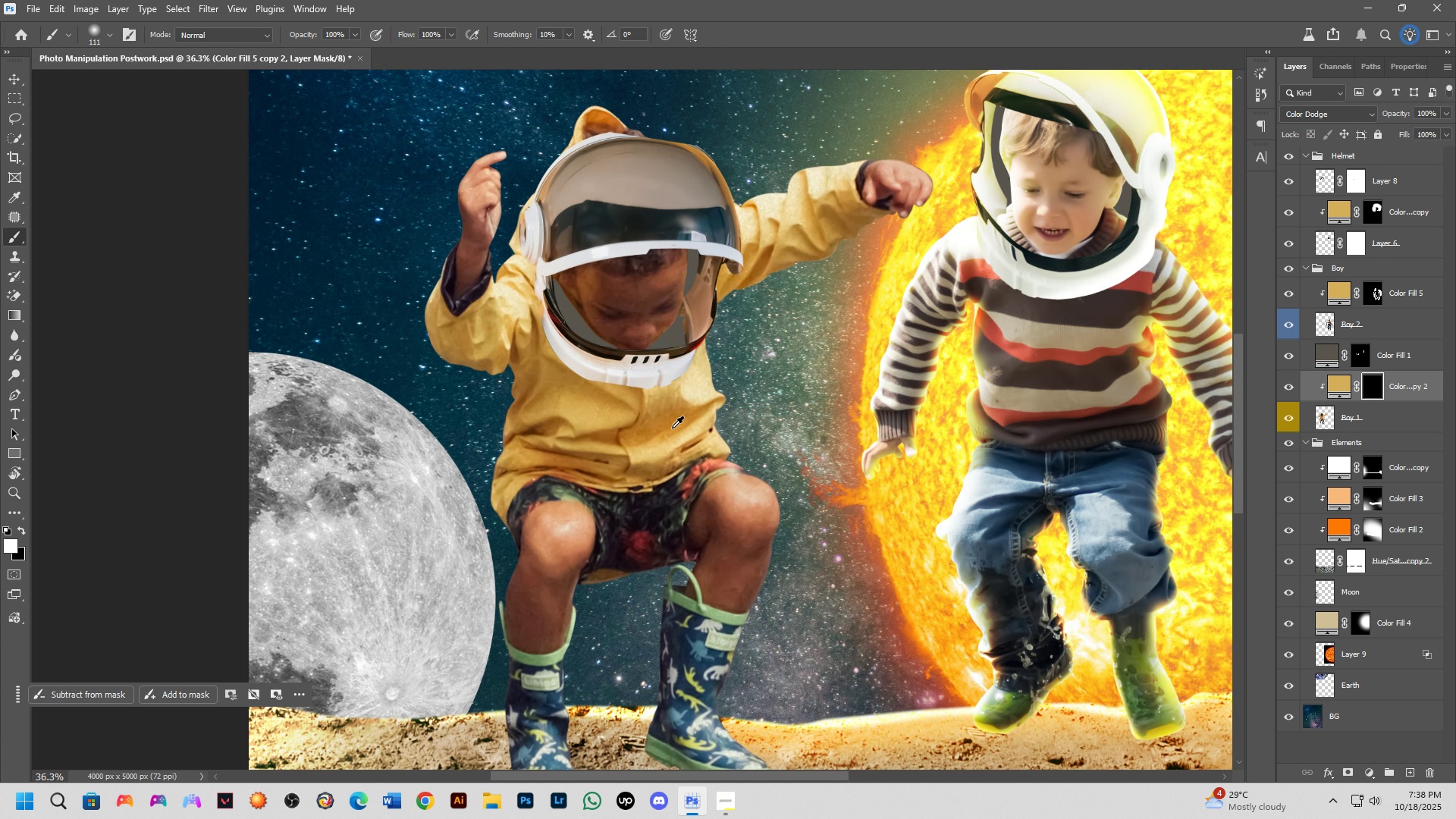 
hold_key(key=AltLeft, duration=0.32)
 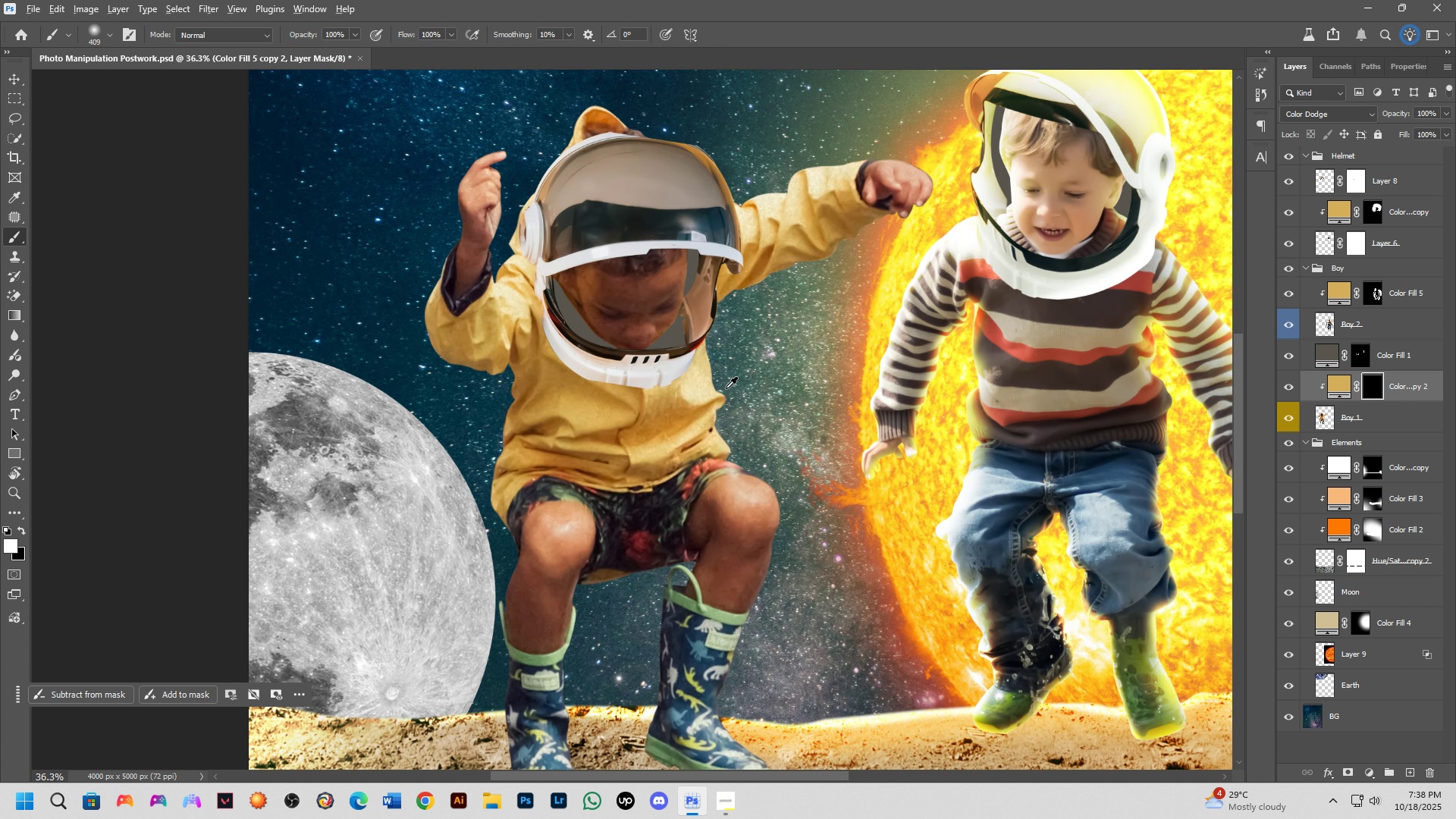 
hold_key(key=AltLeft, duration=0.38)
 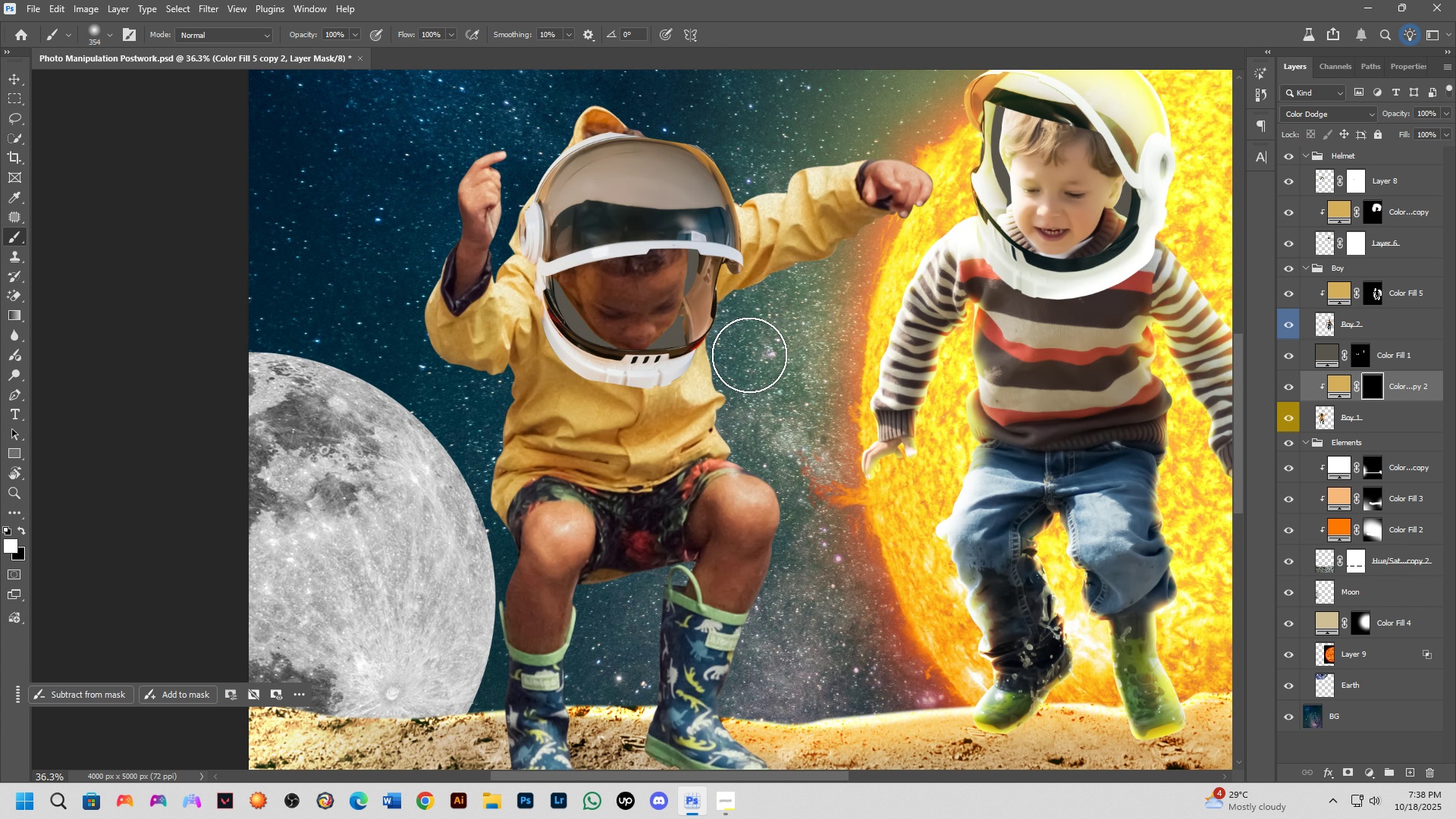 
left_click_drag(start_coordinate=[749, 355], to_coordinate=[748, 397])
 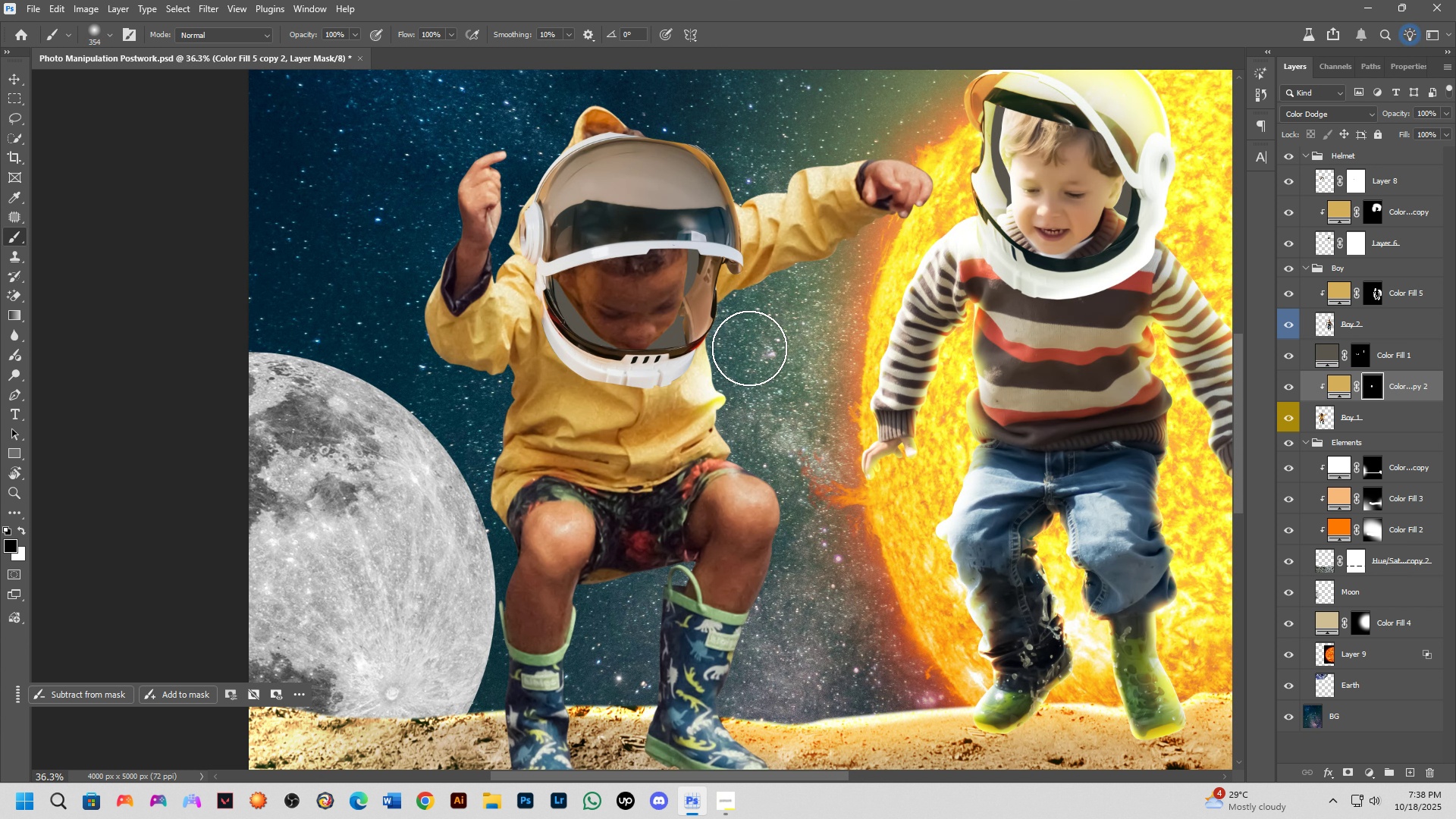 
type(xx)
 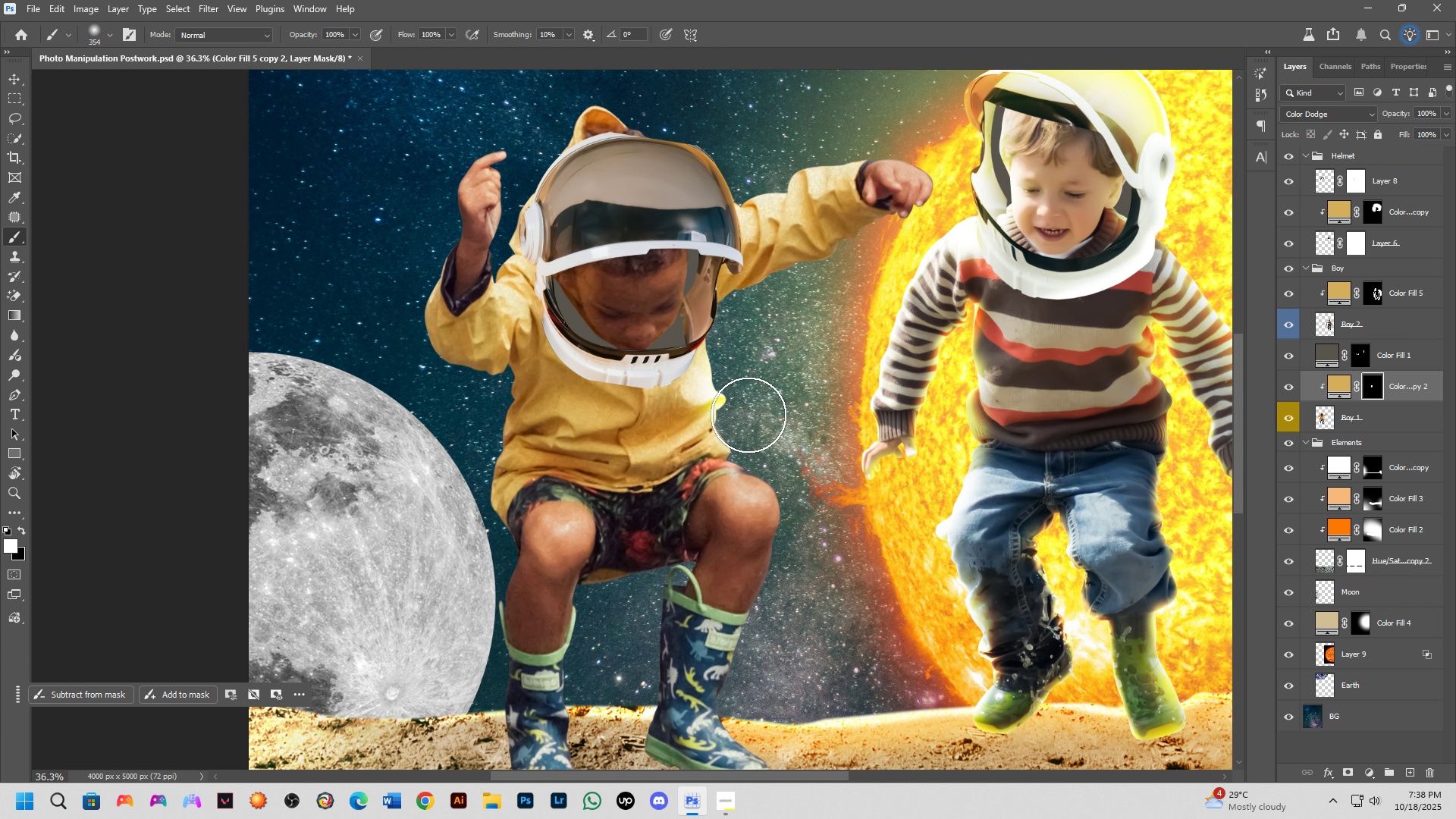 
left_click_drag(start_coordinate=[748, 407], to_coordinate=[802, 595])
 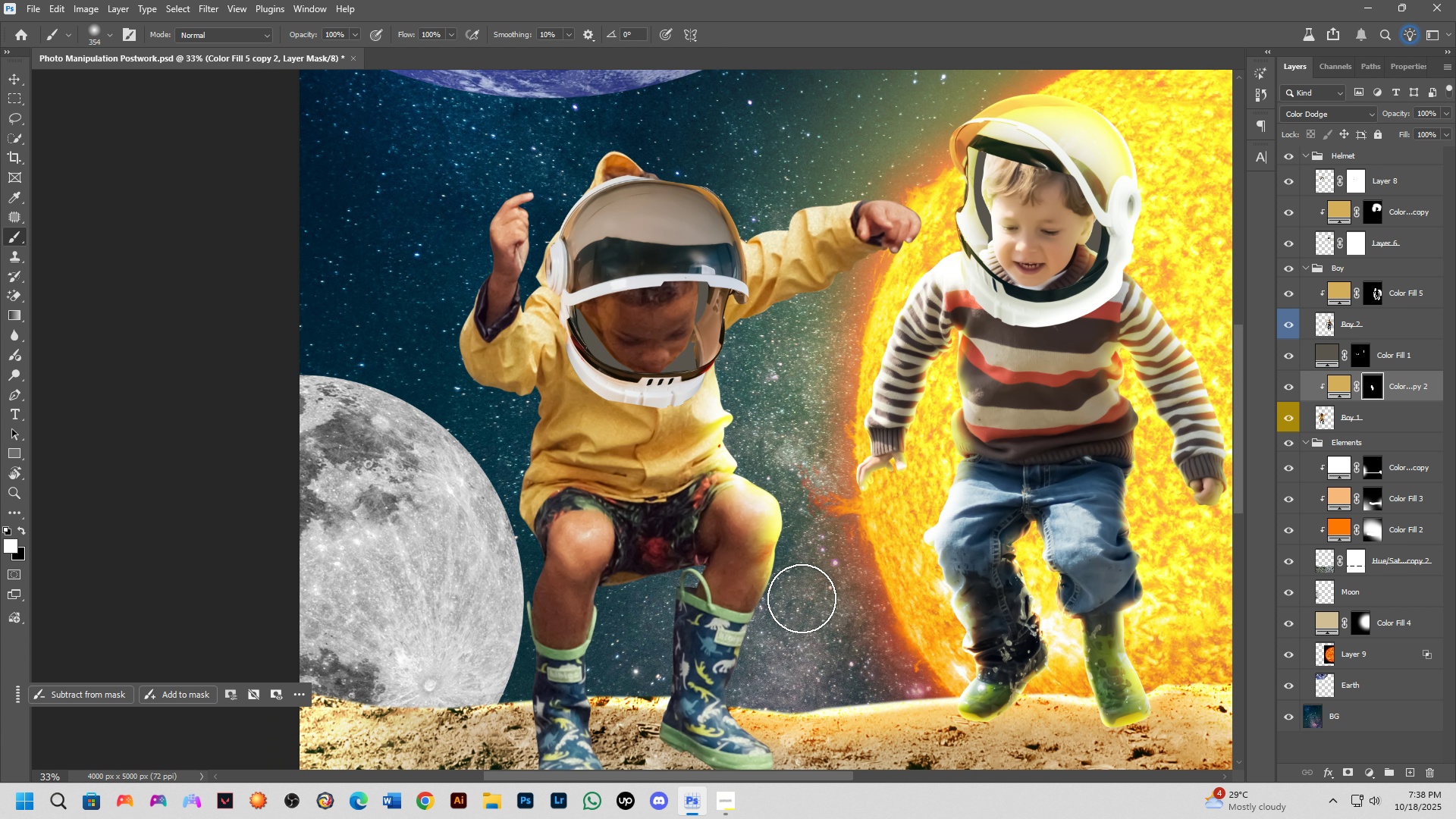 
scroll: coordinate [802, 598], scroll_direction: down, amount: 2.0
 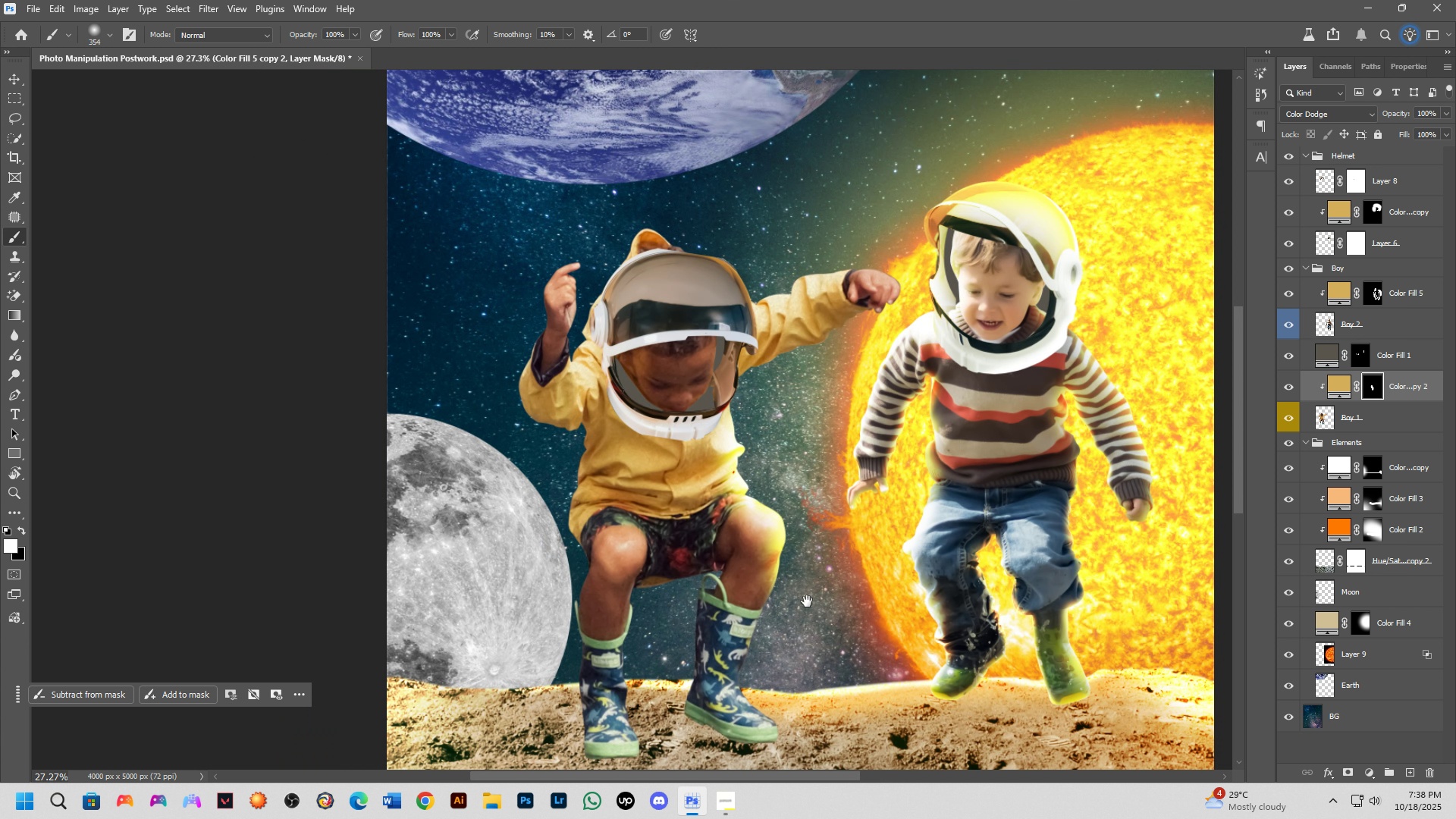 
hold_key(key=Space, duration=0.49)
 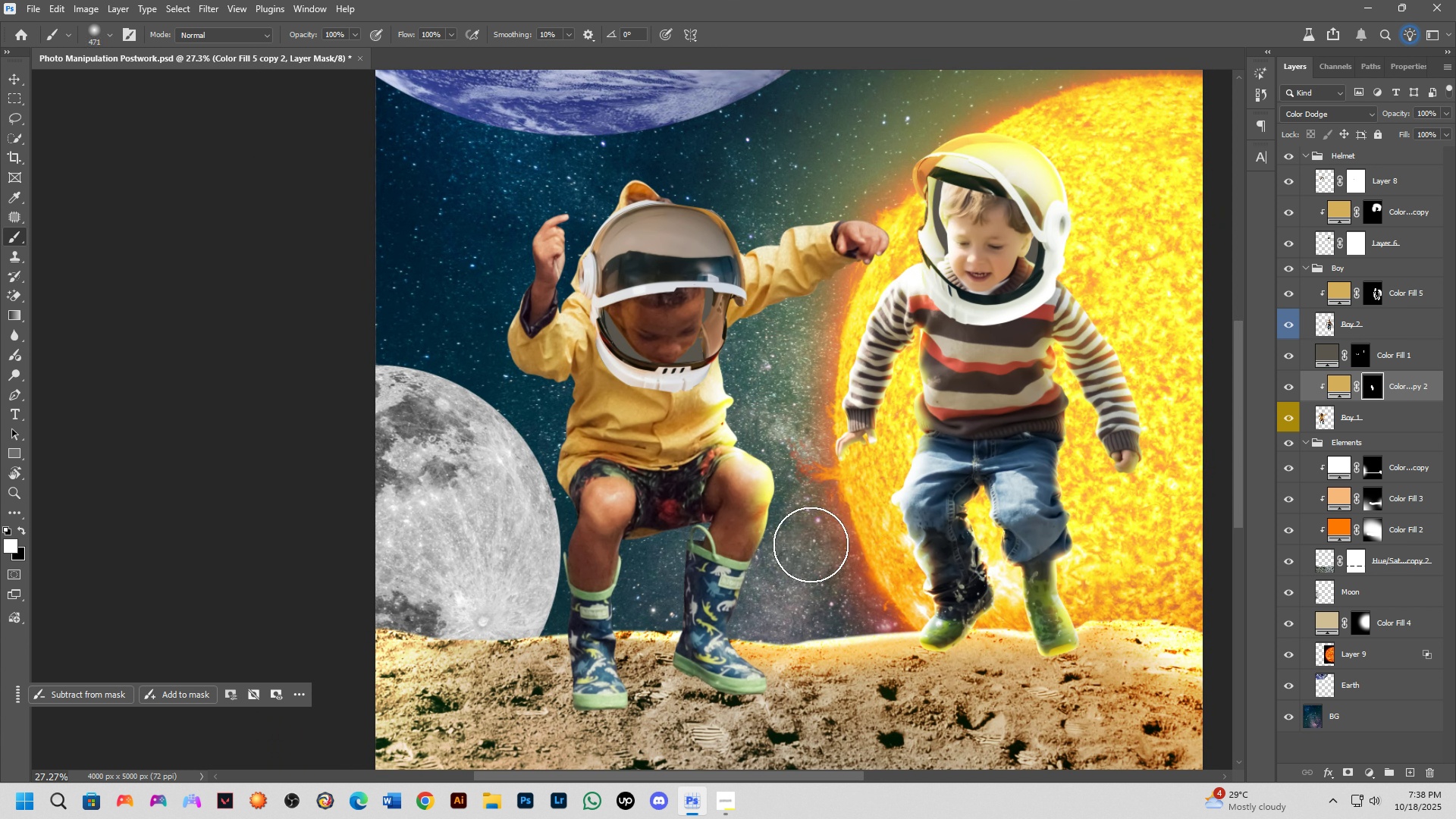 
left_click_drag(start_coordinate=[807, 601], to_coordinate=[795, 553])
 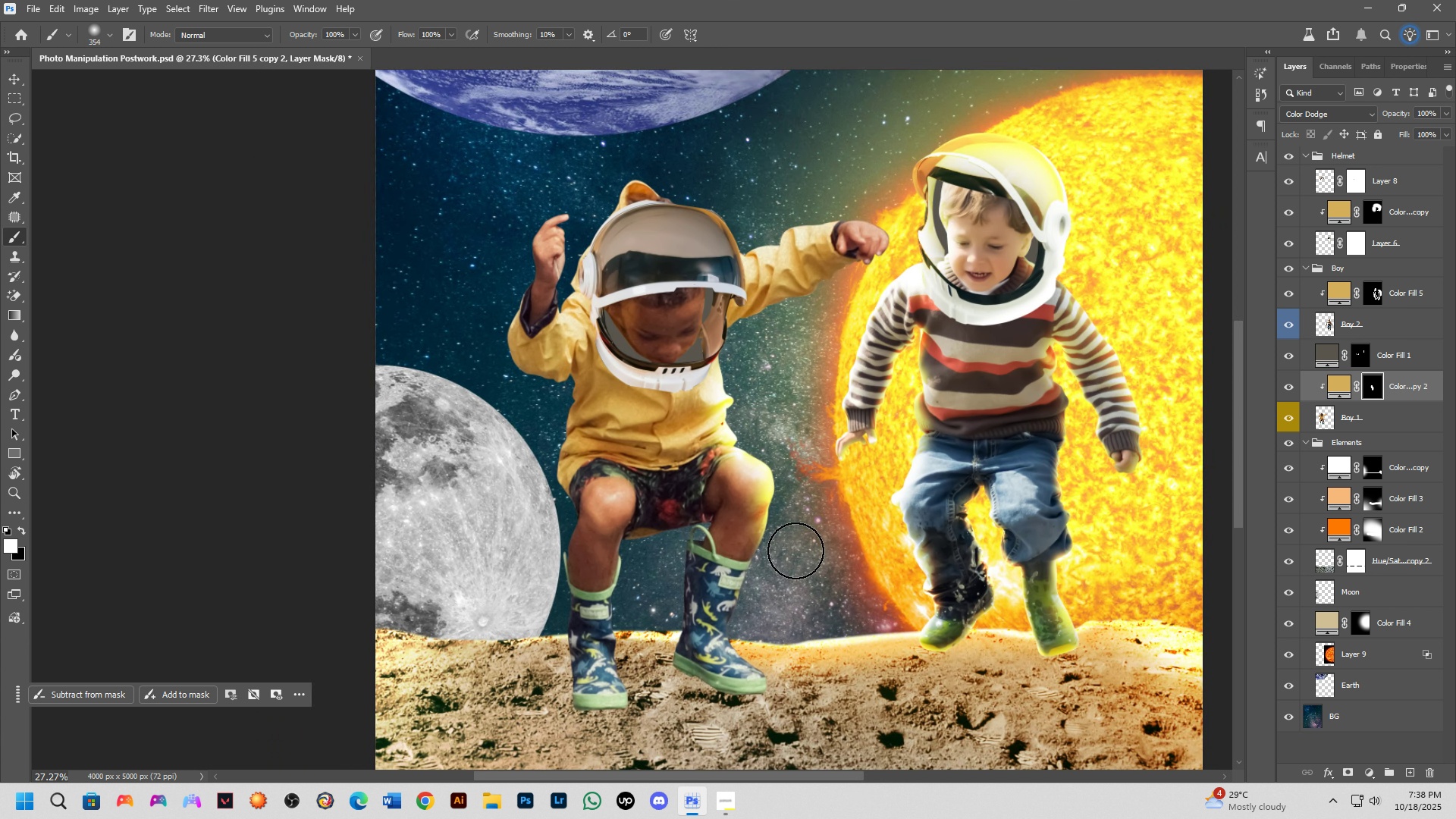 
key(Alt+AltLeft)
 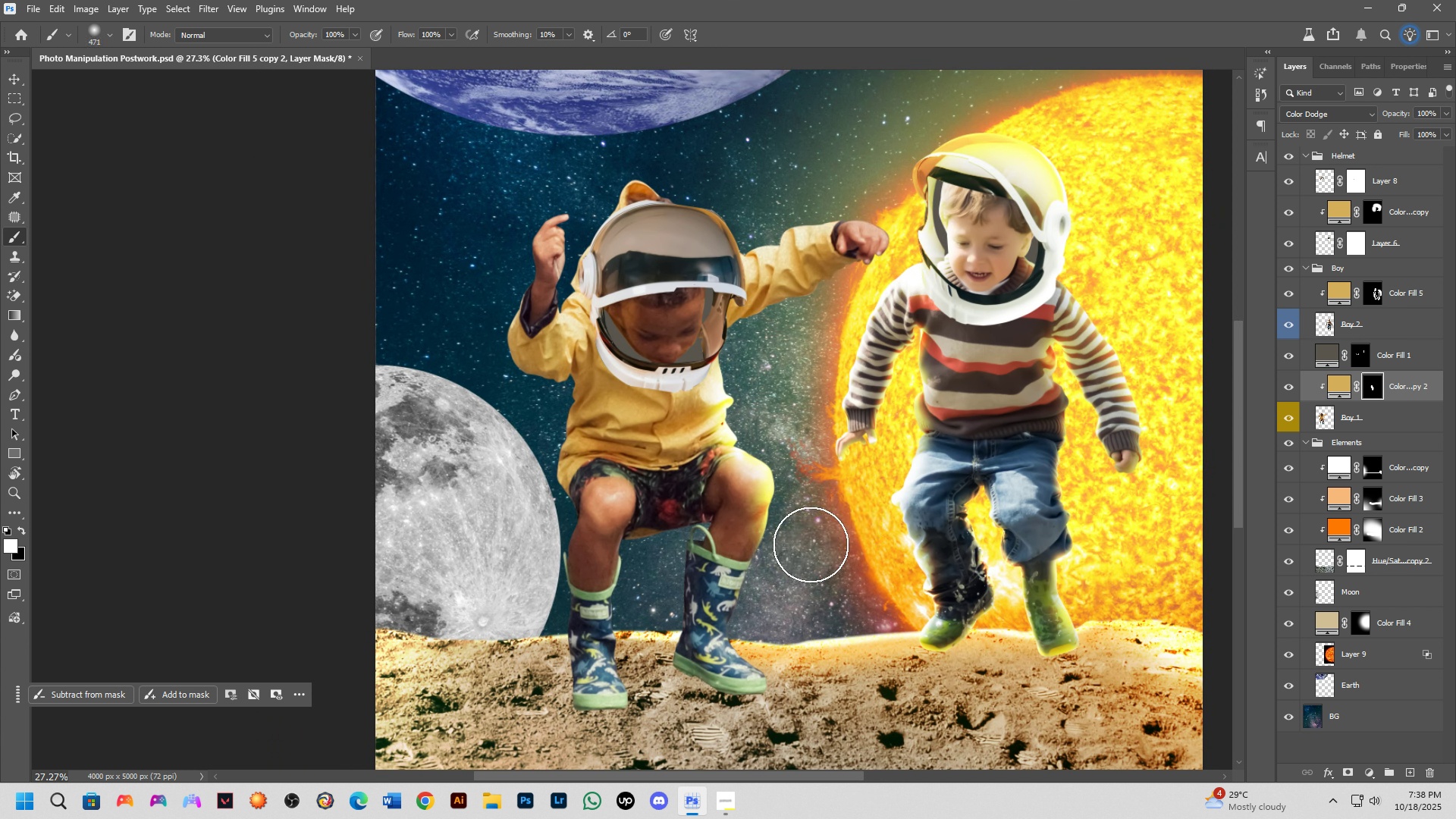 
left_click_drag(start_coordinate=[811, 544], to_coordinate=[773, 629])
 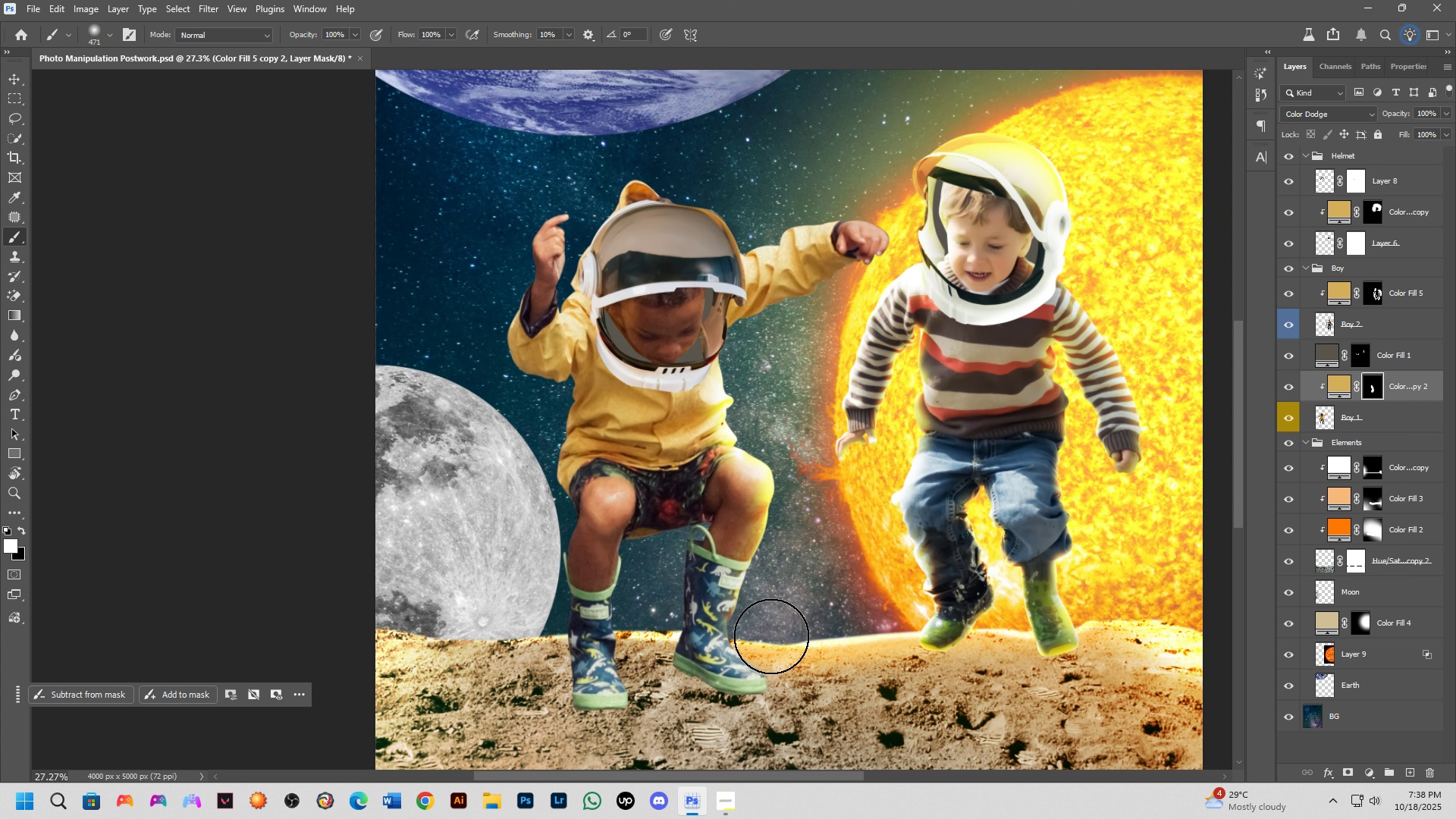 
left_click([771, 636])
 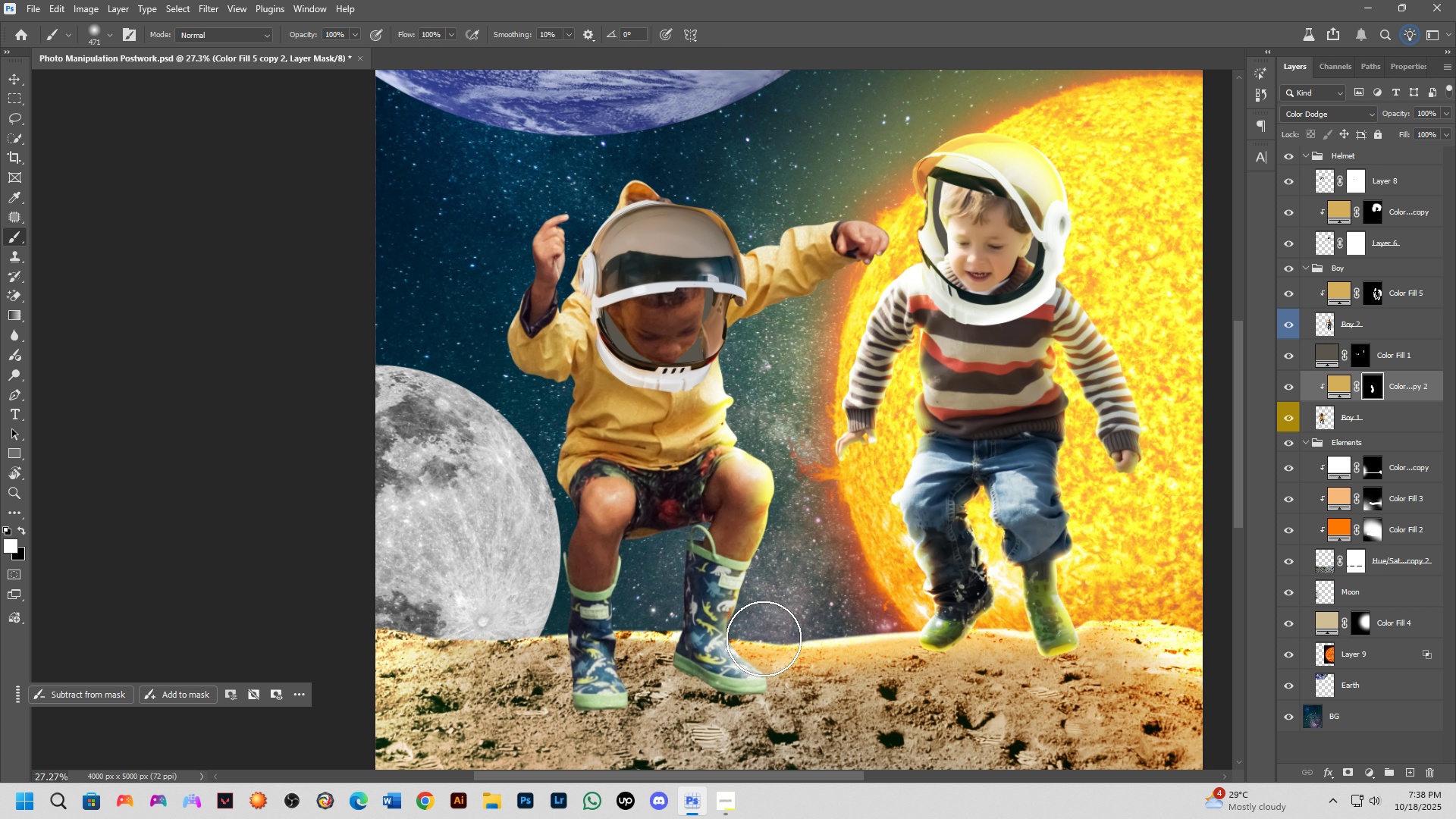 
left_click([764, 639])
 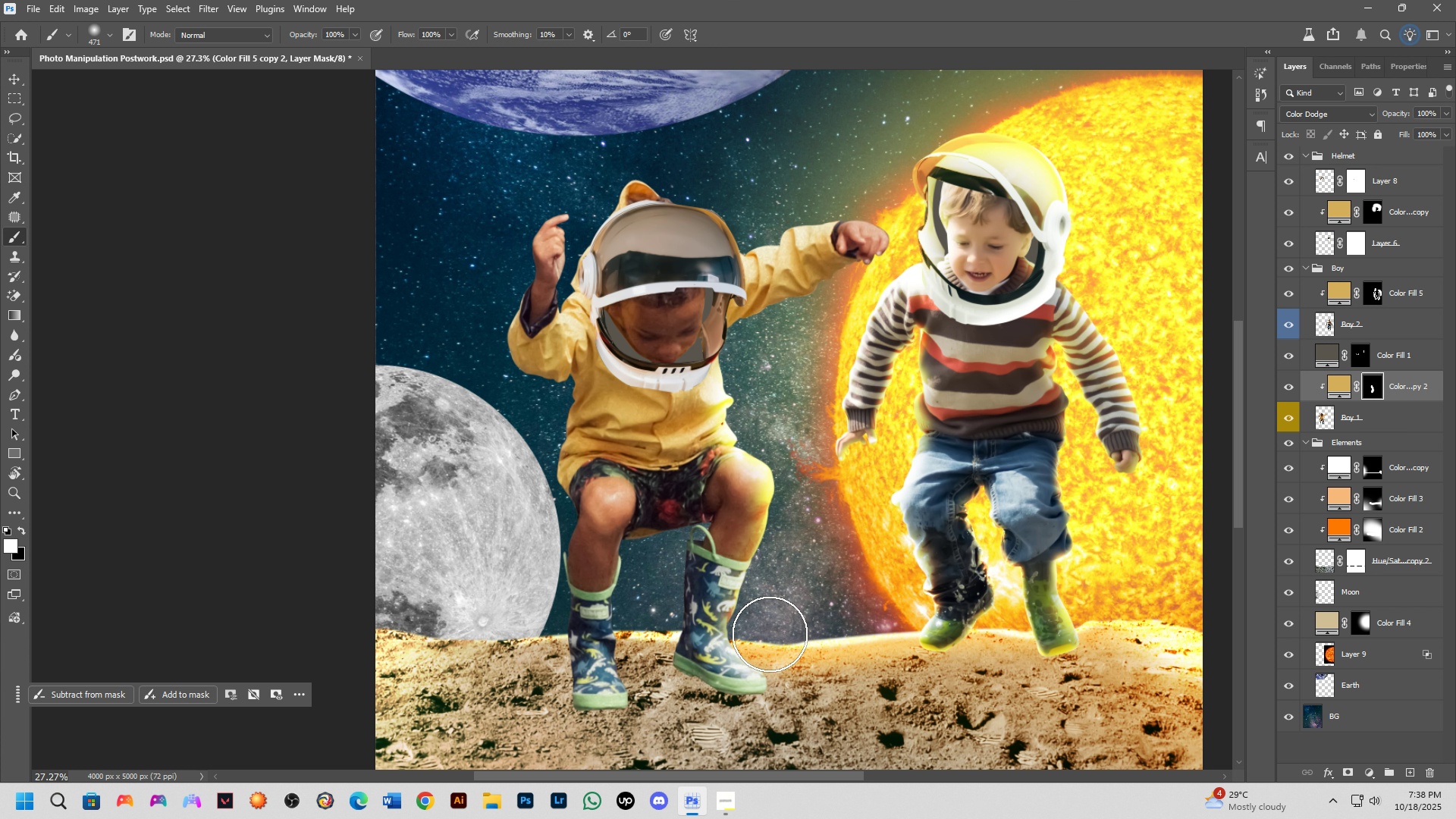 
left_click_drag(start_coordinate=[770, 634], to_coordinate=[813, 531])
 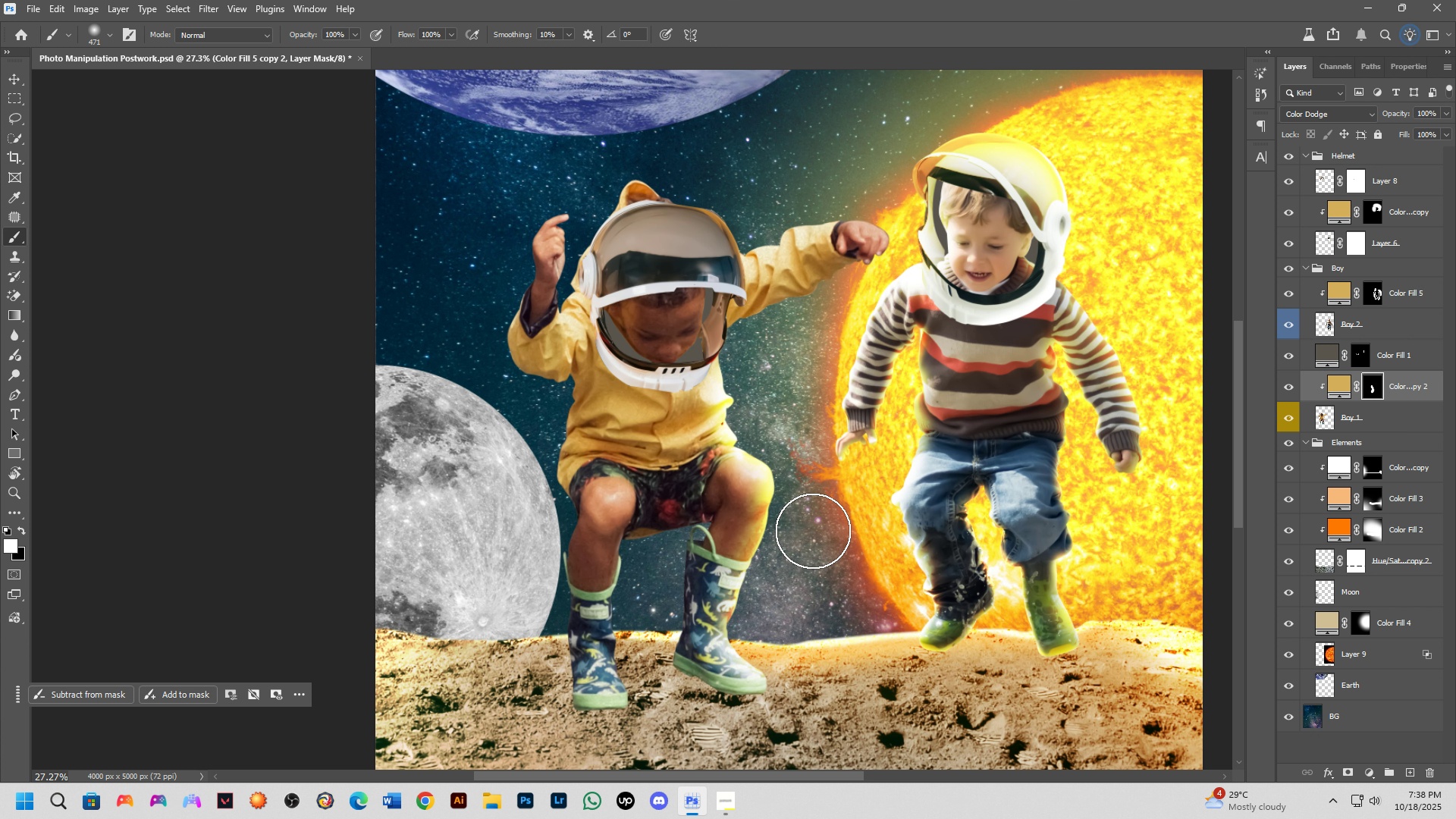 
hold_key(key=AltLeft, duration=0.49)
 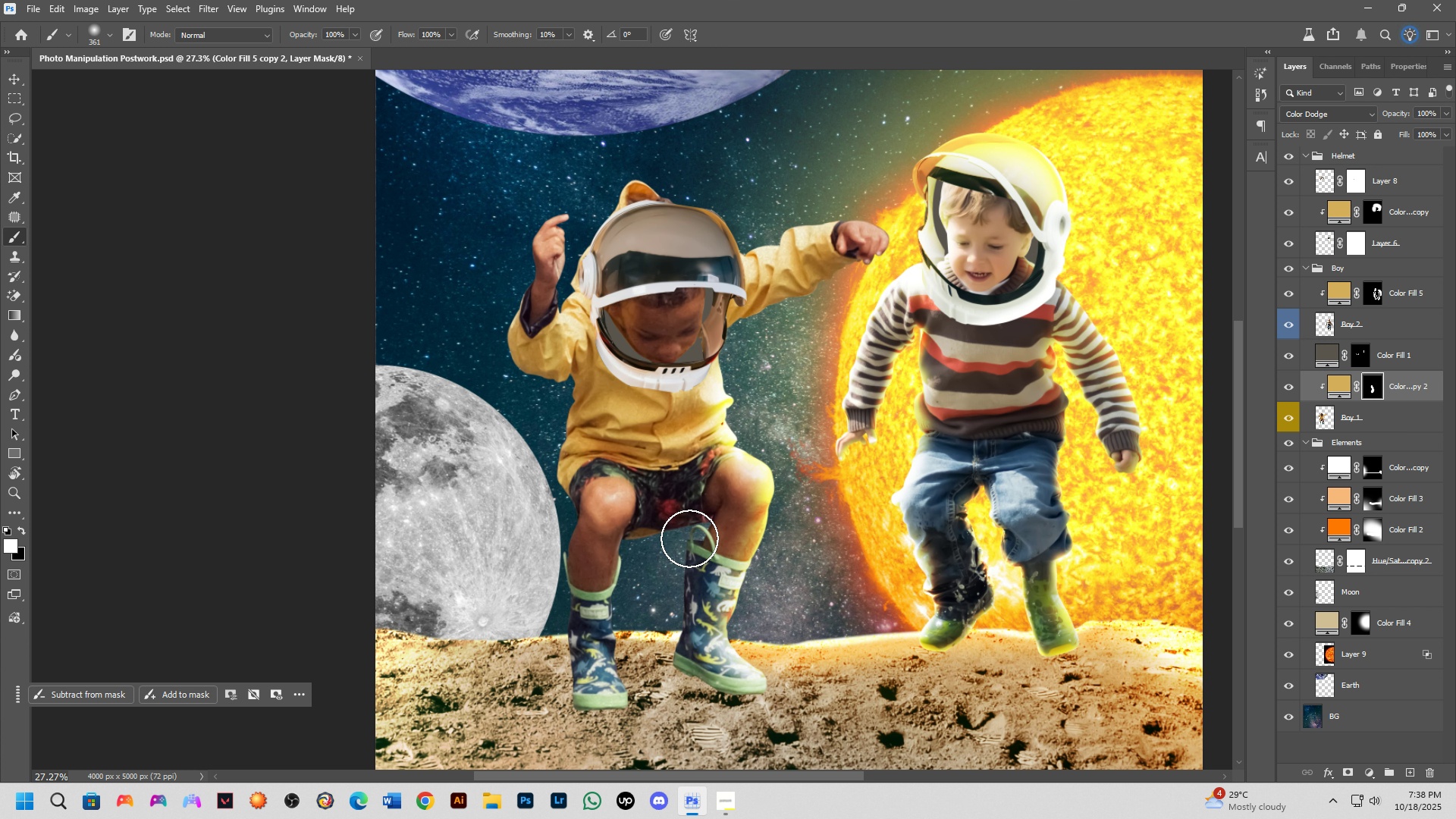 
key(Control+ControlLeft)
 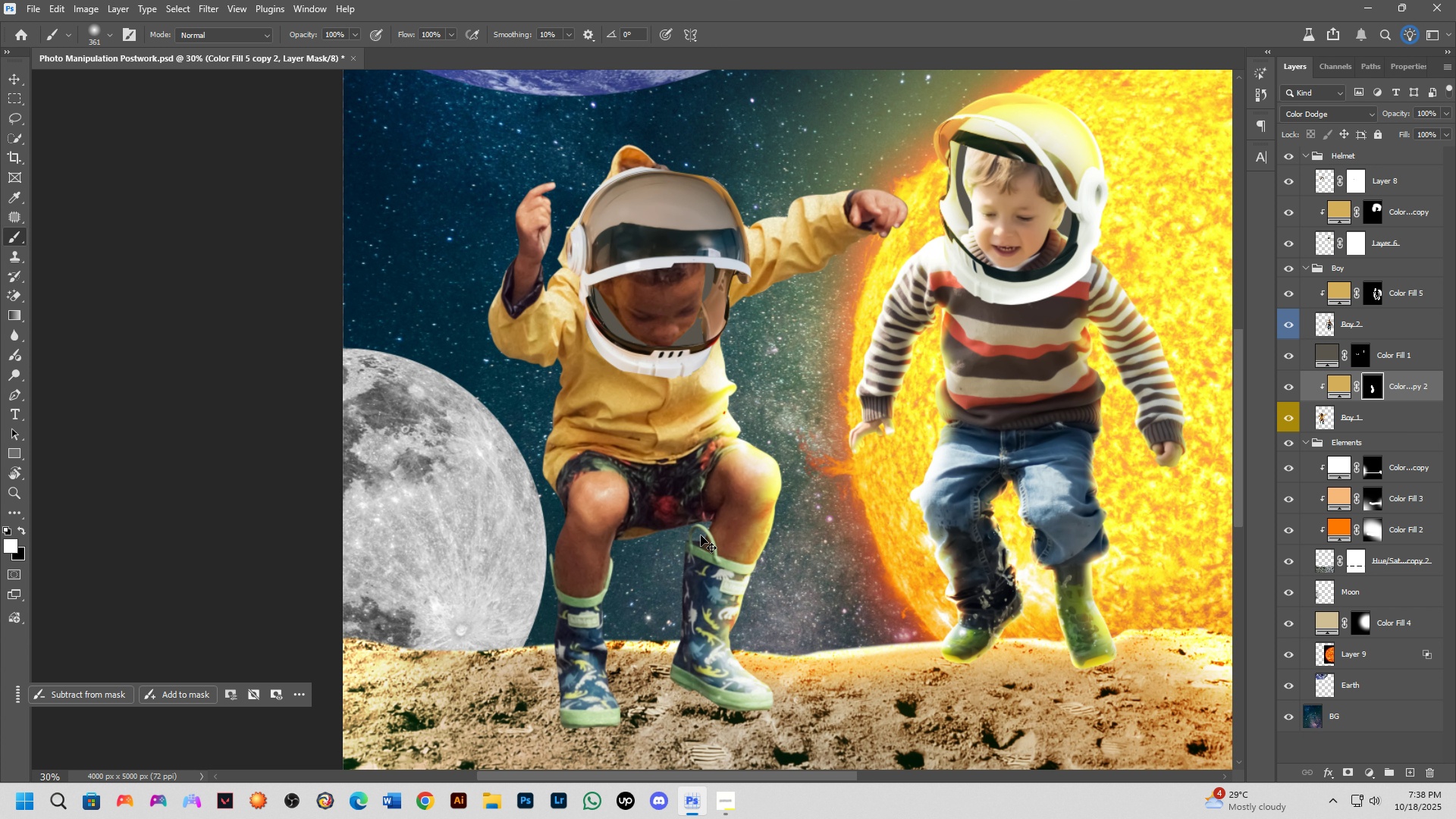 
scroll: coordinate [716, 541], scroll_direction: up, amount: 6.0
 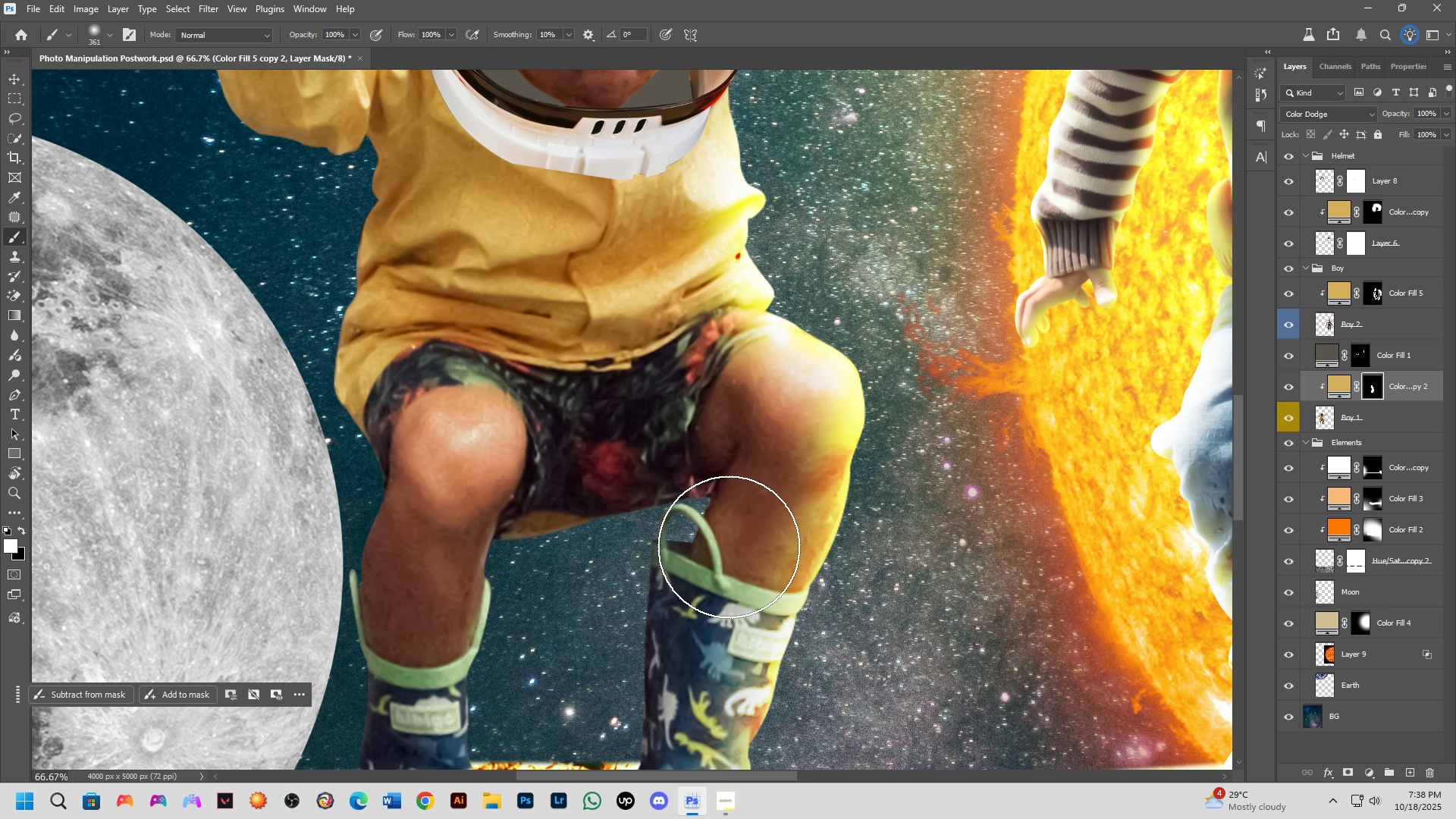 
type(xx)
 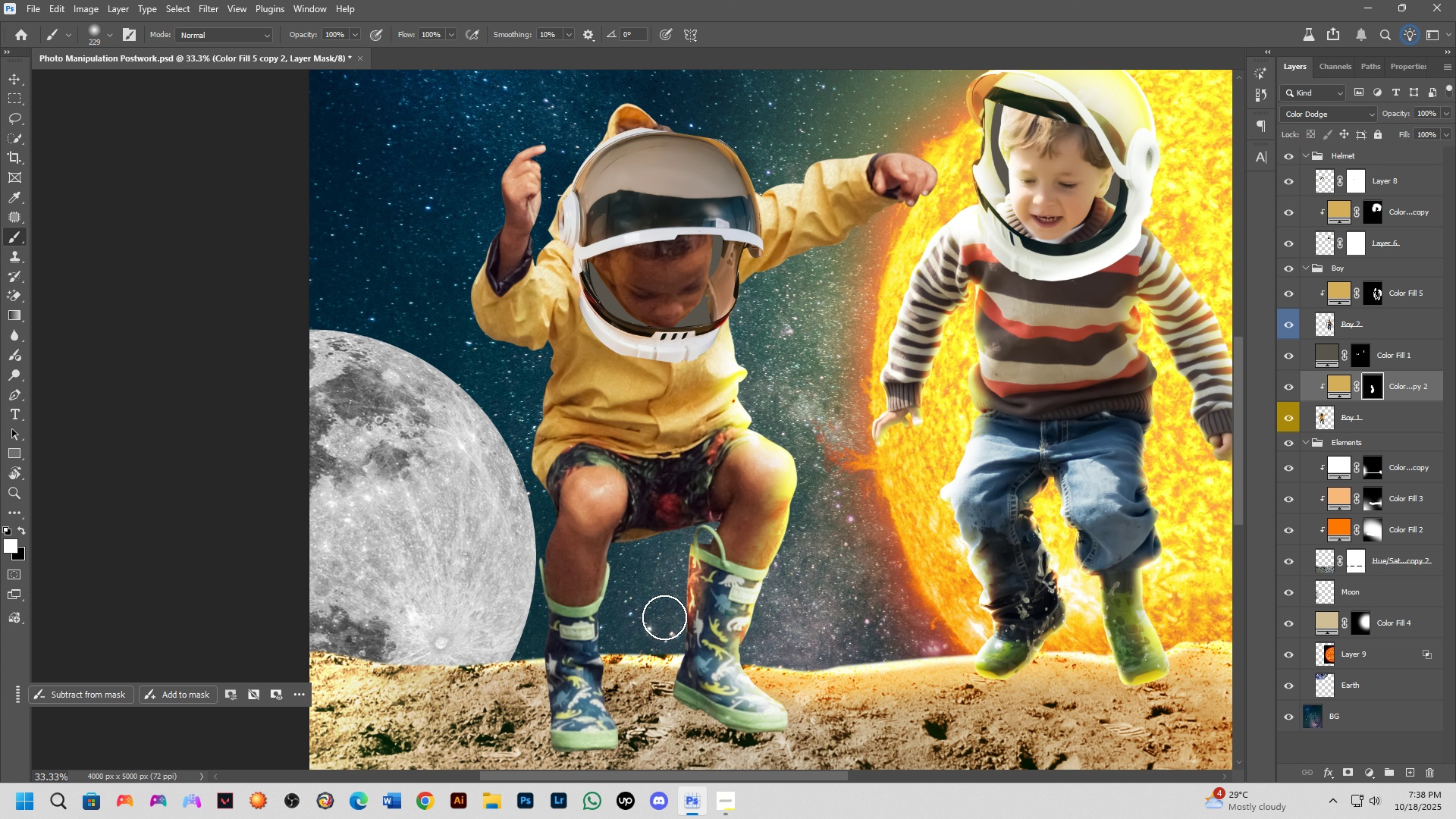 
scroll: coordinate [729, 547], scroll_direction: down, amount: 2.0
 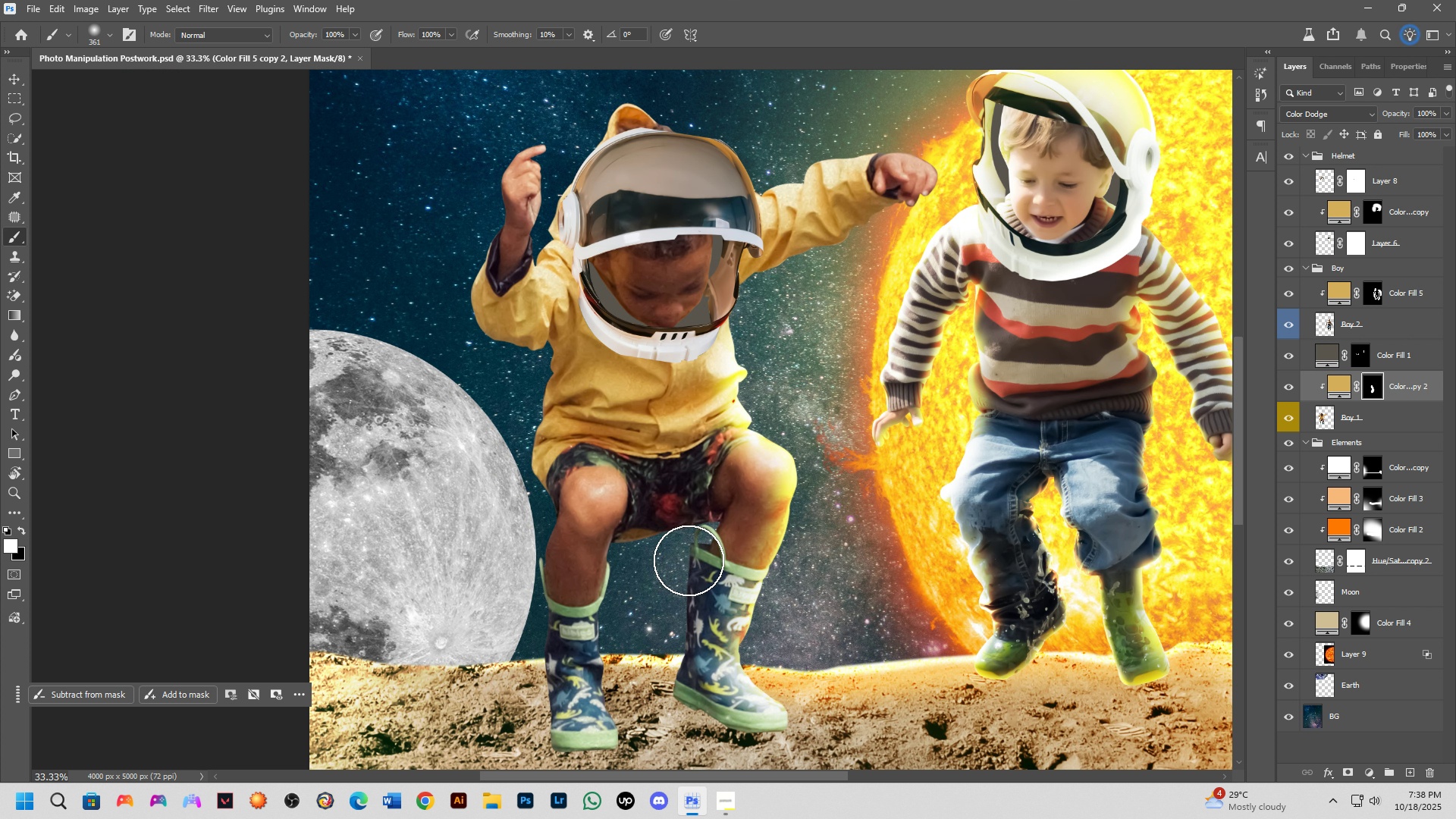 
hold_key(key=AltLeft, duration=0.44)
 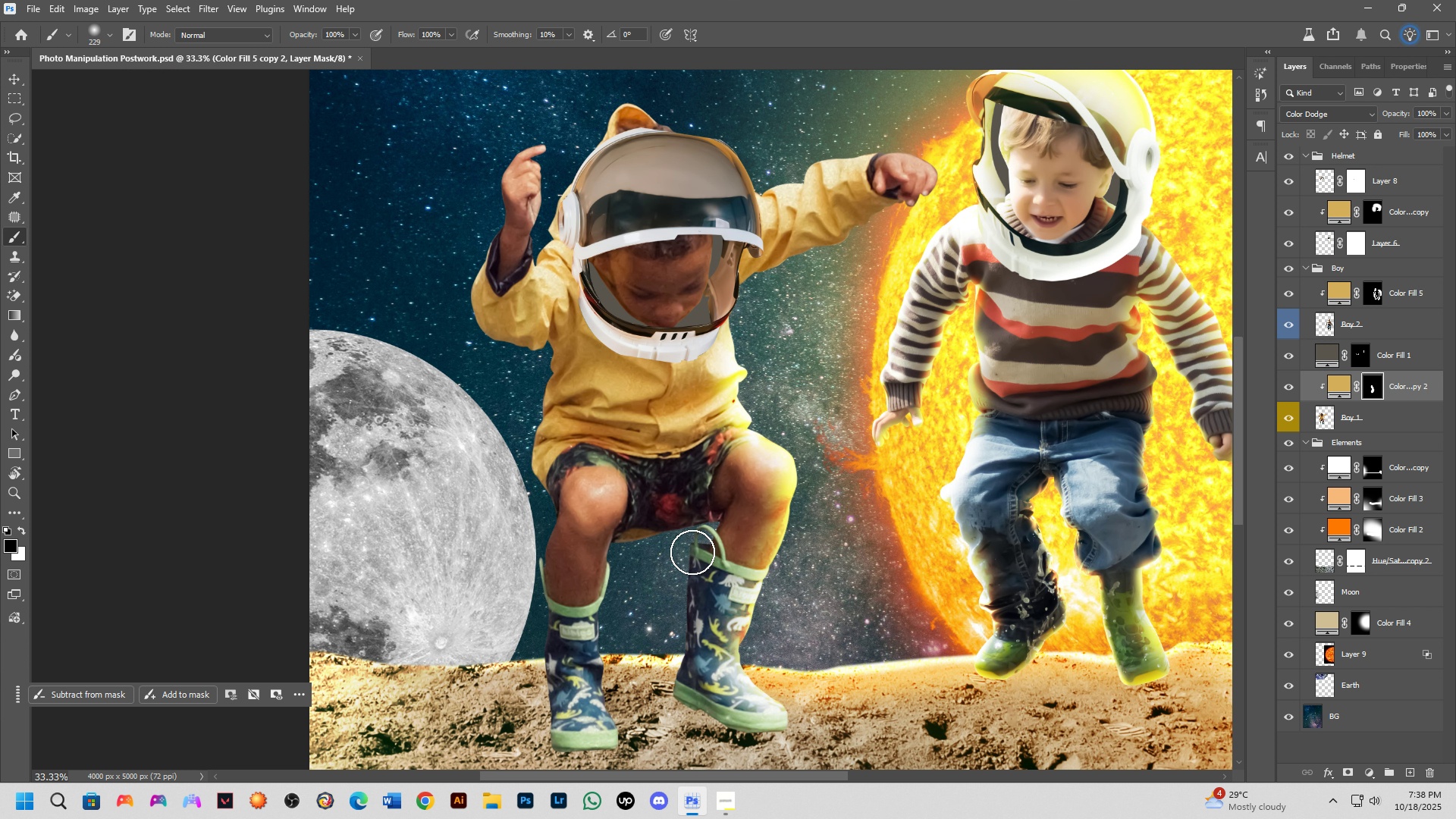 
left_click_drag(start_coordinate=[691, 538], to_coordinate=[677, 567])
 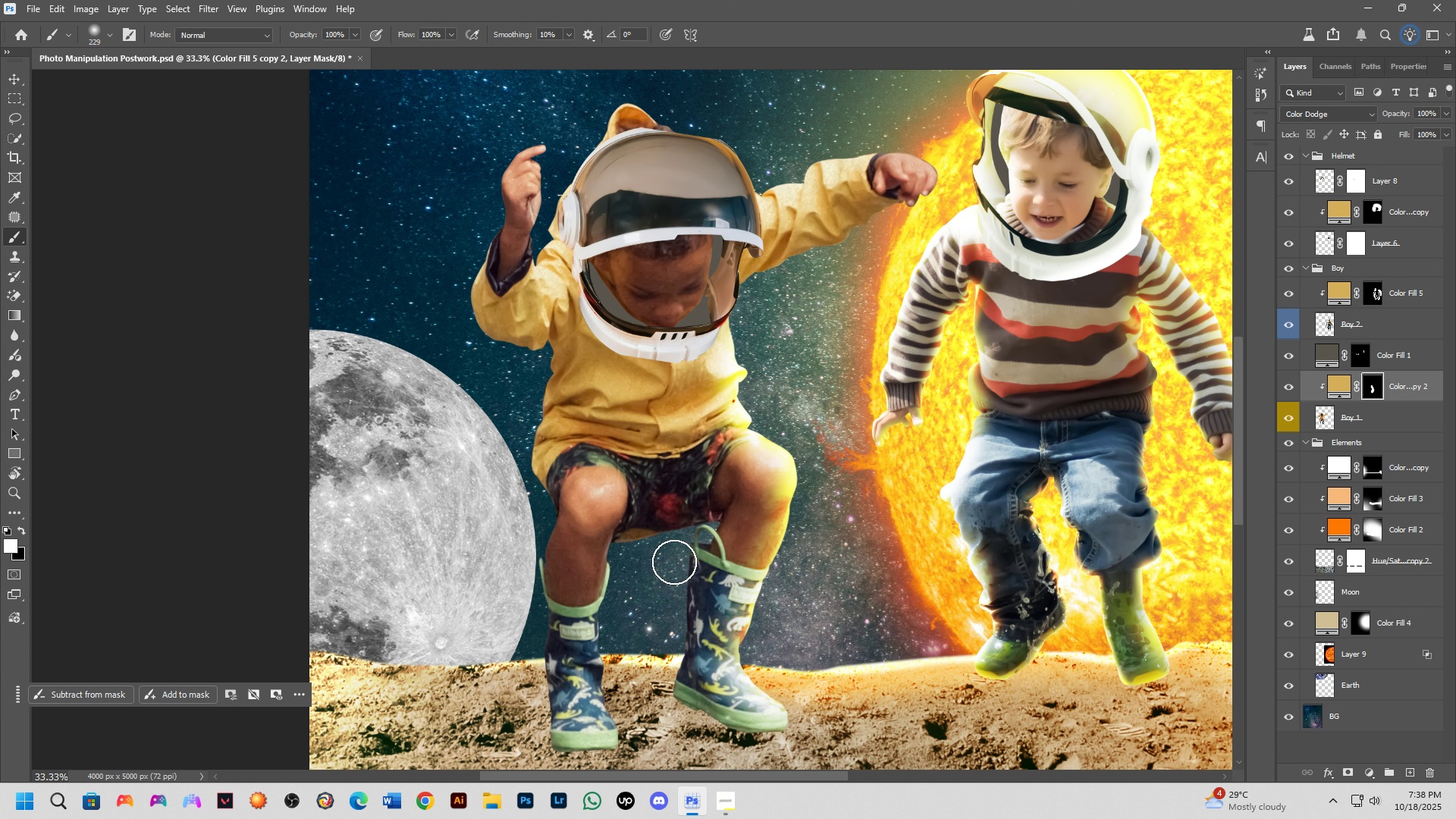 
left_click_drag(start_coordinate=[674, 562], to_coordinate=[799, 741])
 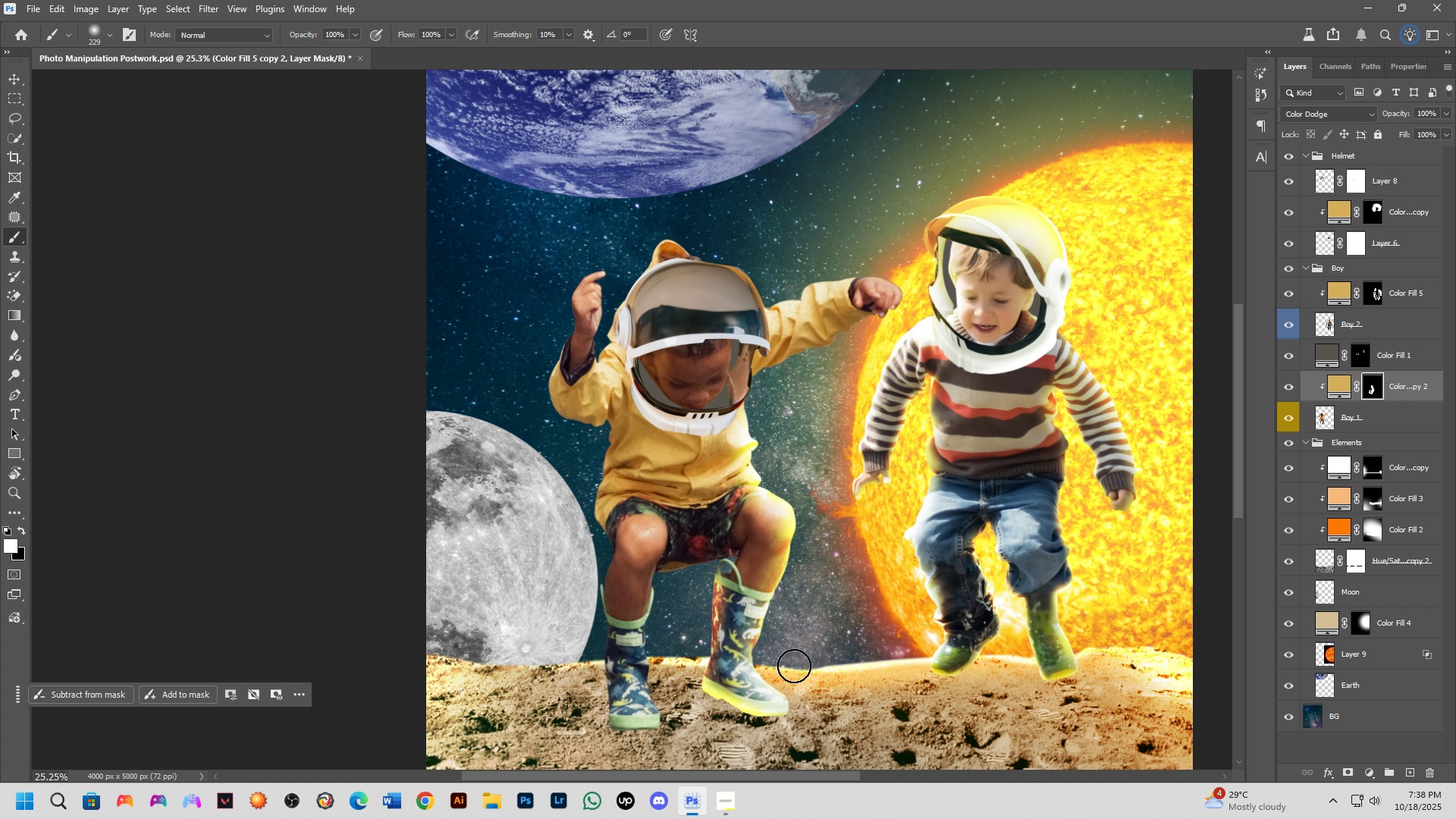 
scroll: coordinate [821, 560], scroll_direction: down, amount: 9.0
 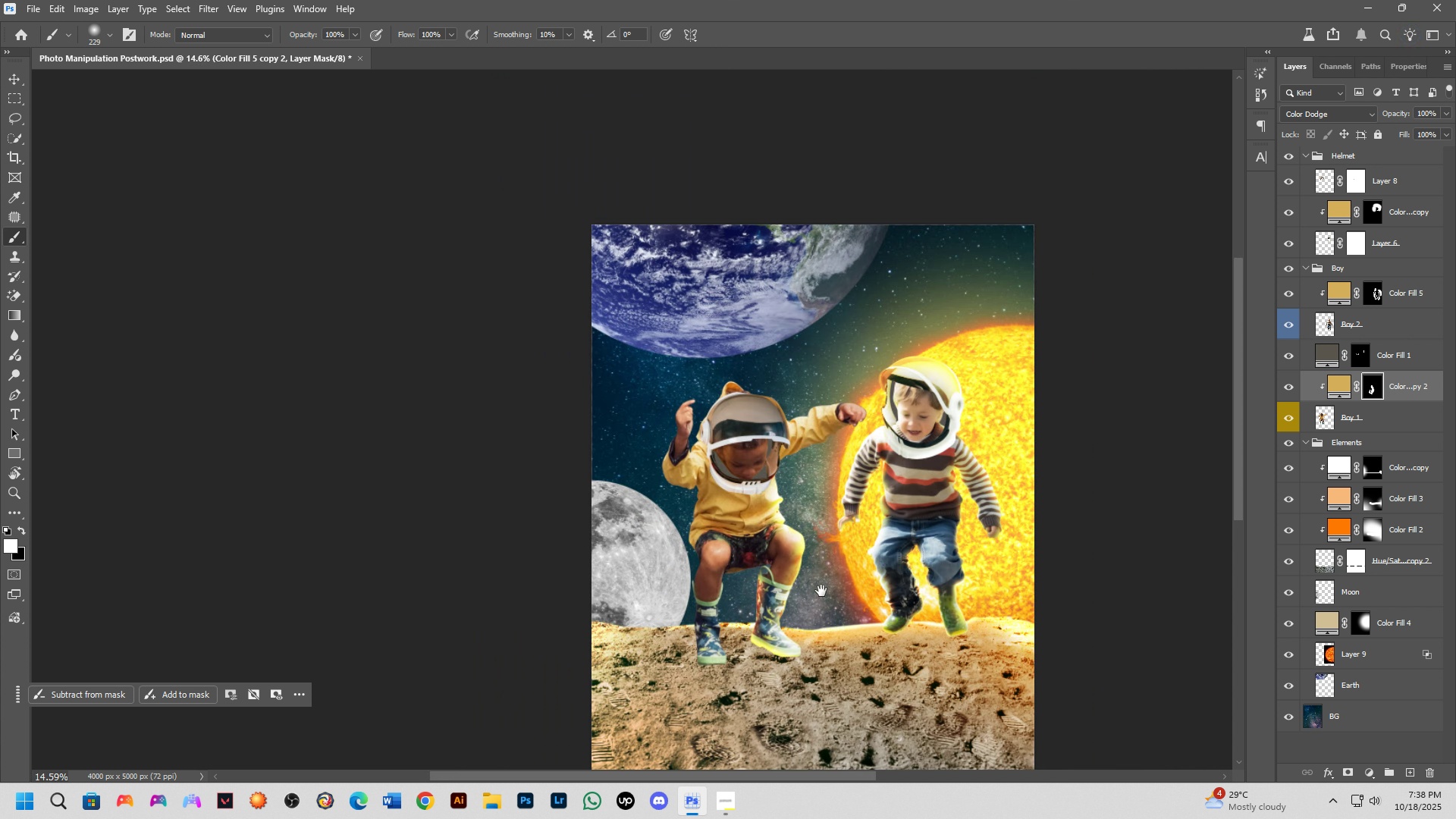 
hold_key(key=Space, duration=0.54)
 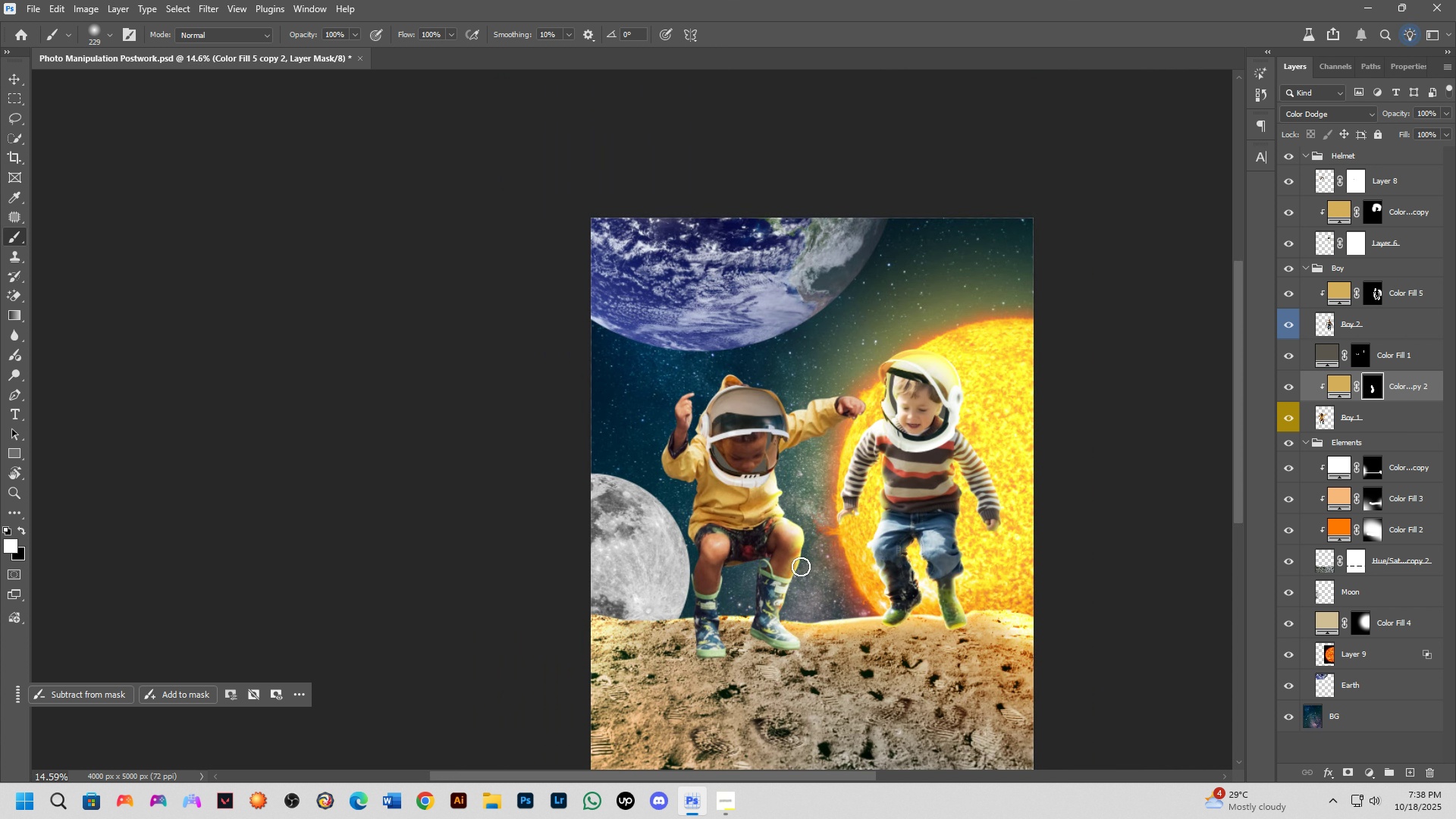 
left_click_drag(start_coordinate=[821, 591], to_coordinate=[821, 584])
 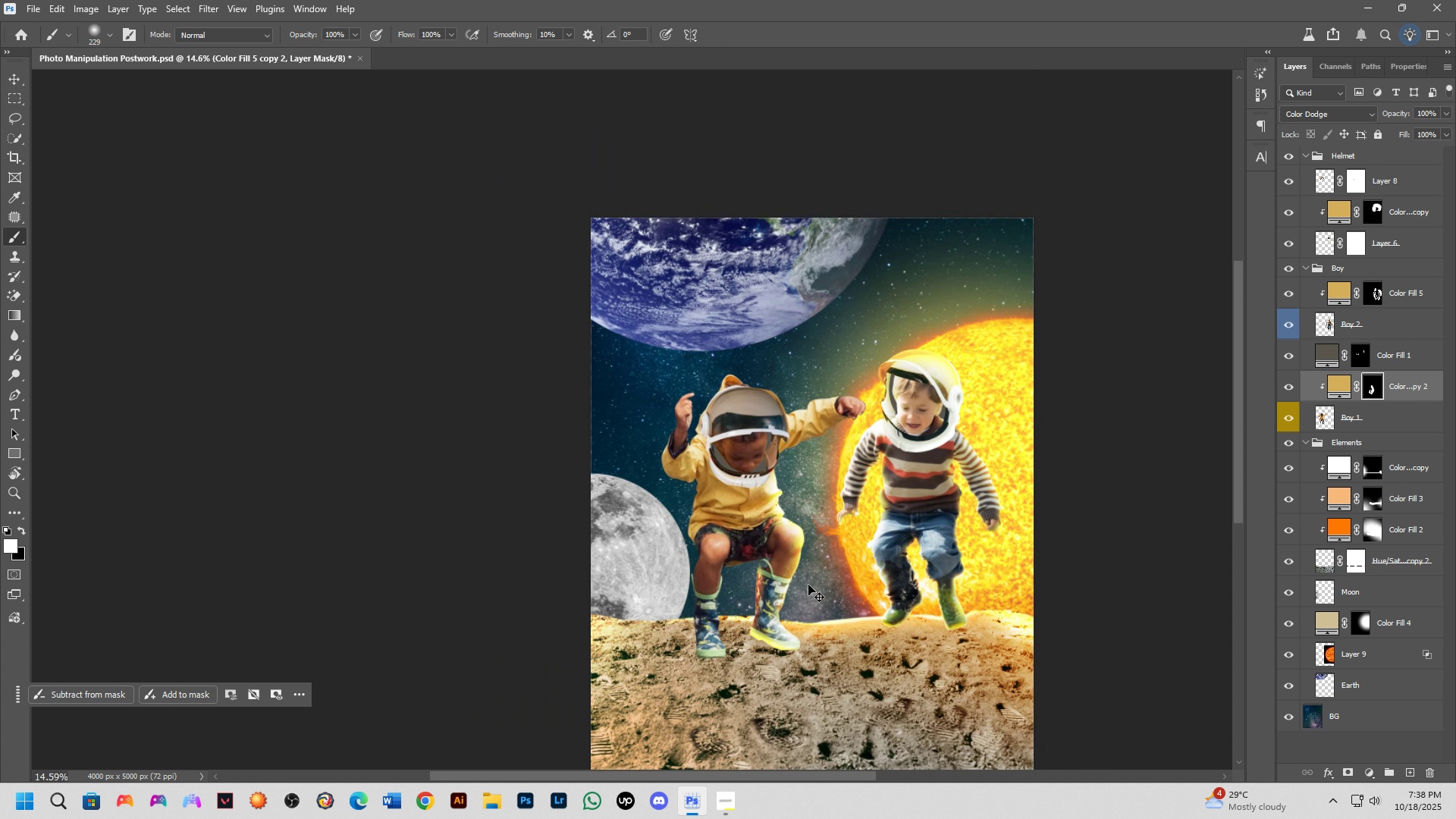 
key(Control+Z)
 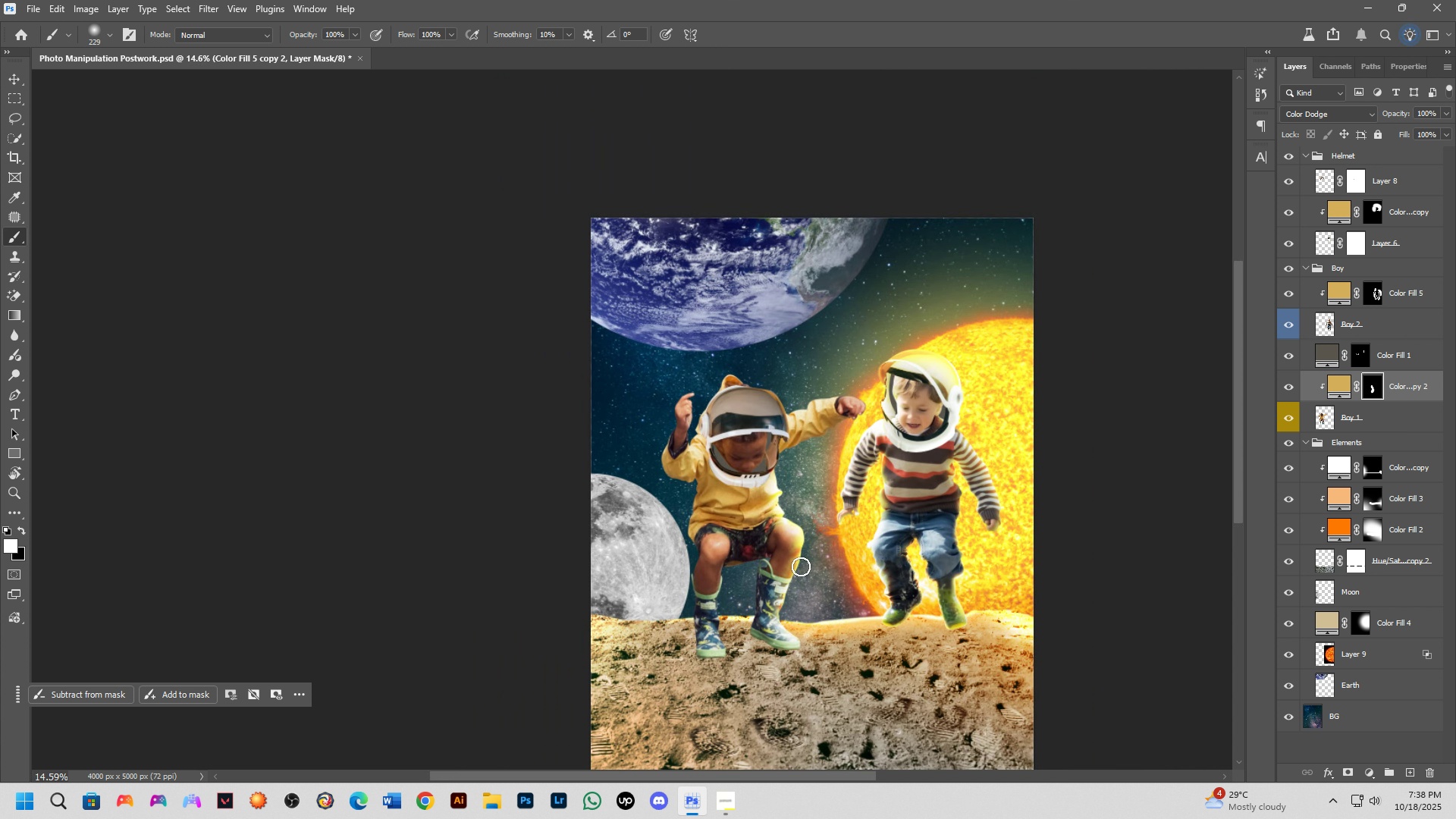 
scroll: coordinate [805, 554], scroll_direction: up, amount: 7.0
 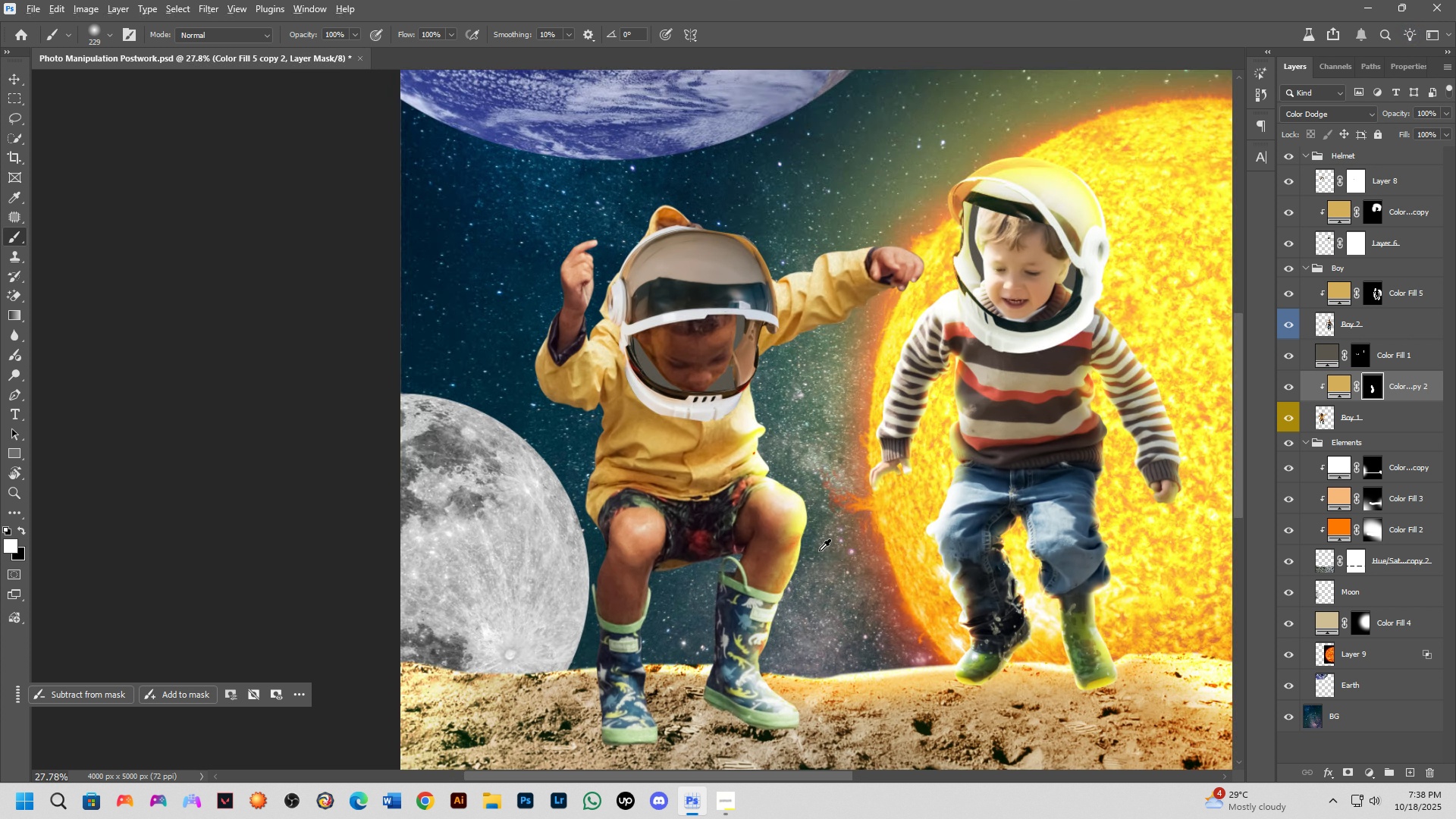 
hold_key(key=AltLeft, duration=0.31)
 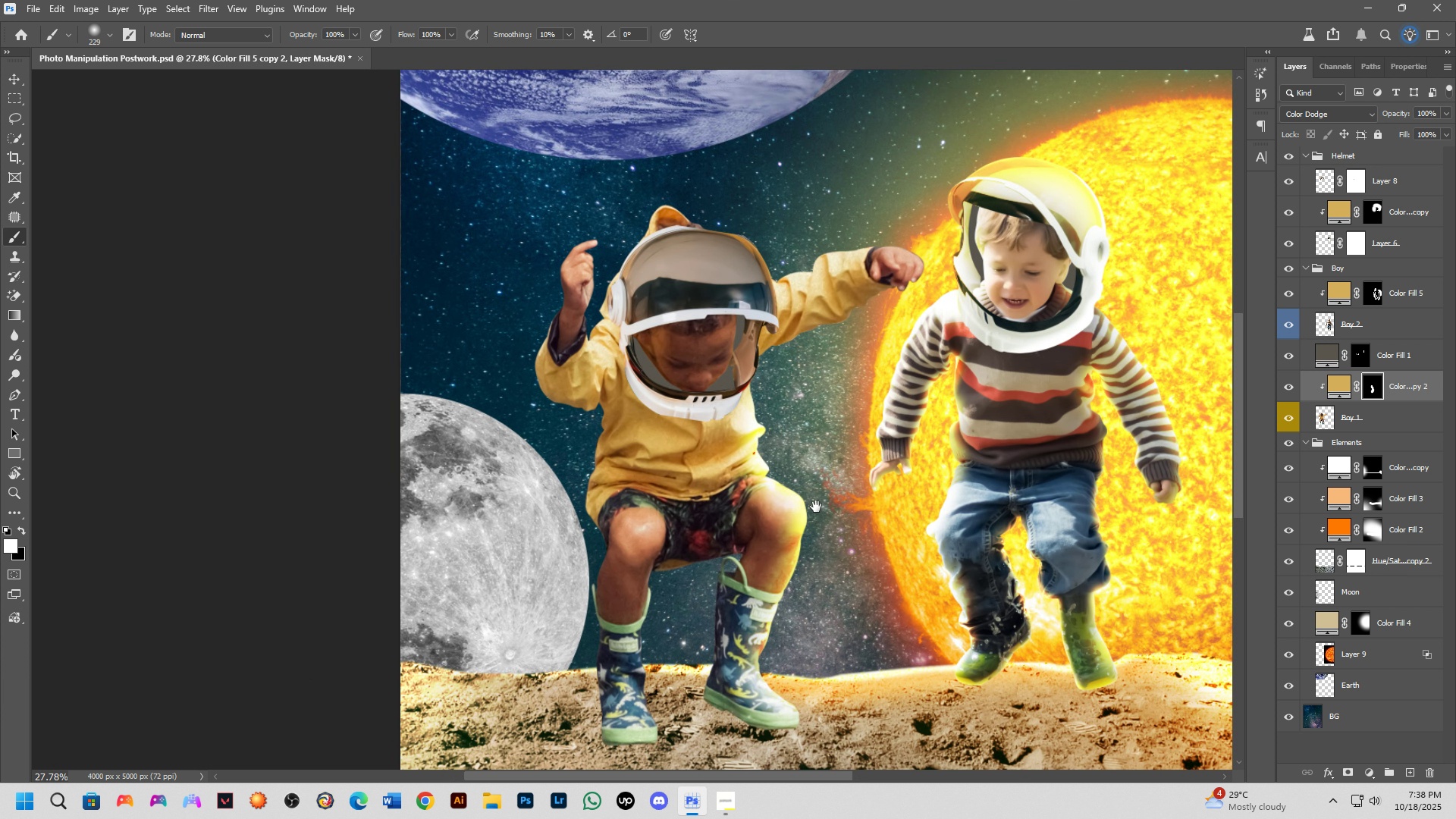 
hold_key(key=Space, duration=0.42)
 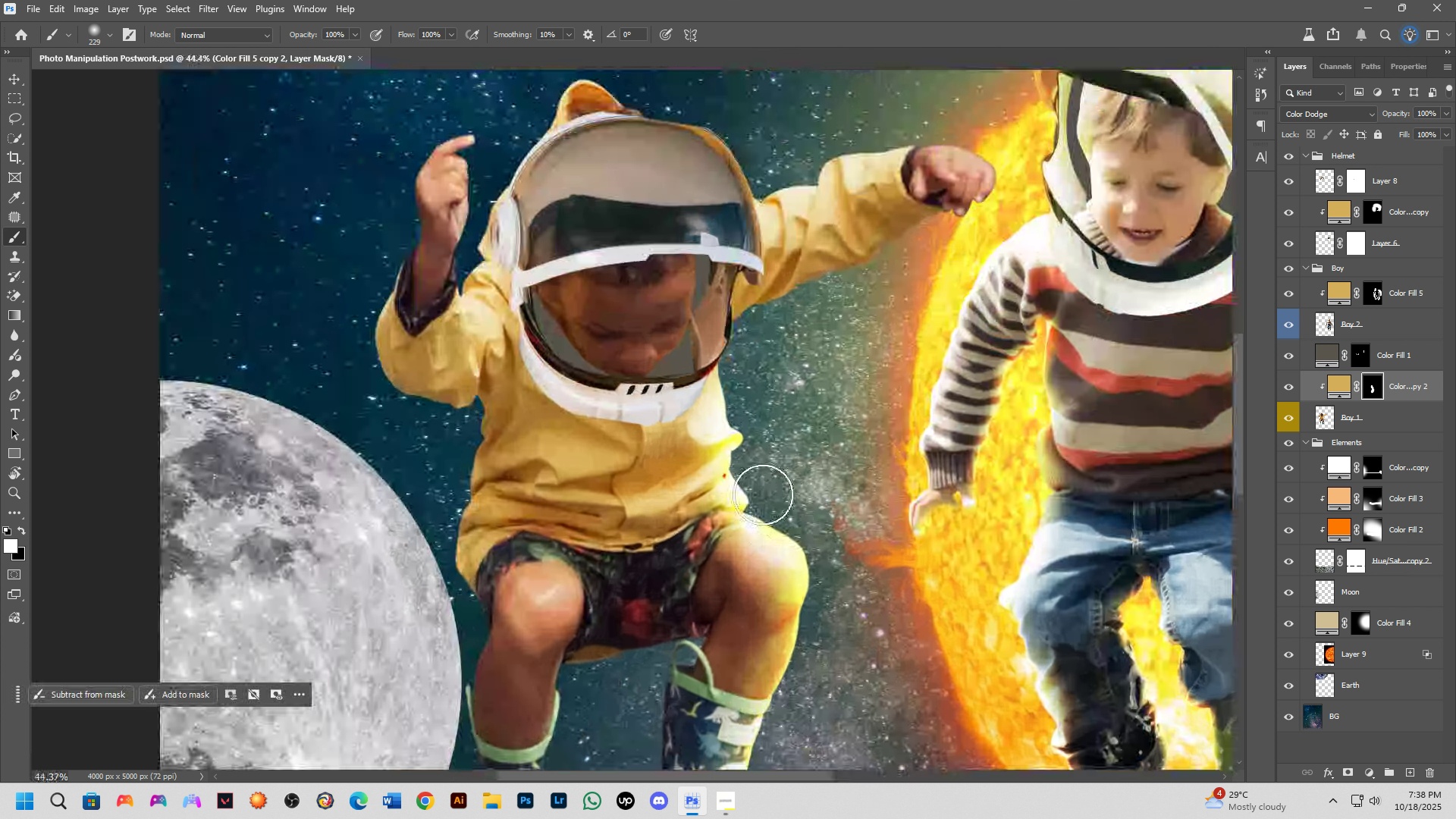 
left_click_drag(start_coordinate=[816, 504], to_coordinate=[812, 533])
 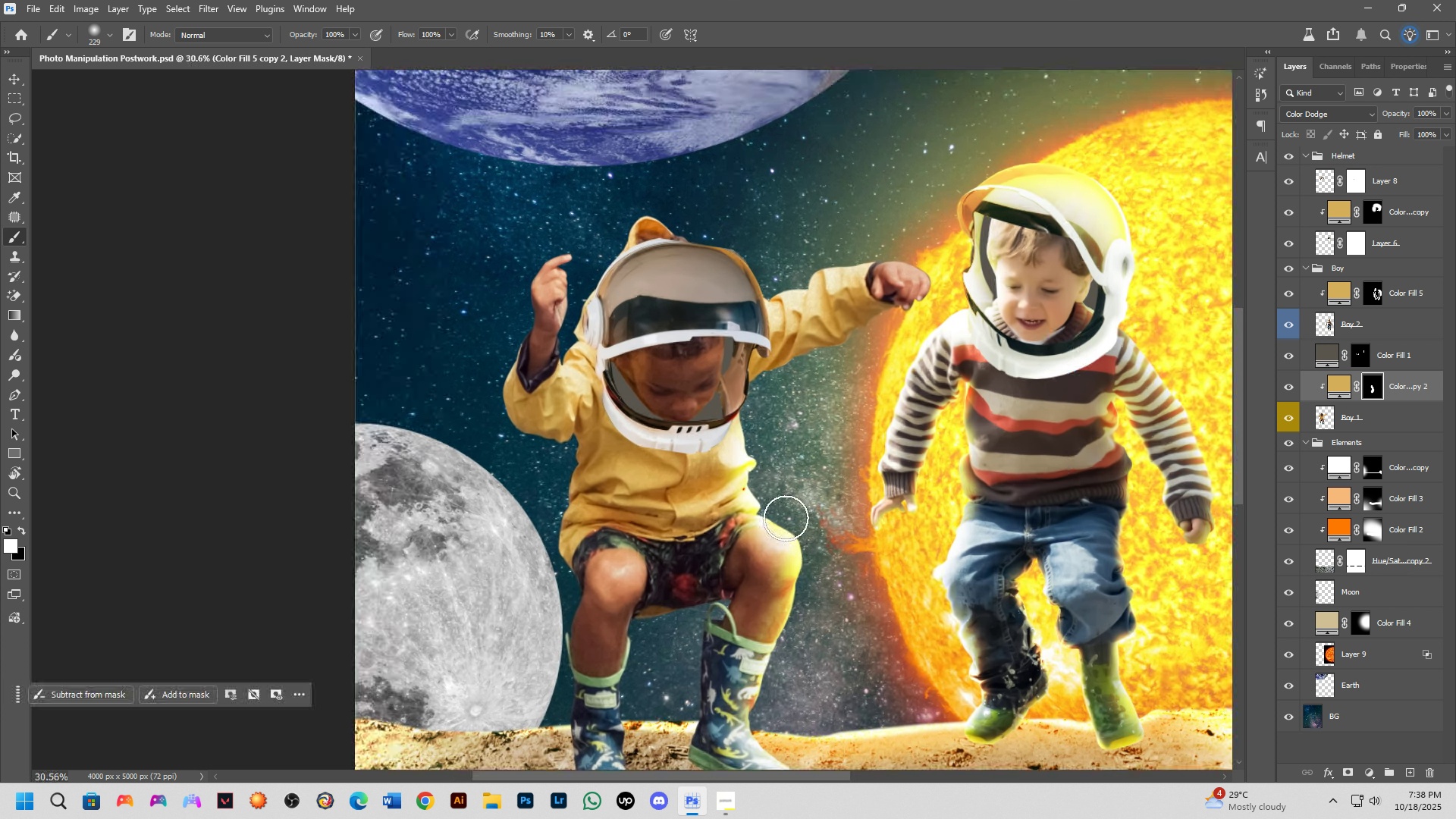 
scroll: coordinate [786, 517], scroll_direction: up, amount: 5.0
 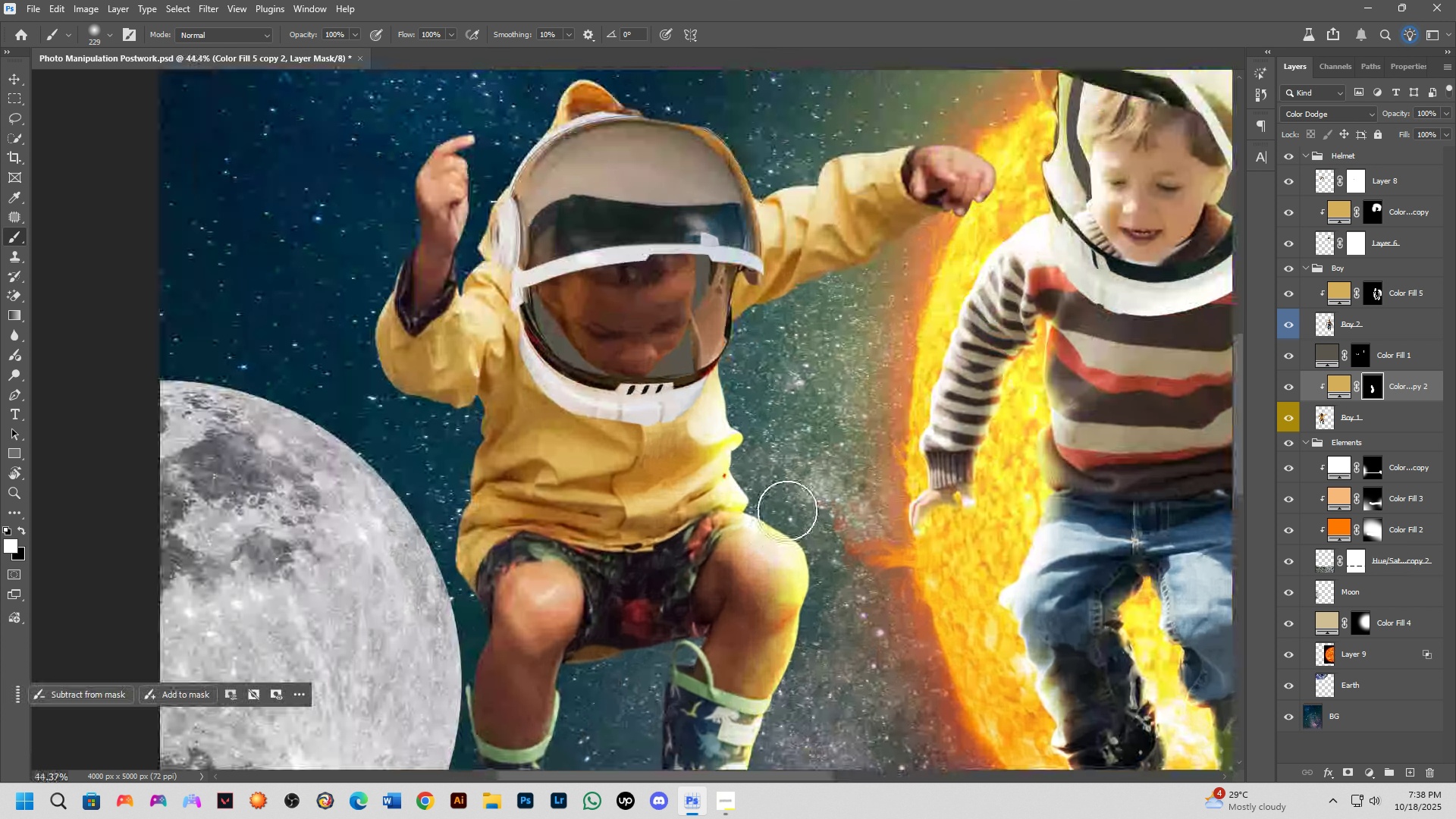 
left_click_drag(start_coordinate=[787, 514], to_coordinate=[953, 246])
 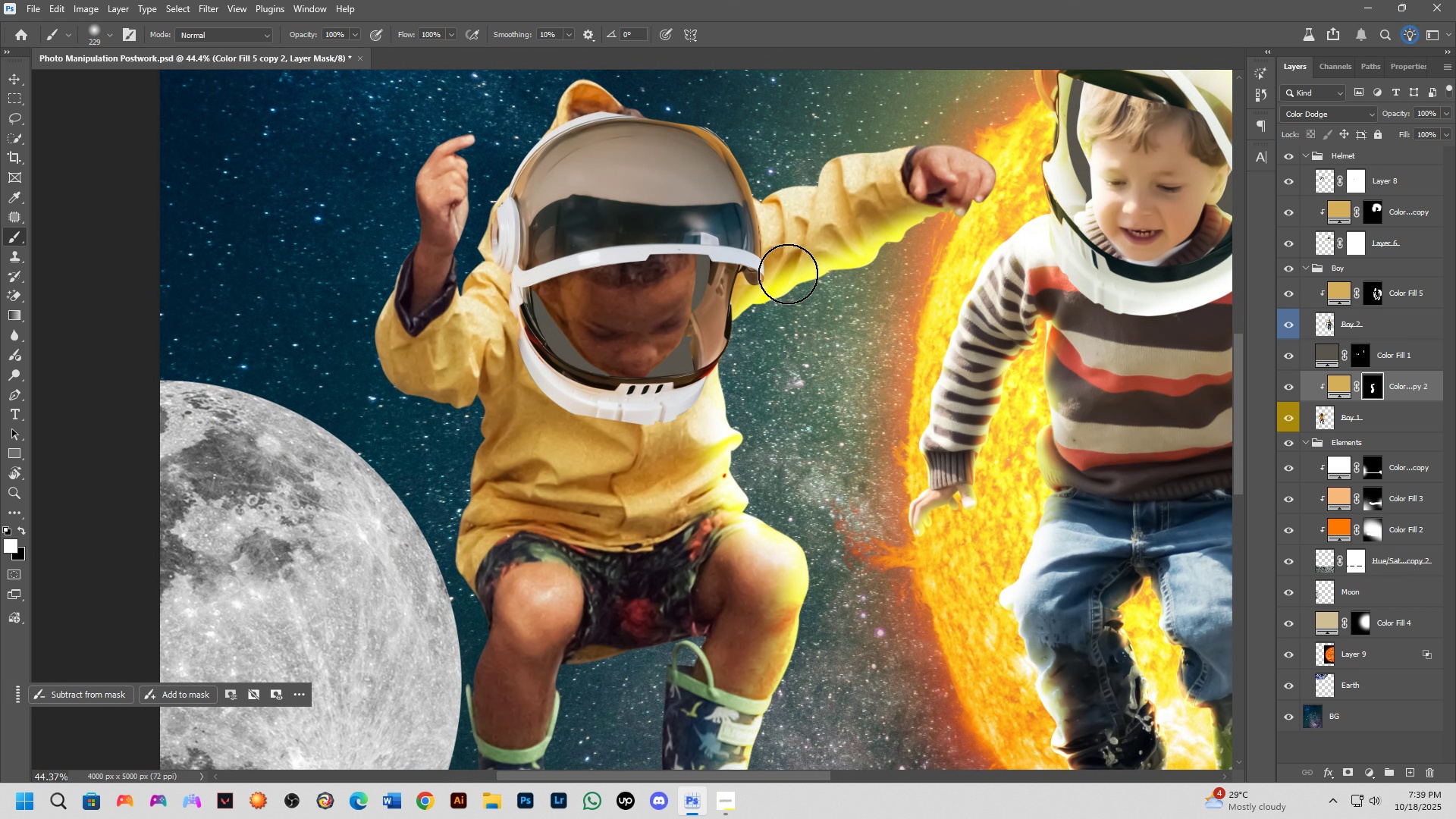 
key(X)
 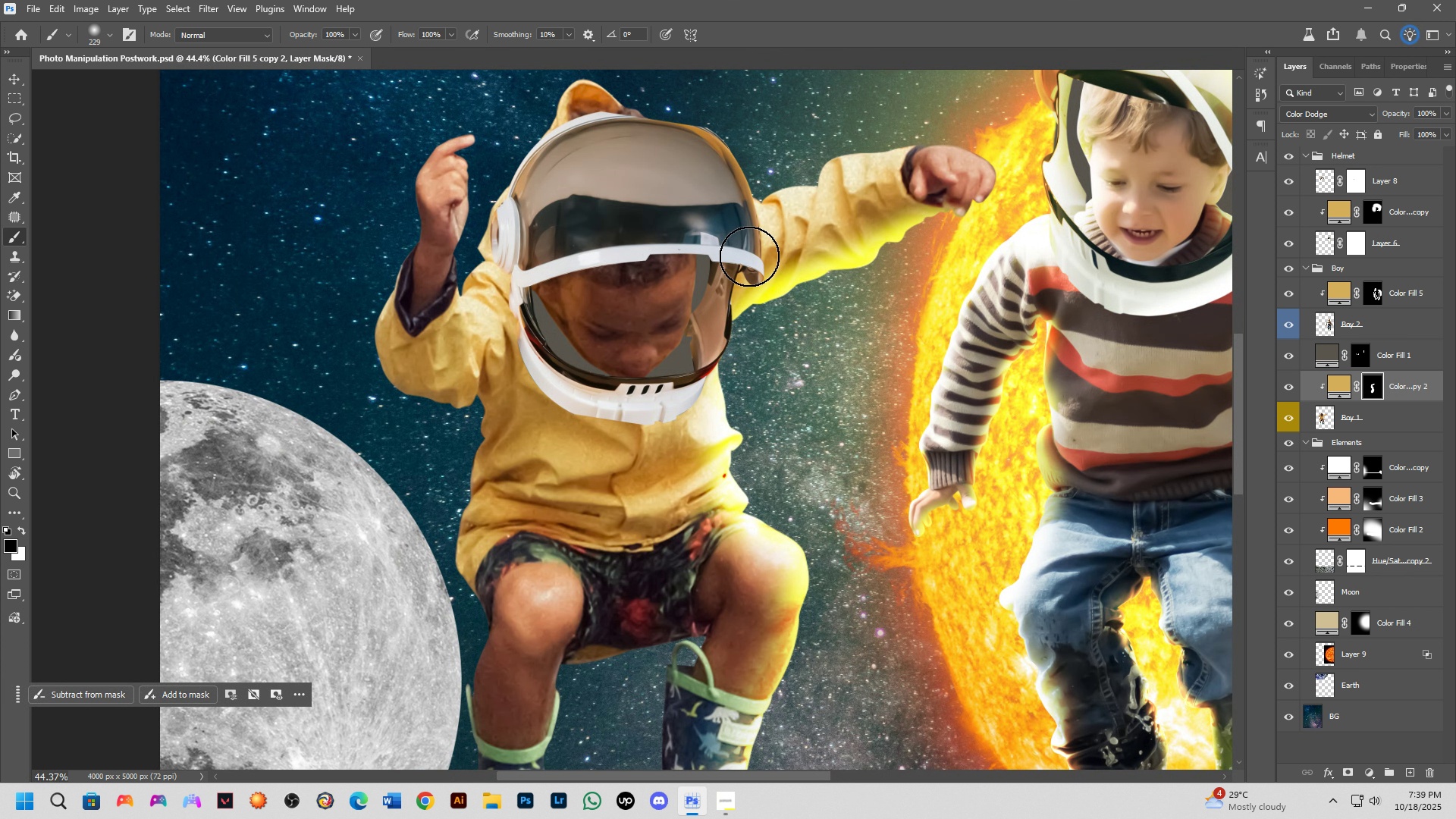 
left_click_drag(start_coordinate=[749, 256], to_coordinate=[873, 202])
 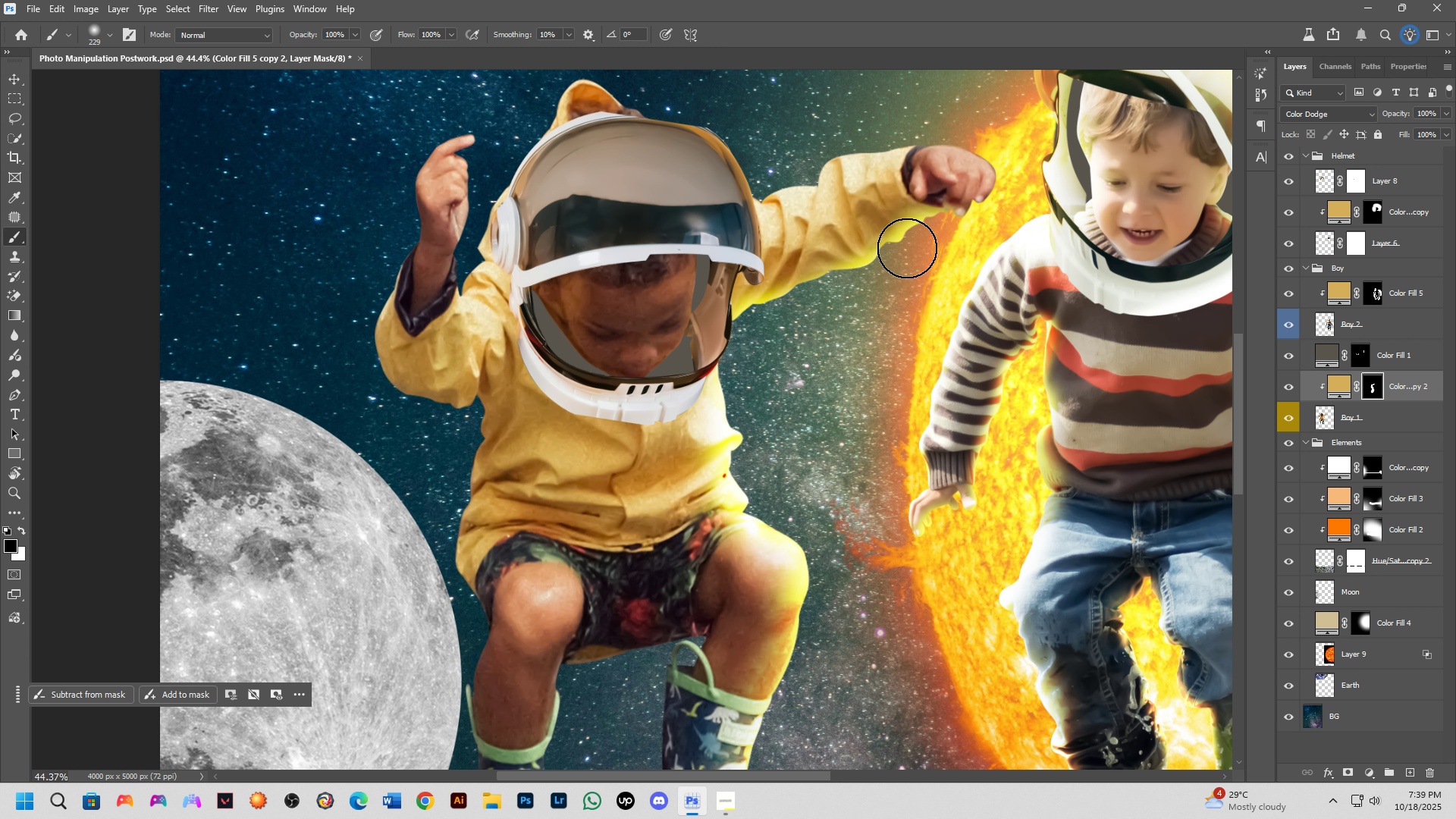 
hold_key(key=Space, duration=0.65)
 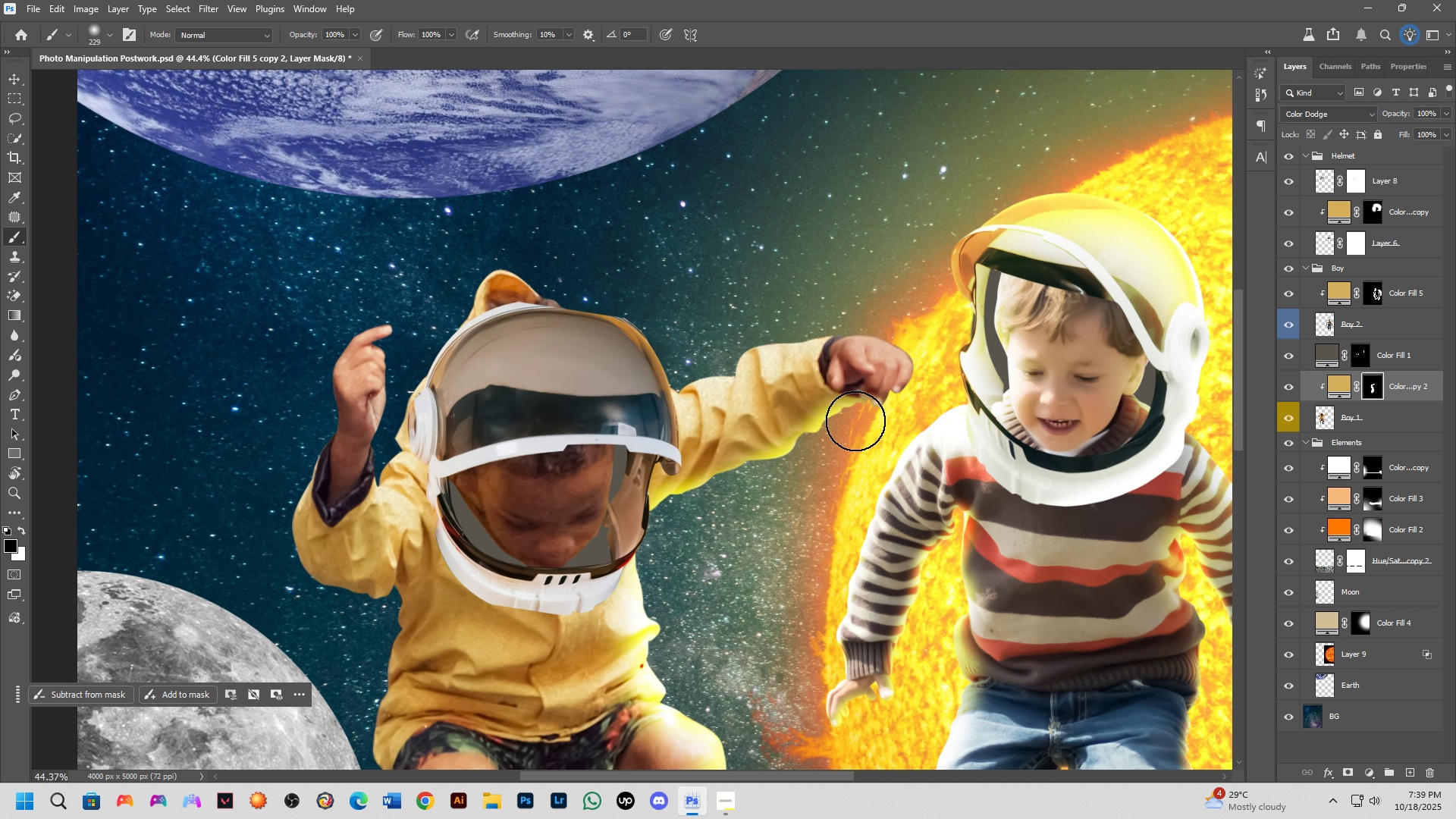 
left_click_drag(start_coordinate=[905, 254], to_coordinate=[822, 444])
 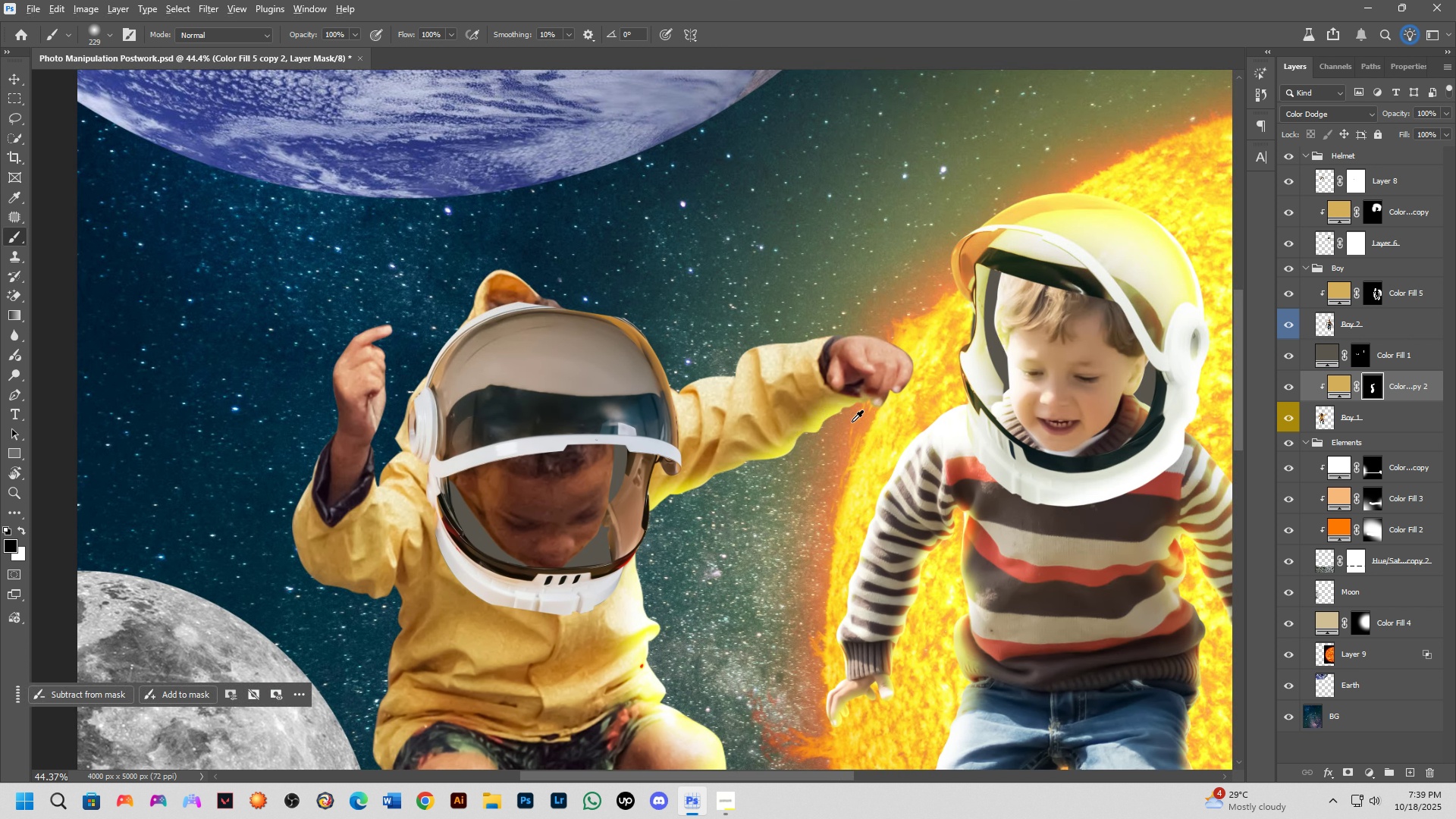 
key(Alt+AltLeft)
 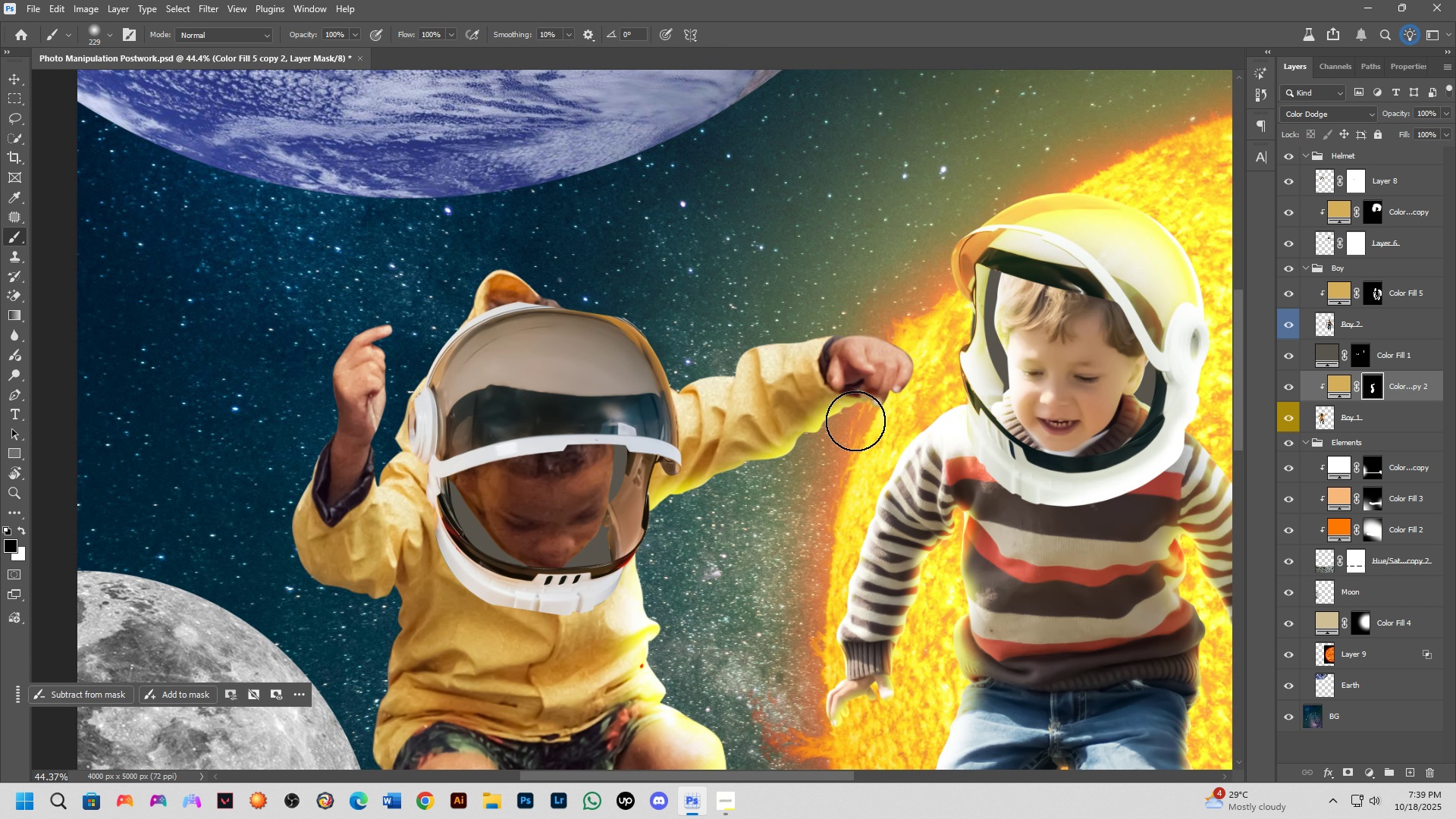 
right_click([852, 422])
 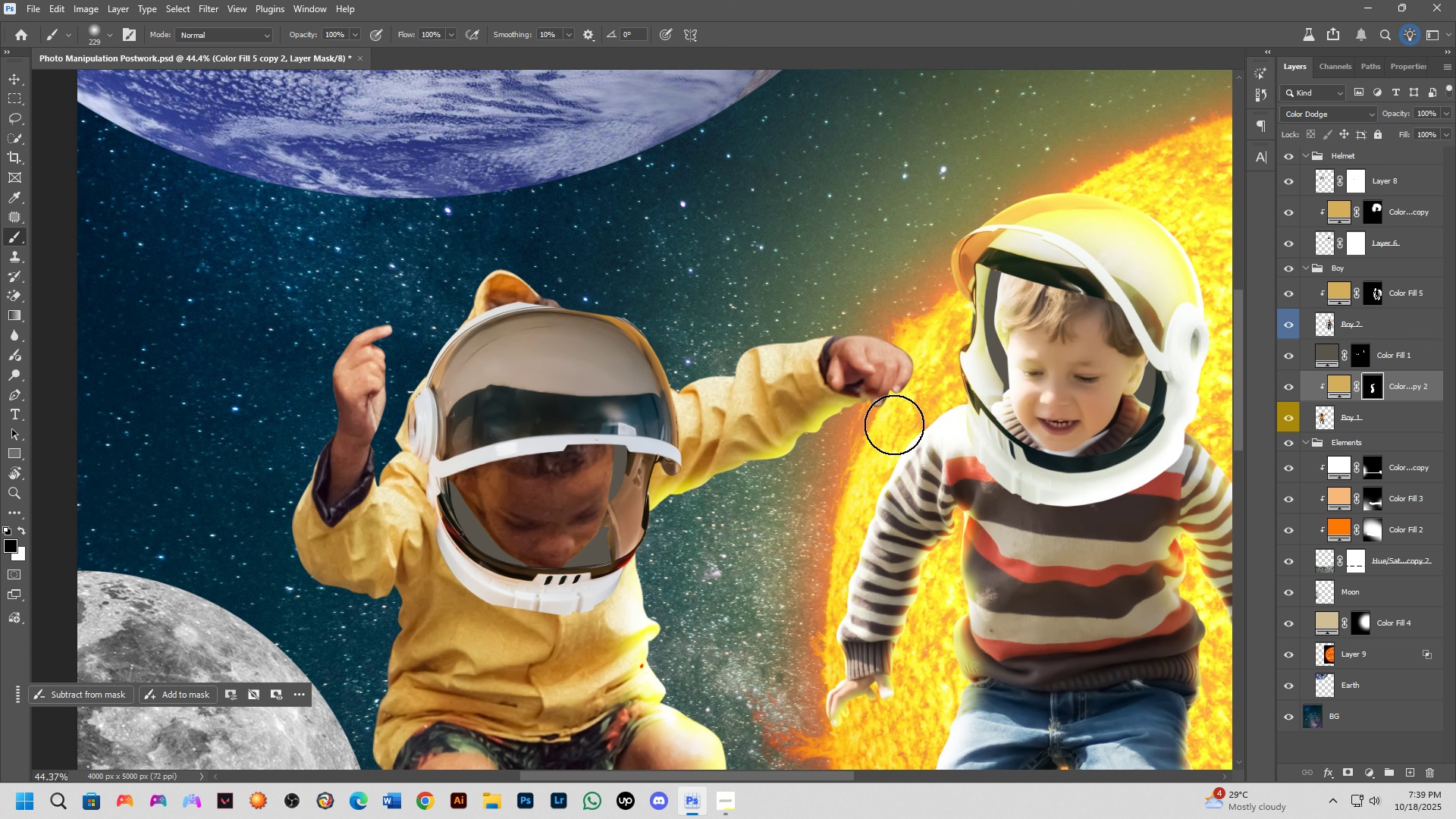 
key(Control+ControlLeft)
 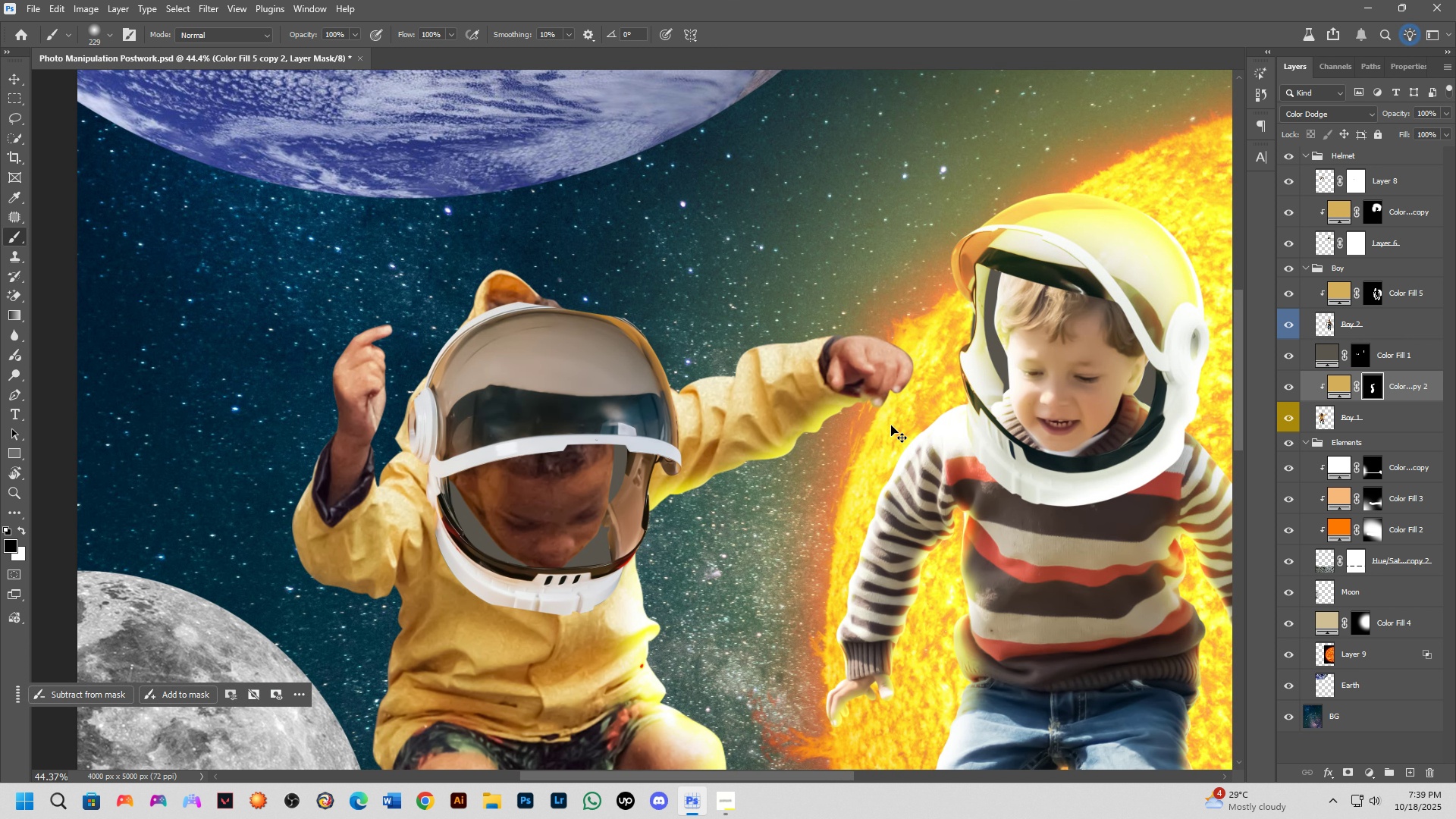 
key(Control+Z)
 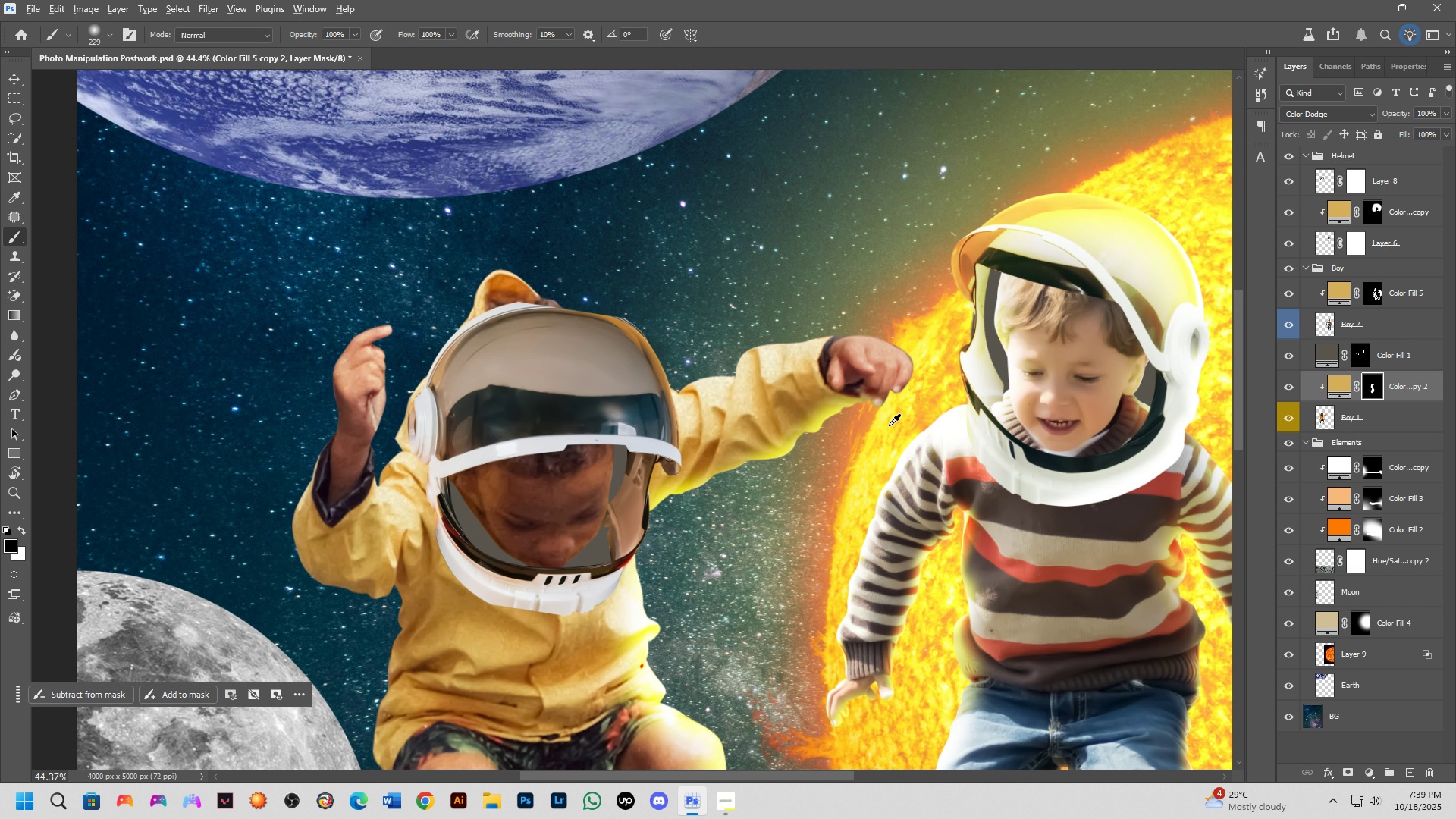 
key(Alt+AltLeft)
 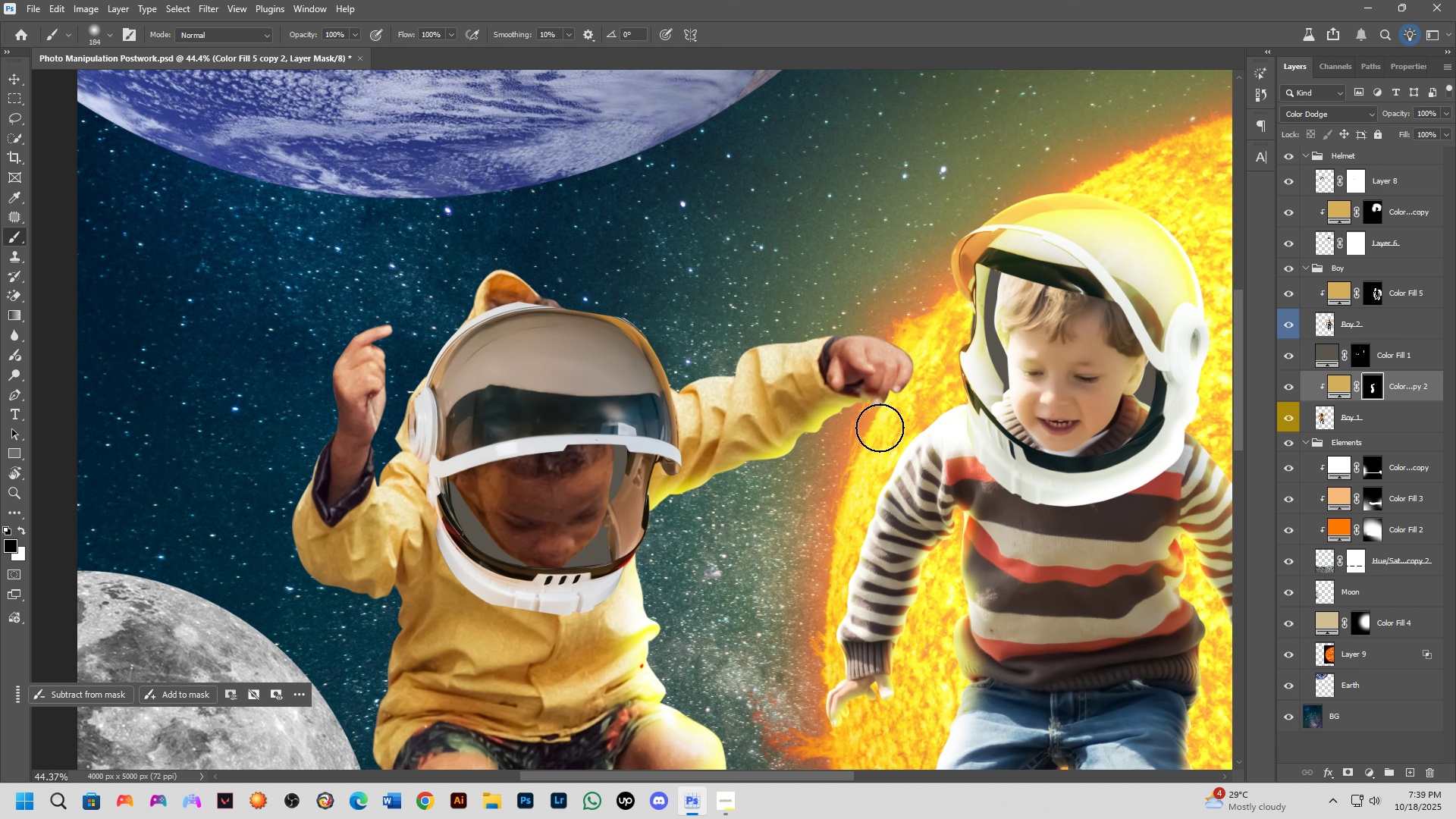 
key(X)
 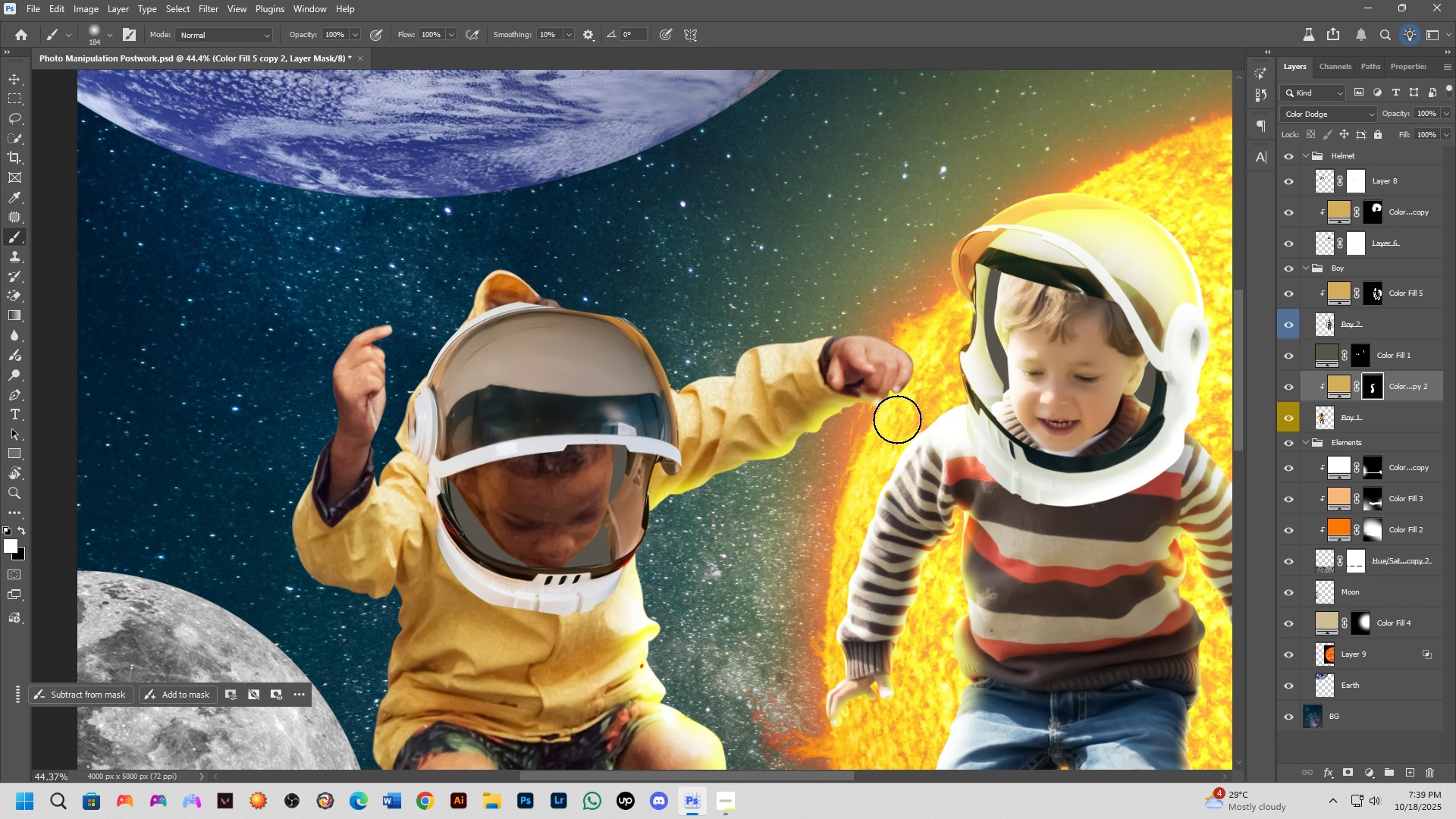 
left_click_drag(start_coordinate=[910, 413], to_coordinate=[927, 402])
 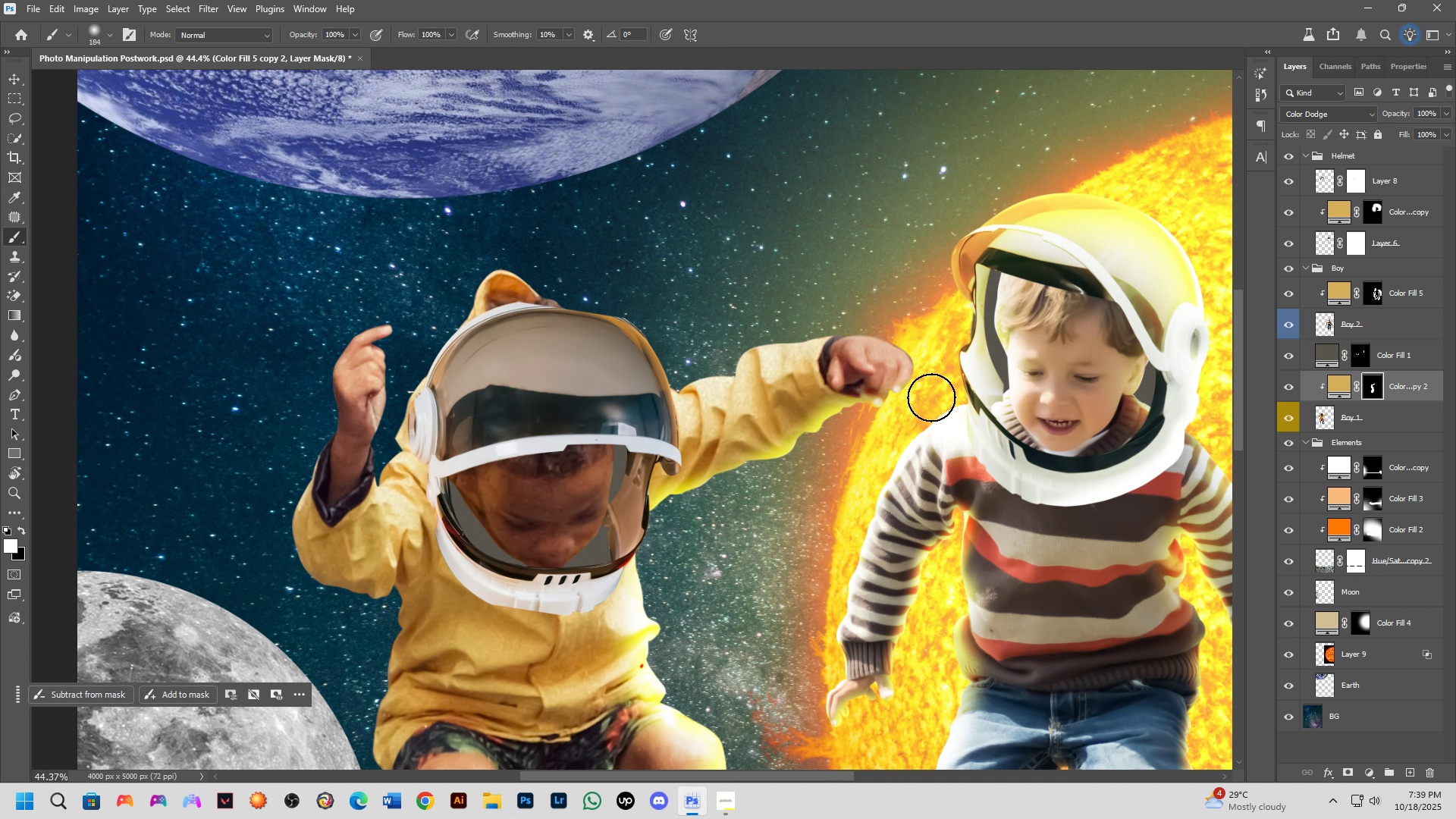 
left_click_drag(start_coordinate=[931, 397], to_coordinate=[939, 389])
 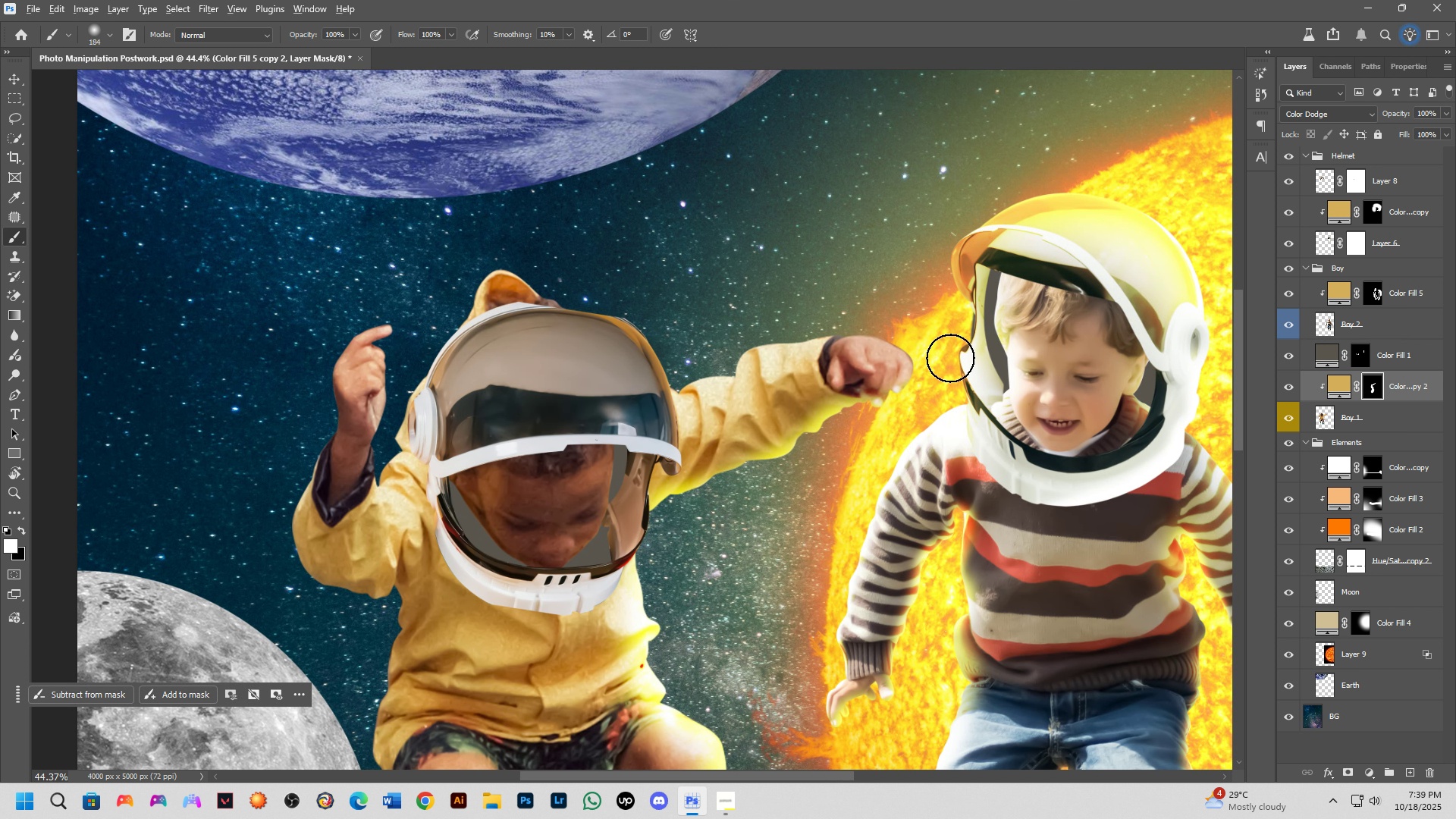 
hold_key(key=AltLeft, duration=0.34)
 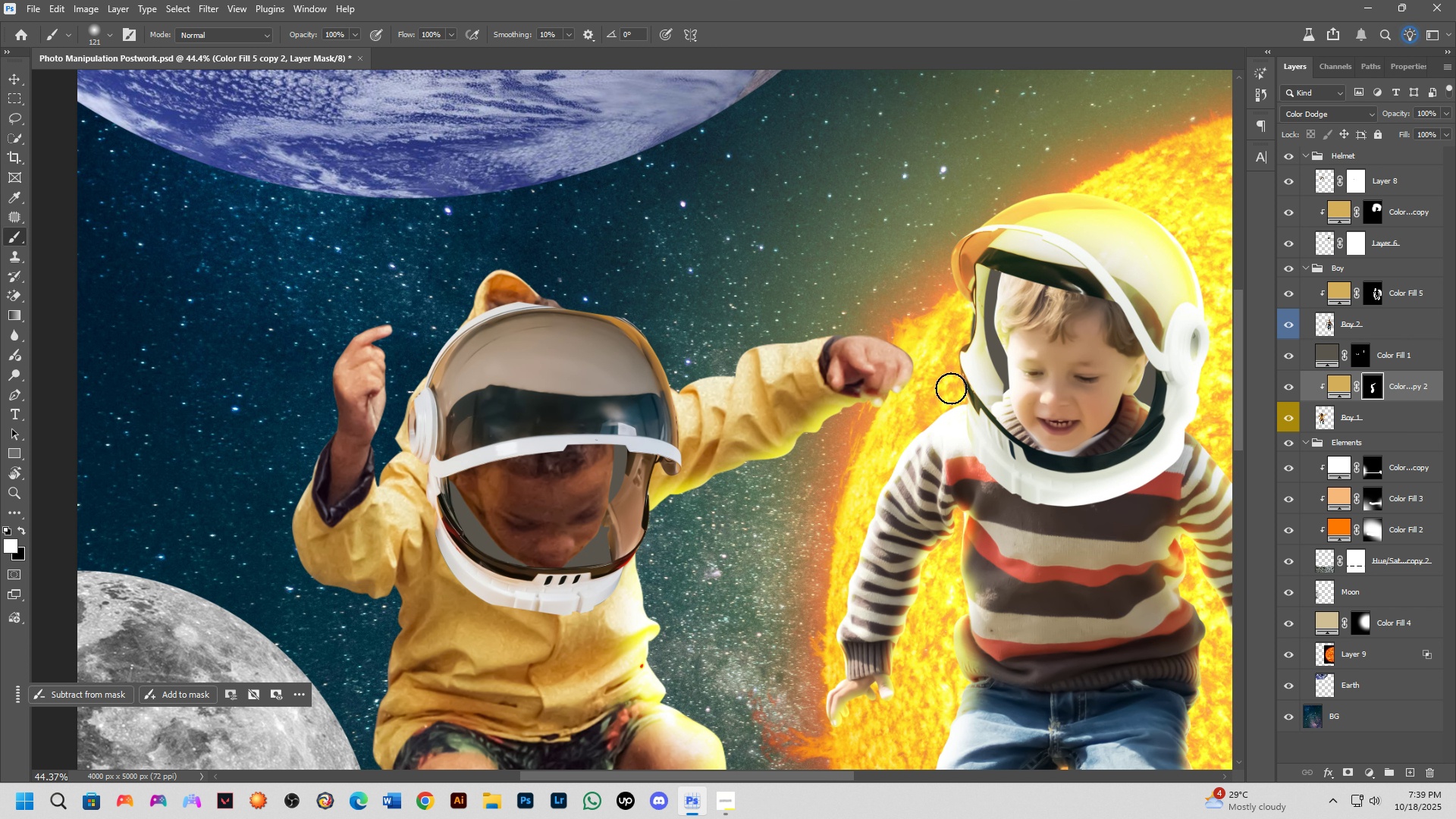 
left_click_drag(start_coordinate=[929, 366], to_coordinate=[679, 378])
 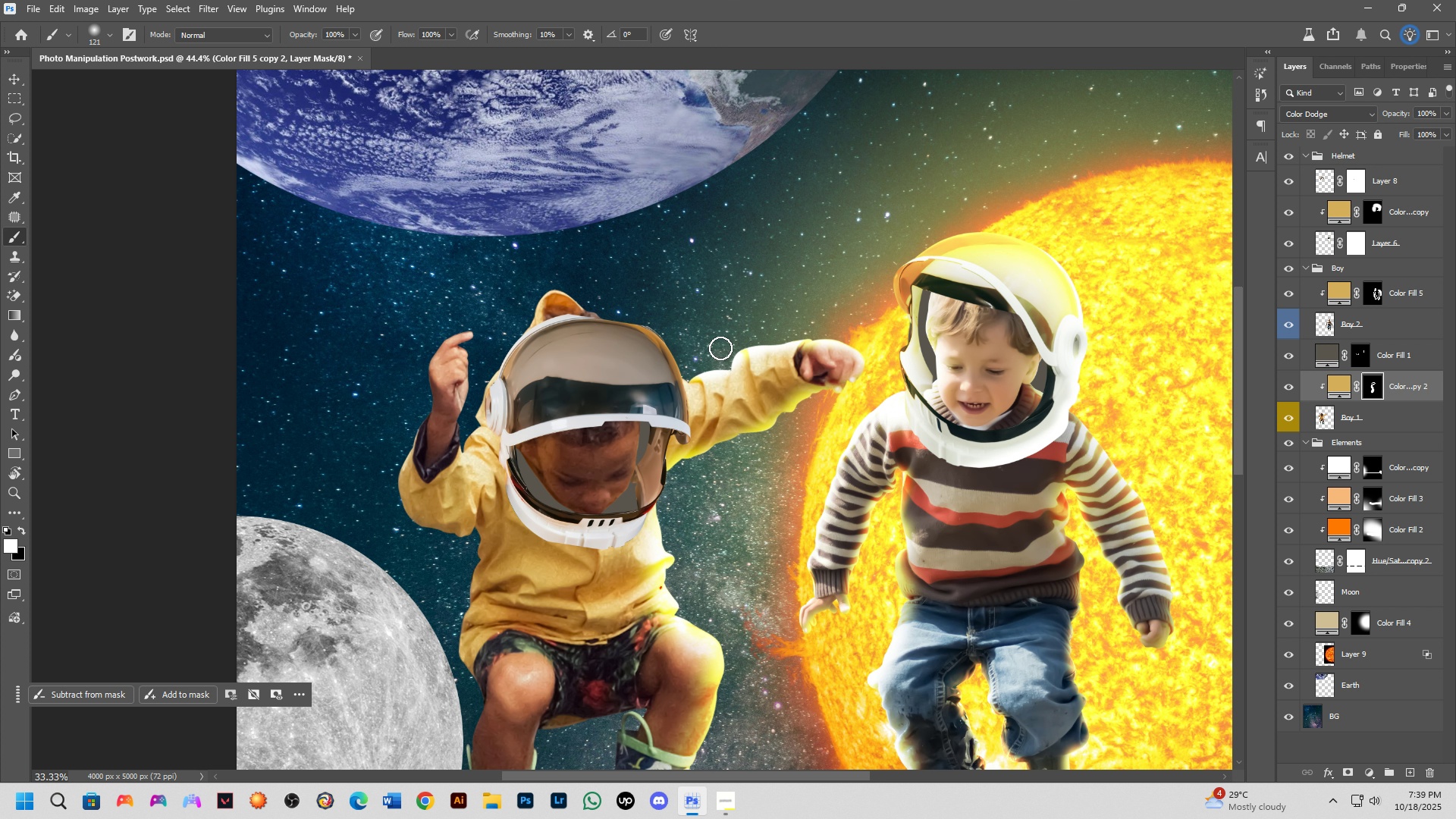 
key(Shift+ShiftLeft)
 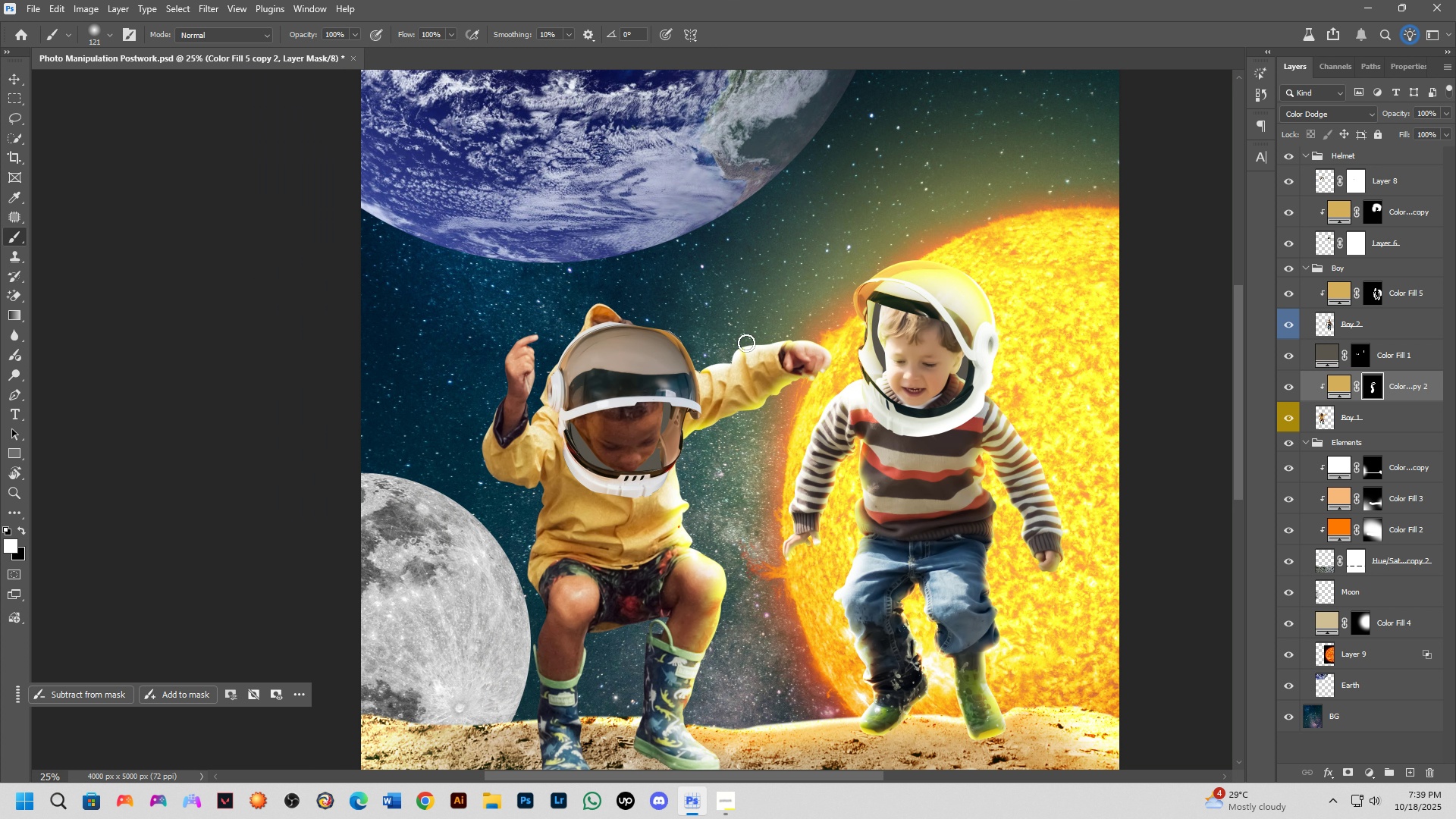 
scroll: coordinate [733, 344], scroll_direction: down, amount: 2.0
 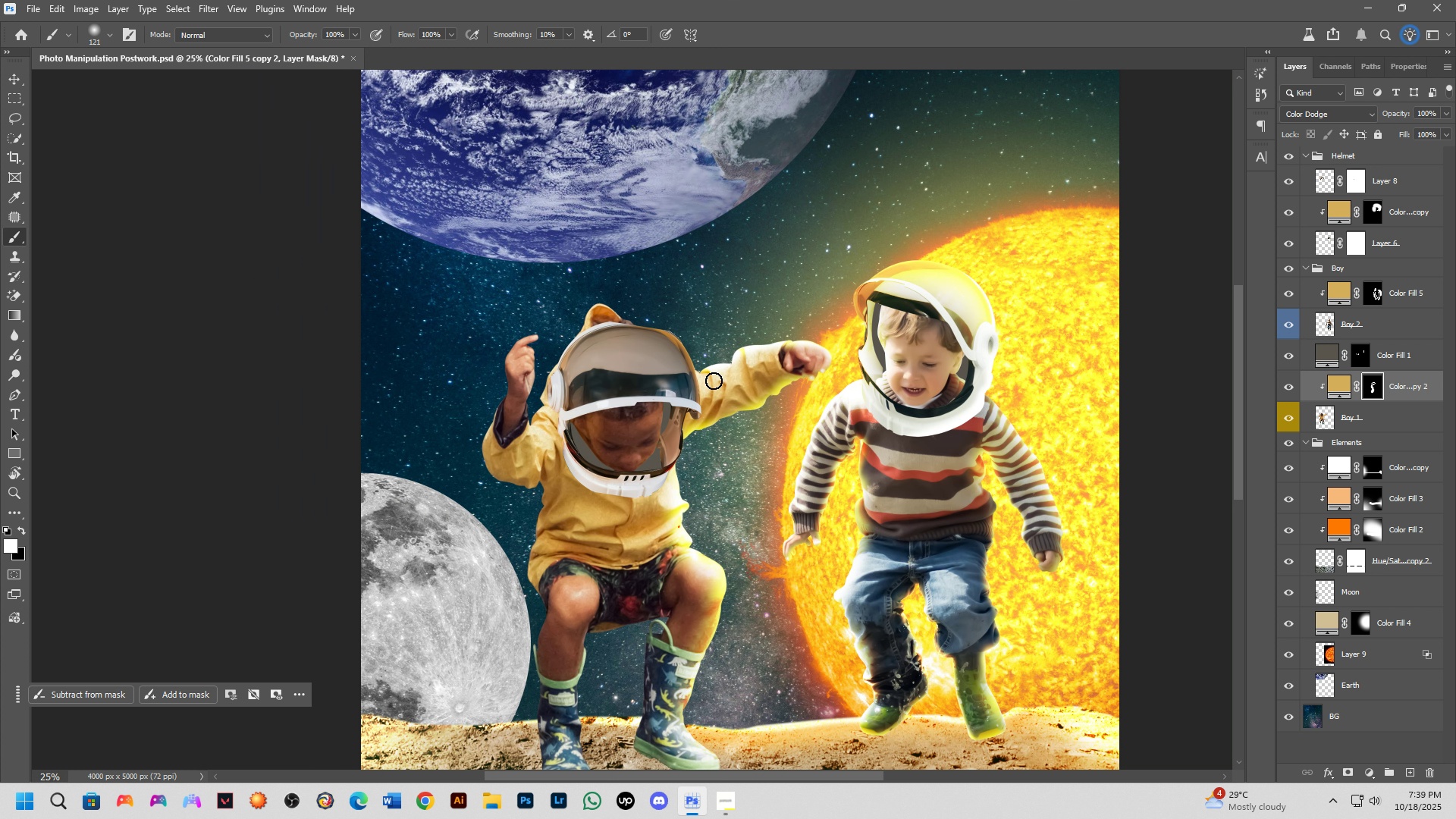 
key(Shift+ShiftLeft)
 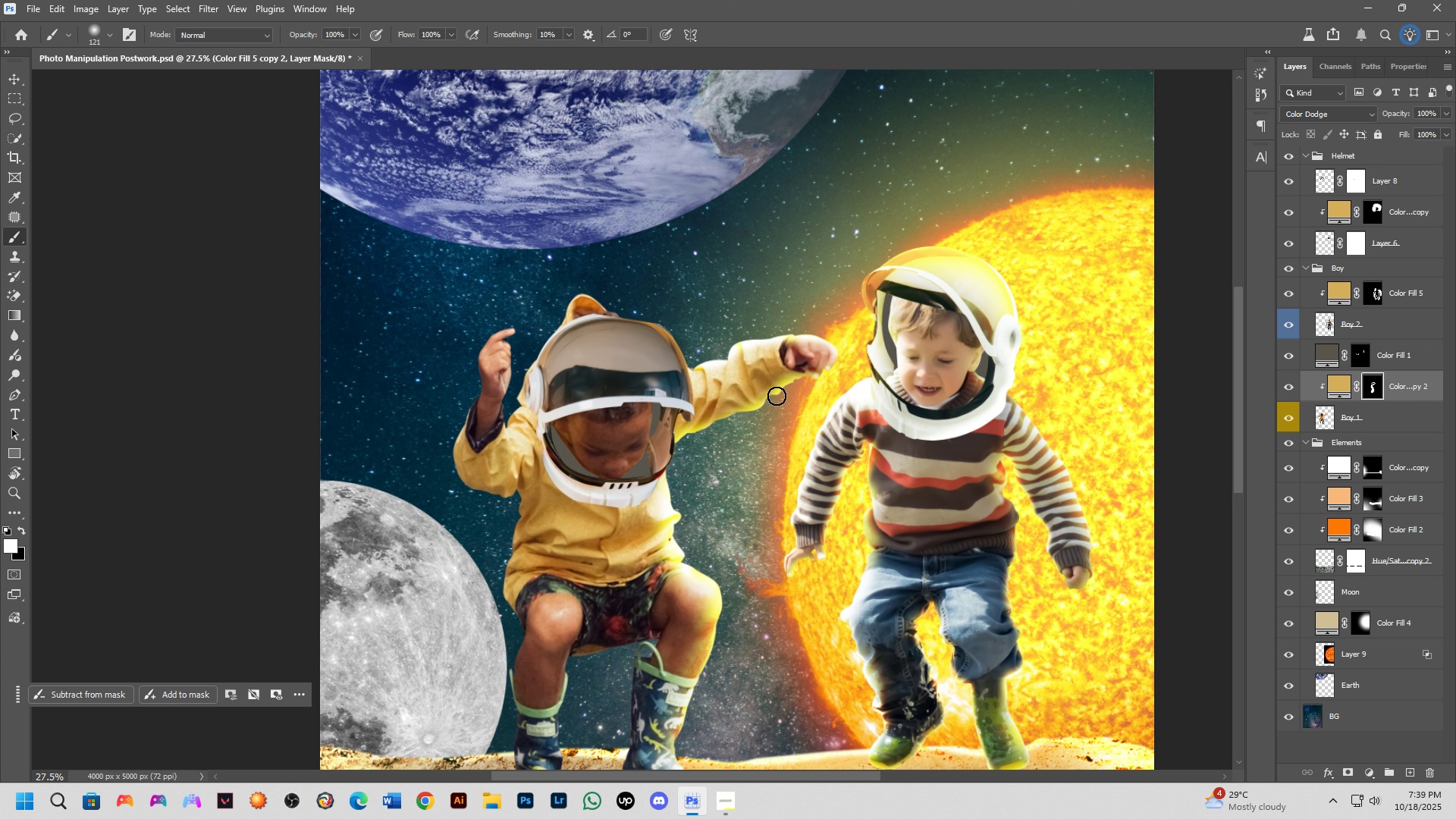 
scroll: coordinate [785, 411], scroll_direction: up, amount: 10.0
 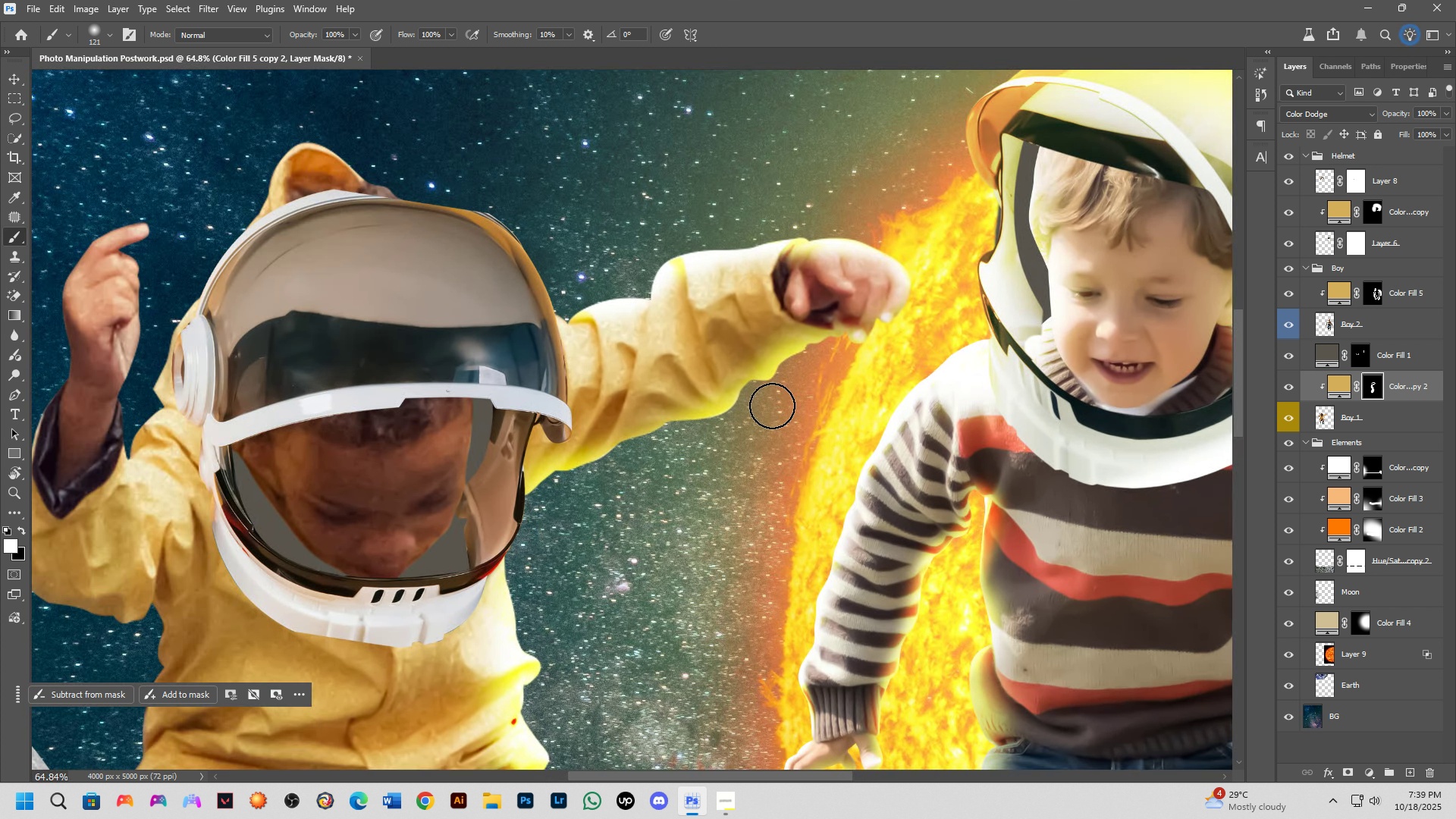 
scroll: coordinate [770, 406], scroll_direction: down, amount: 2.0
 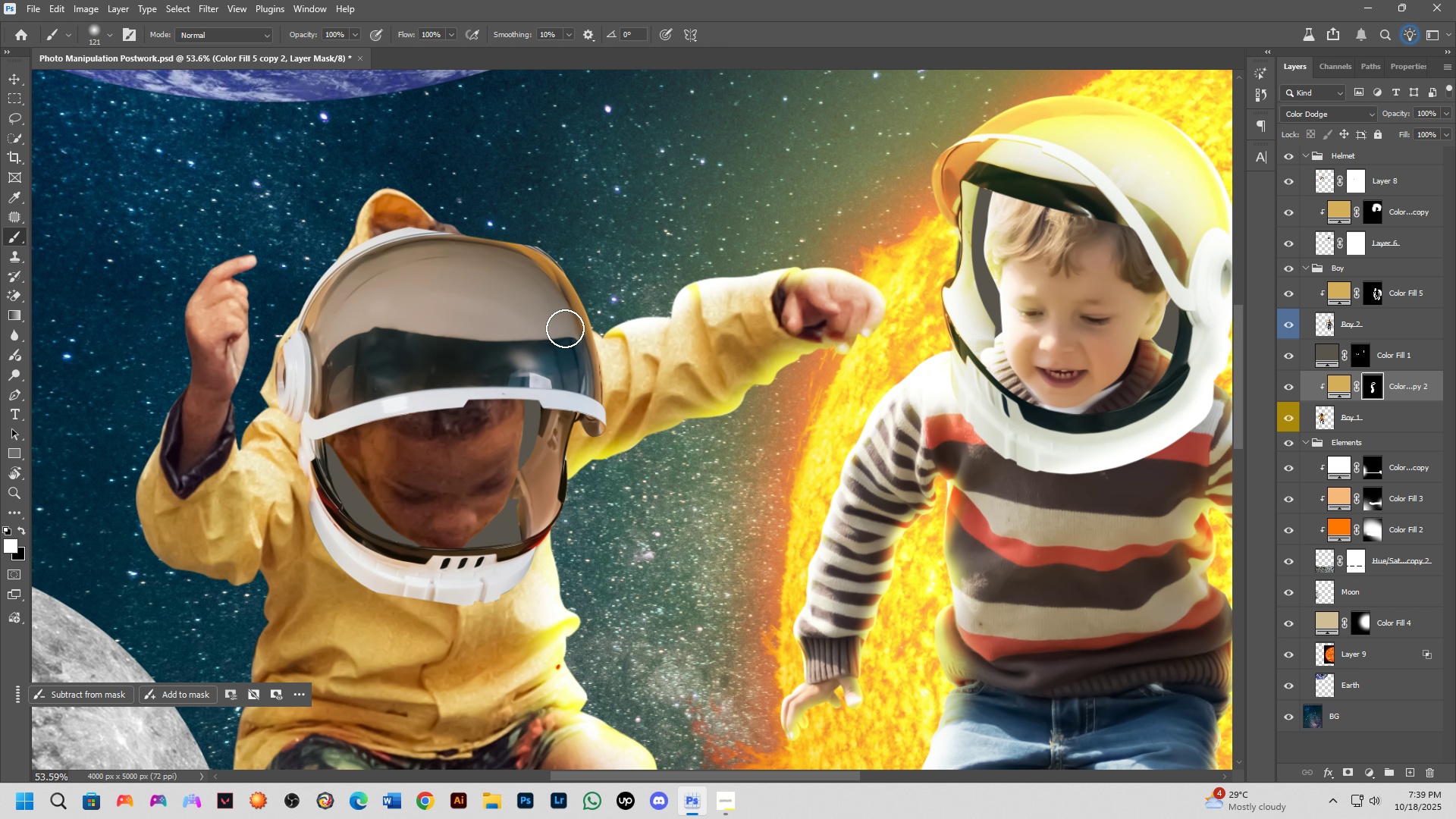 
key(Alt+AltLeft)
 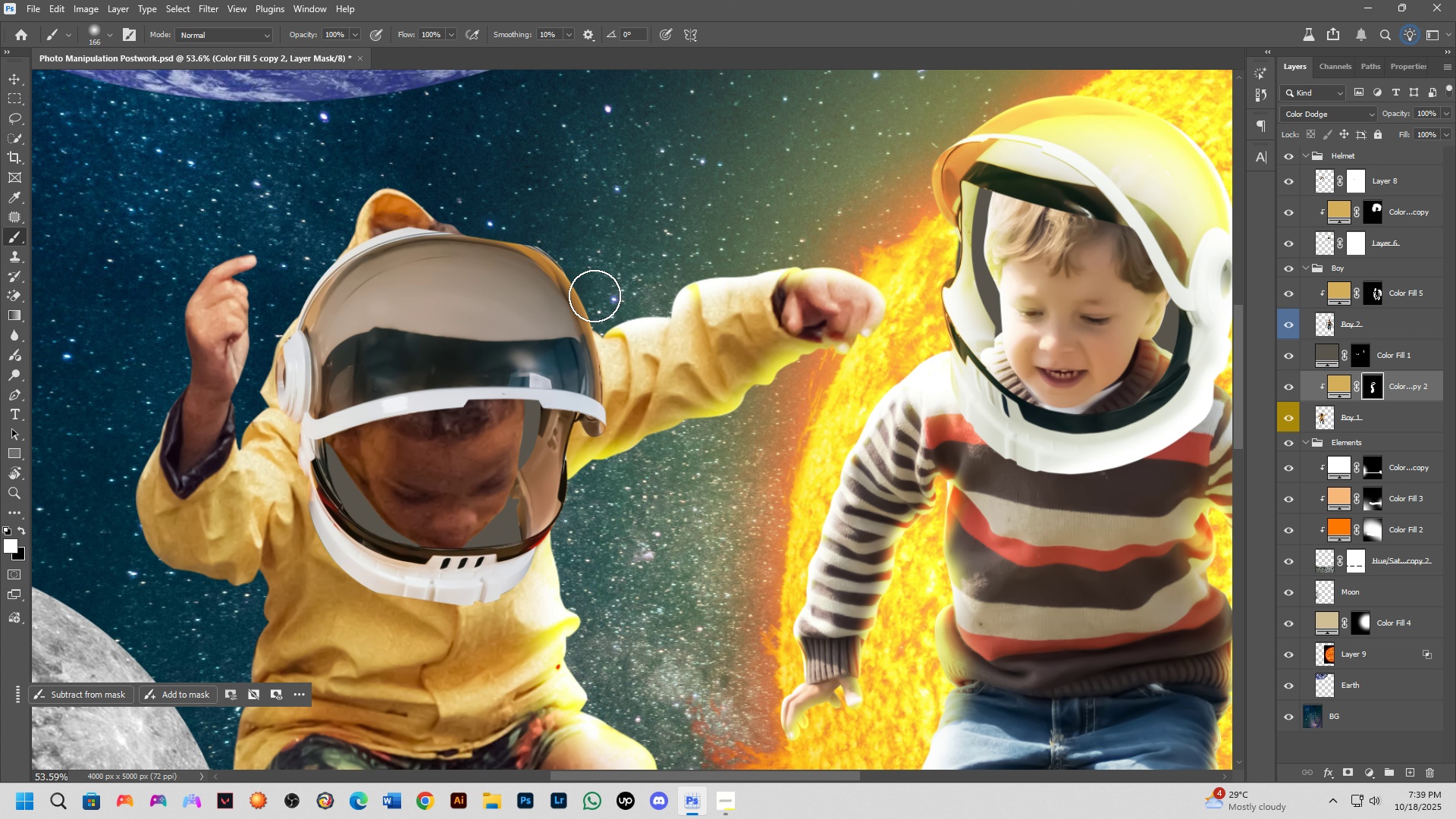 
left_click_drag(start_coordinate=[595, 296], to_coordinate=[573, 233])
 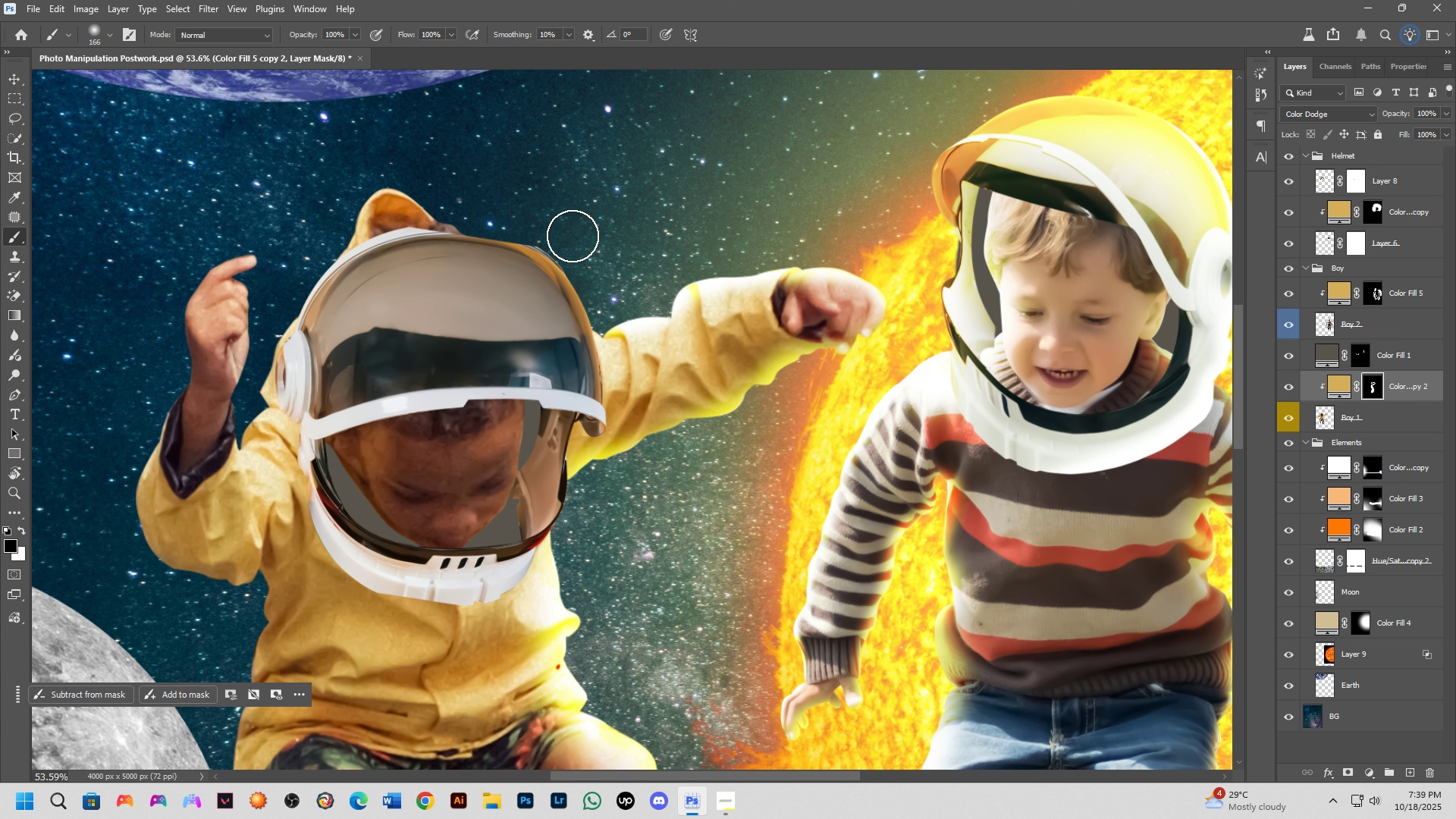 
key(X)
 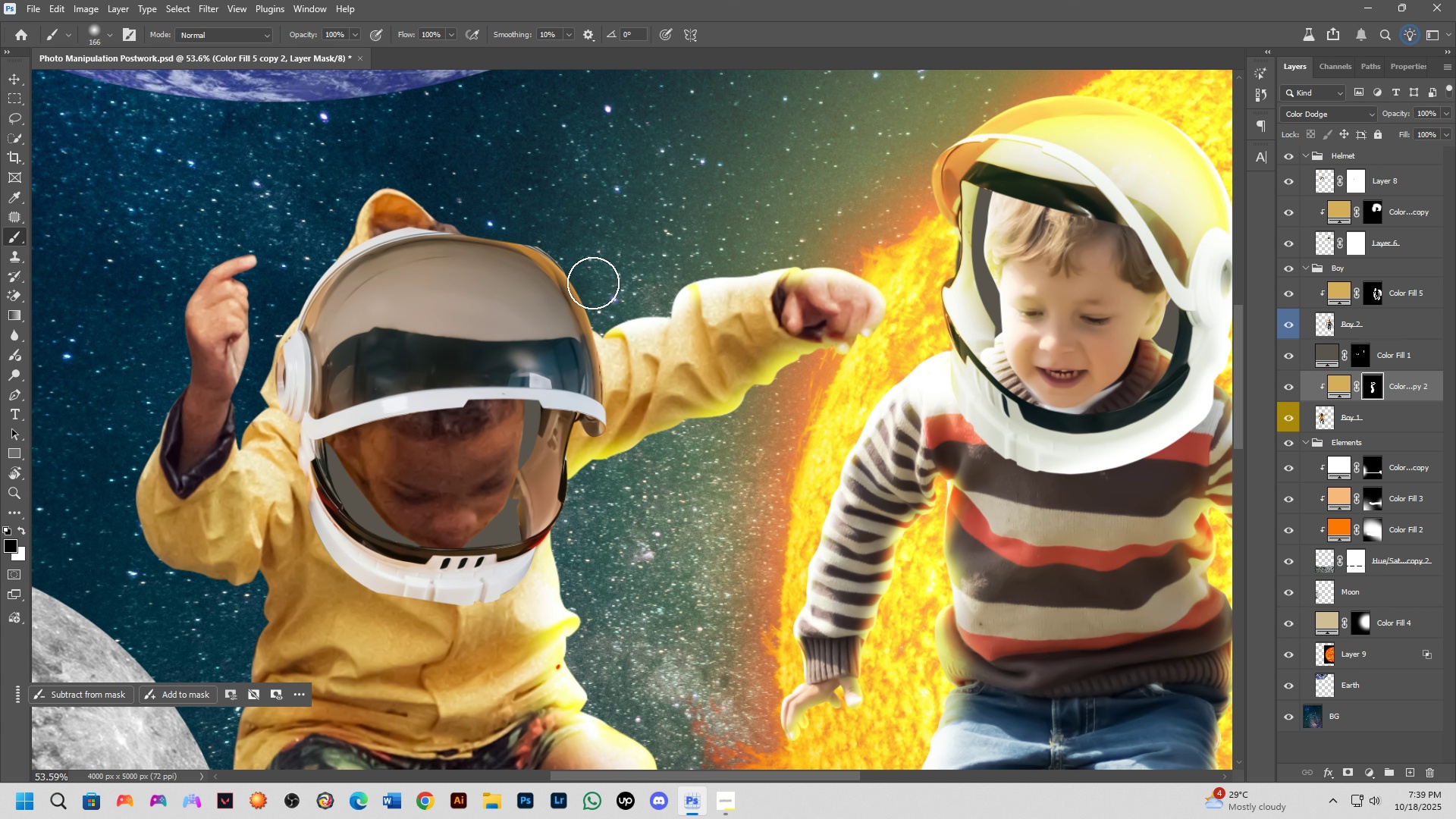 
left_click_drag(start_coordinate=[577, 251], to_coordinate=[541, 210])
 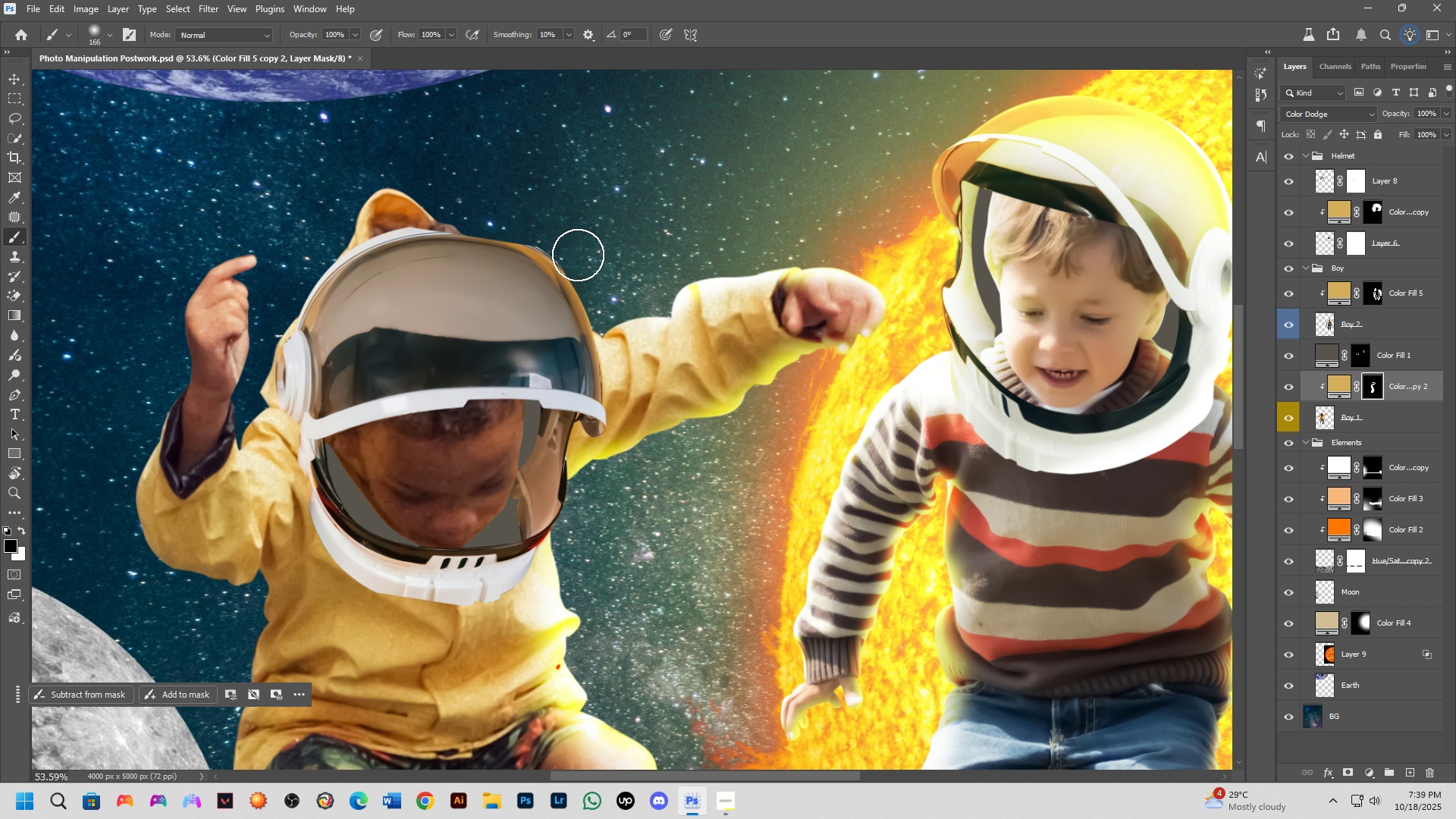 
key(Control+ControlLeft)
 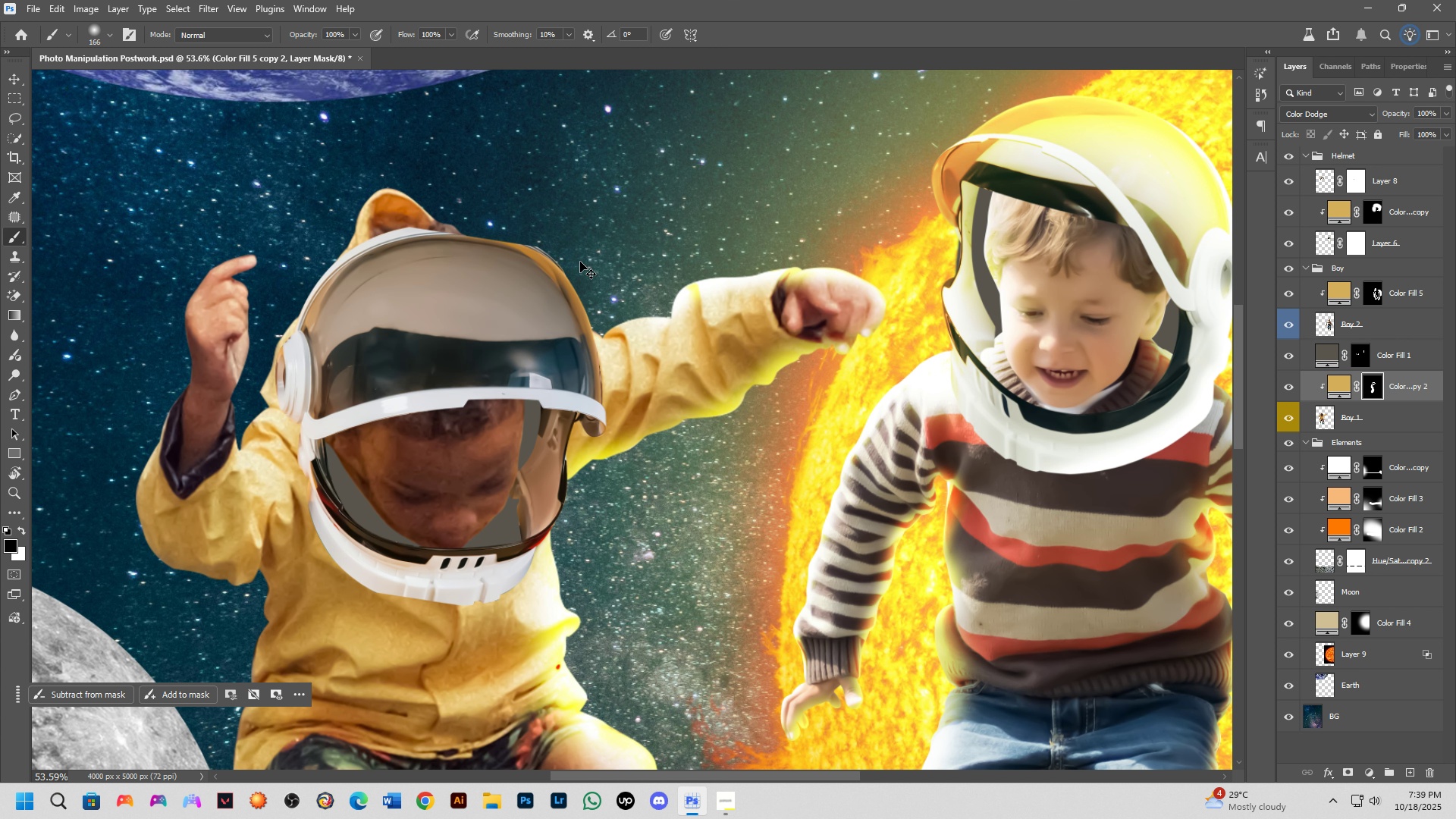 
key(Control+Z)
 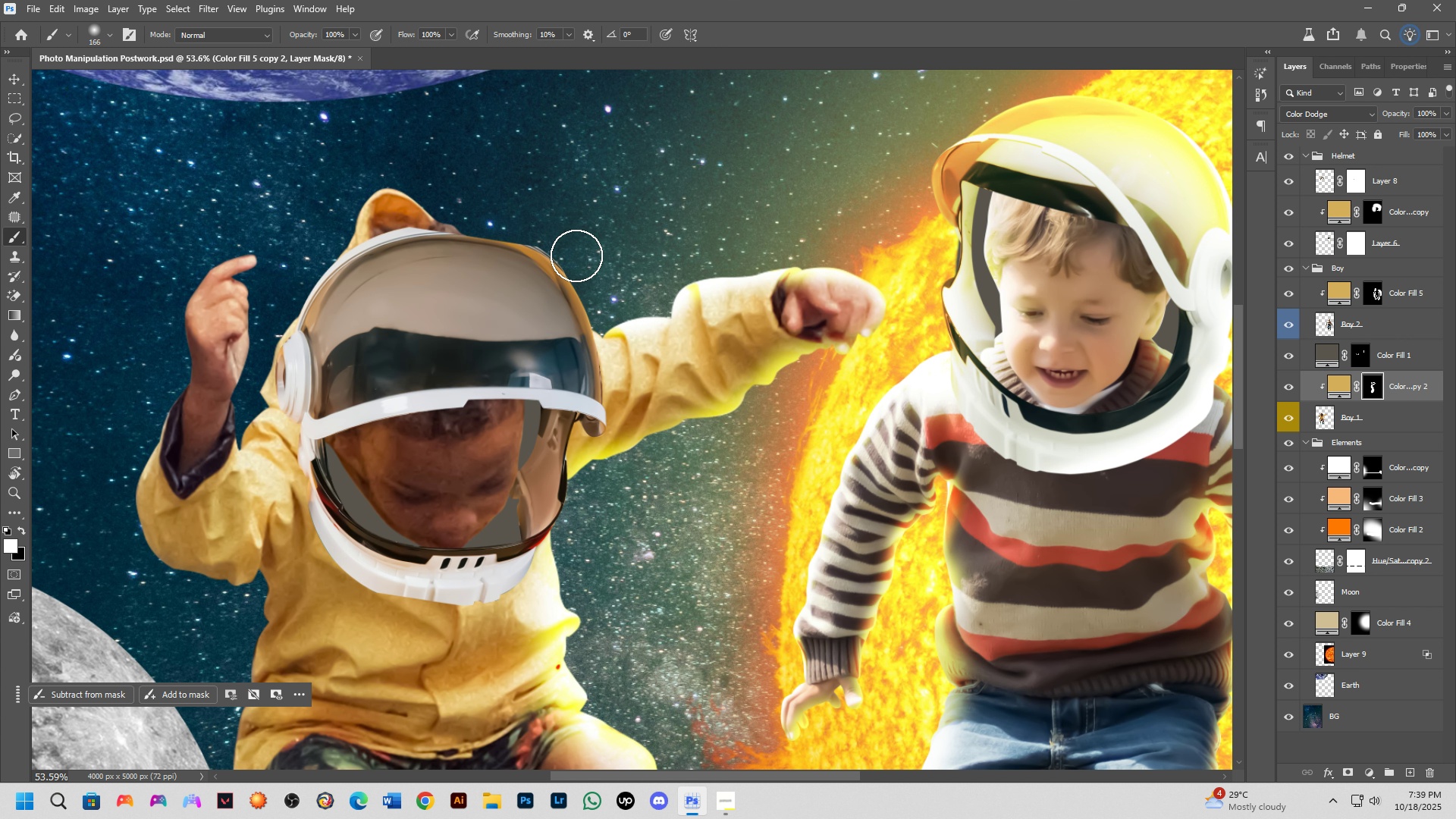 
key(X)
 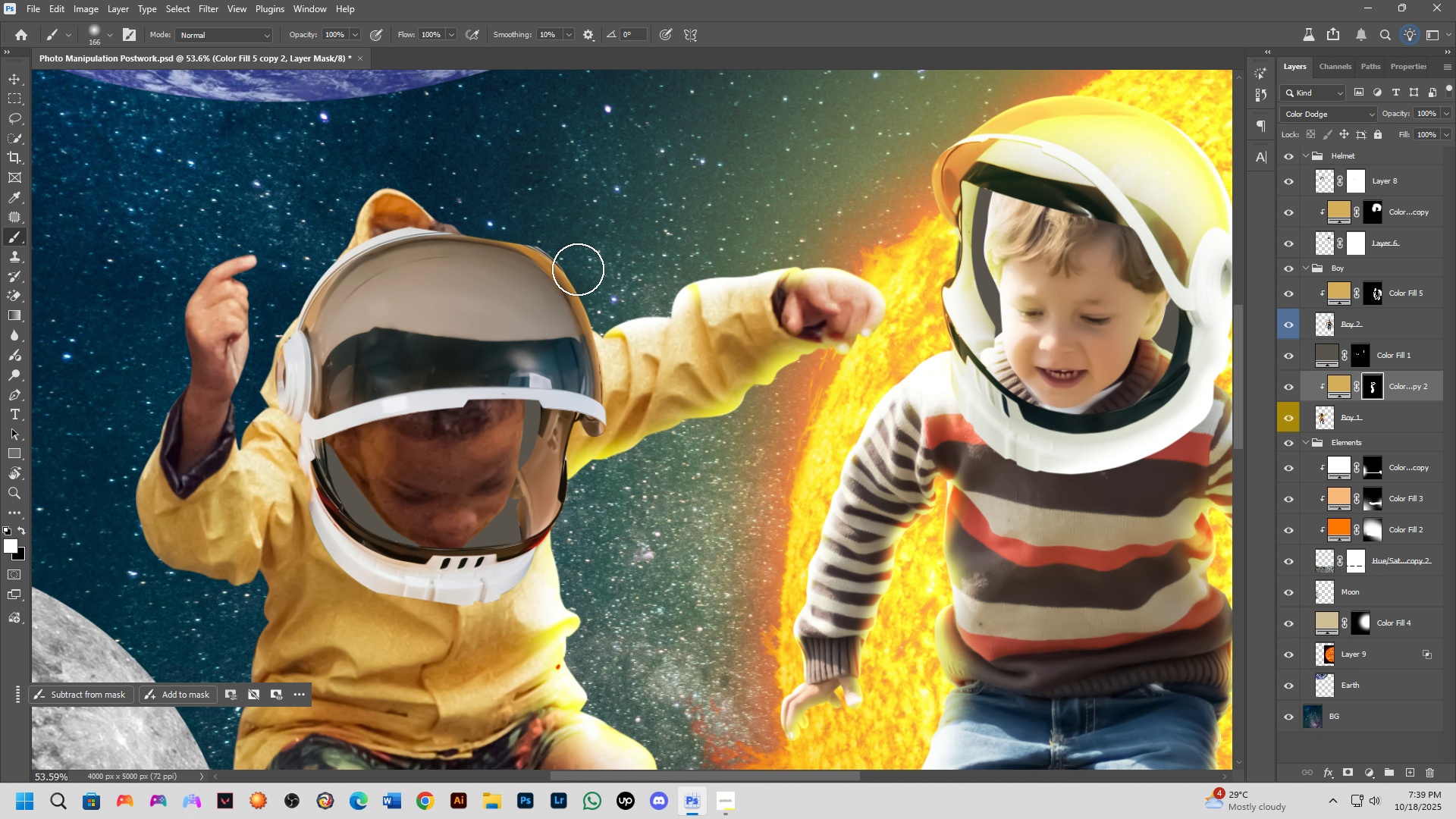 
left_click_drag(start_coordinate=[576, 265], to_coordinate=[352, 190])
 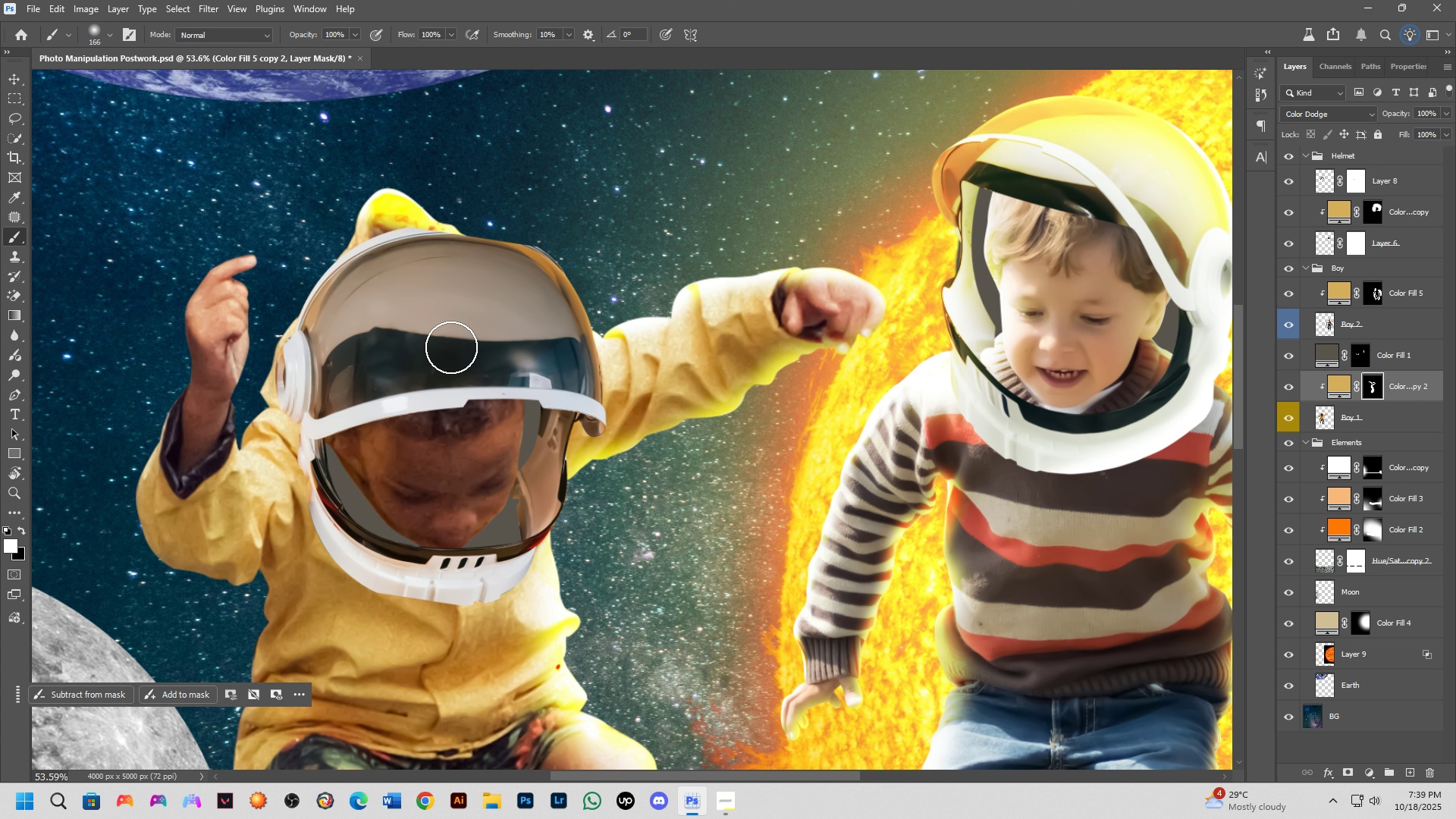 
scroll: coordinate [495, 403], scroll_direction: down, amount: 4.0
 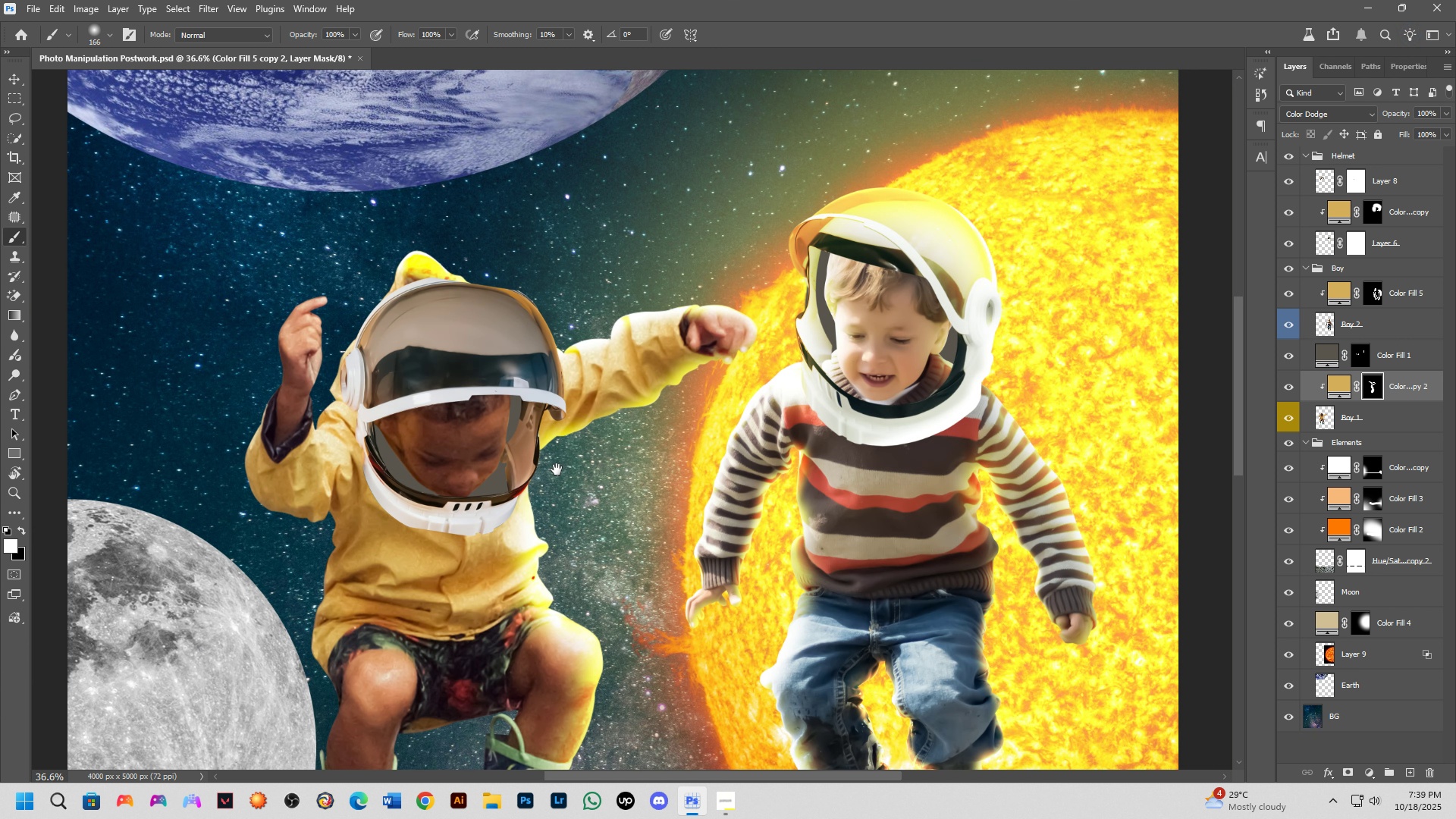 
hold_key(key=Space, duration=0.52)
 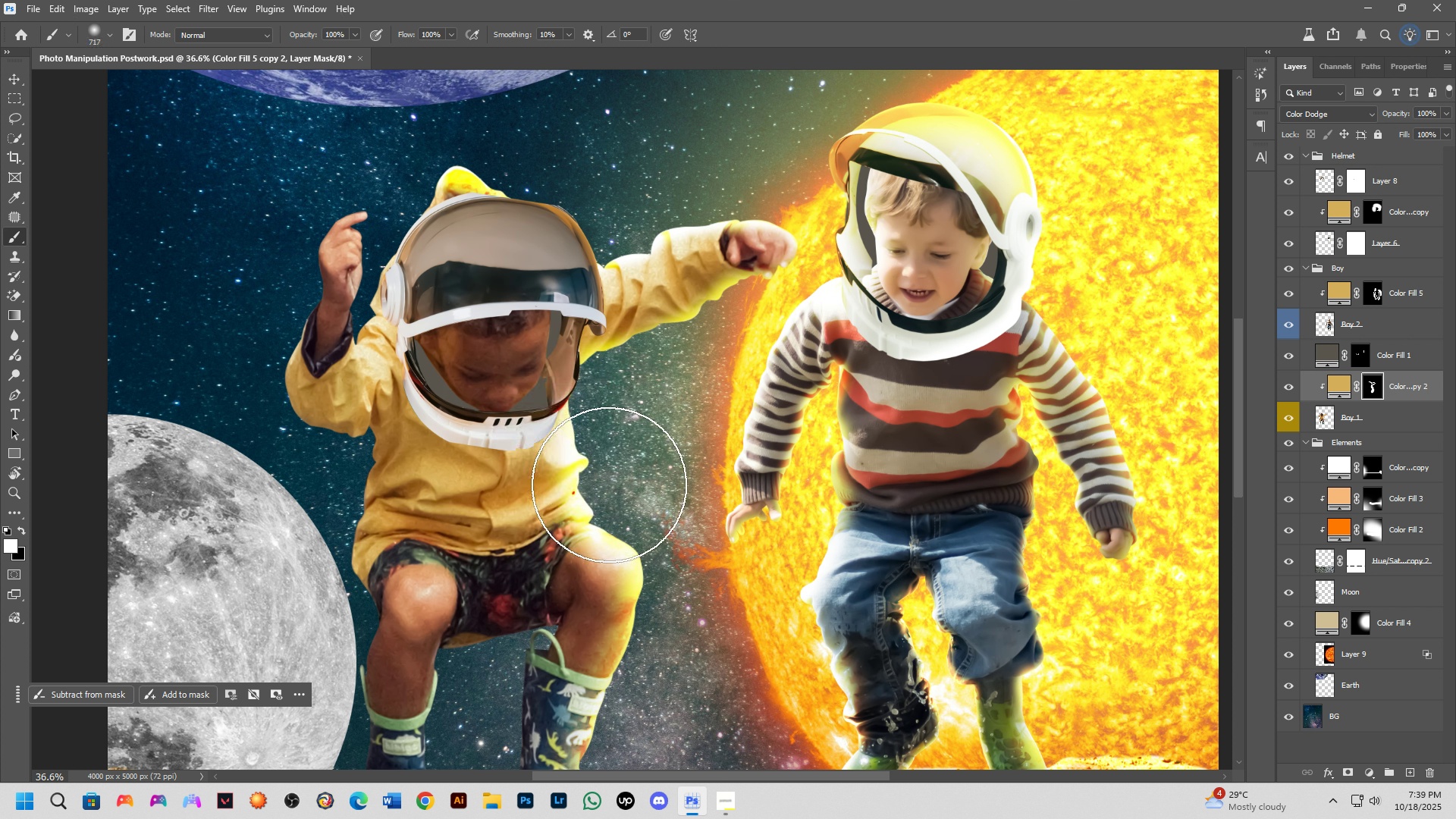 
left_click_drag(start_coordinate=[555, 473], to_coordinate=[595, 388])
 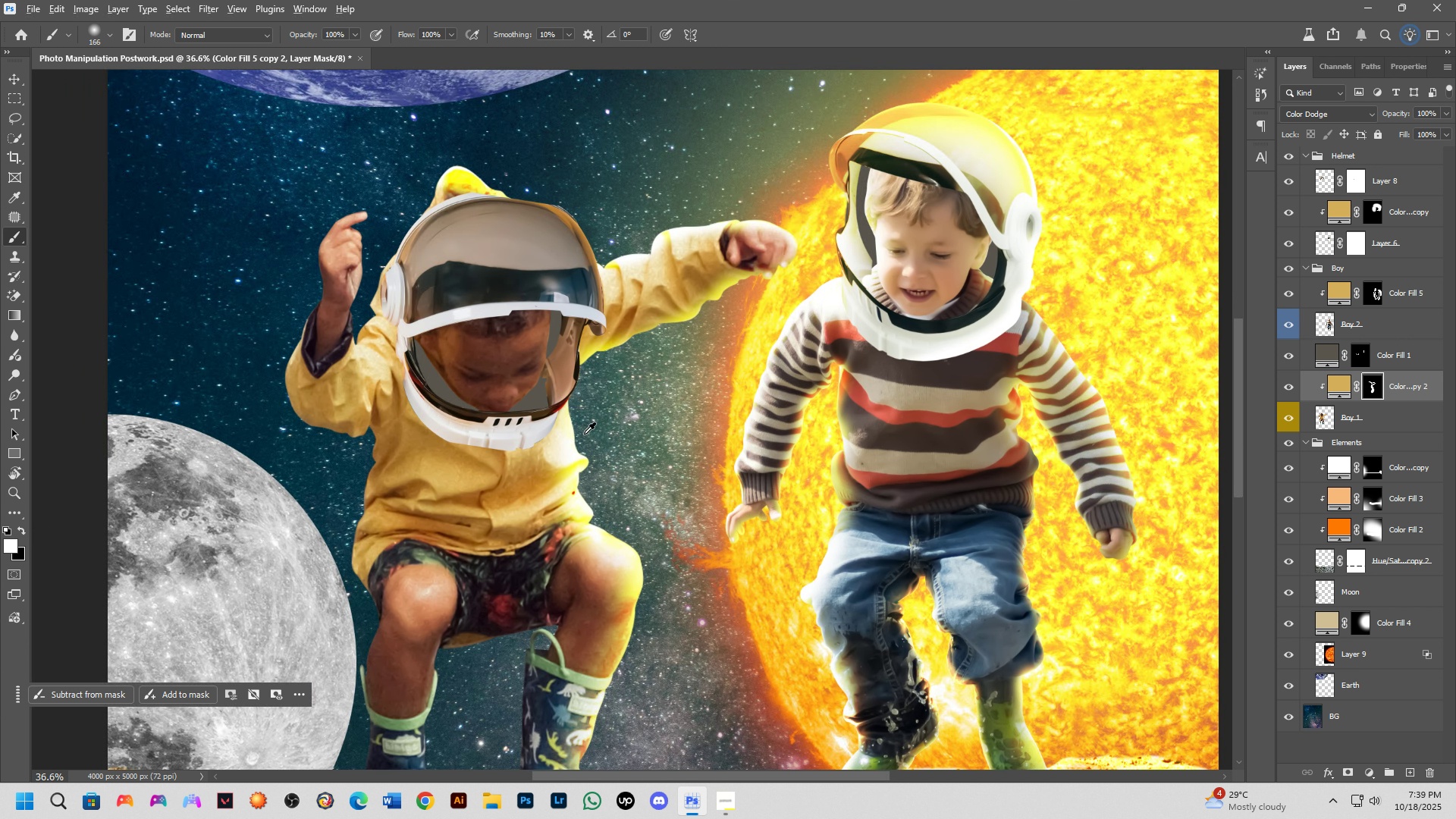 
key(Alt+AltLeft)
 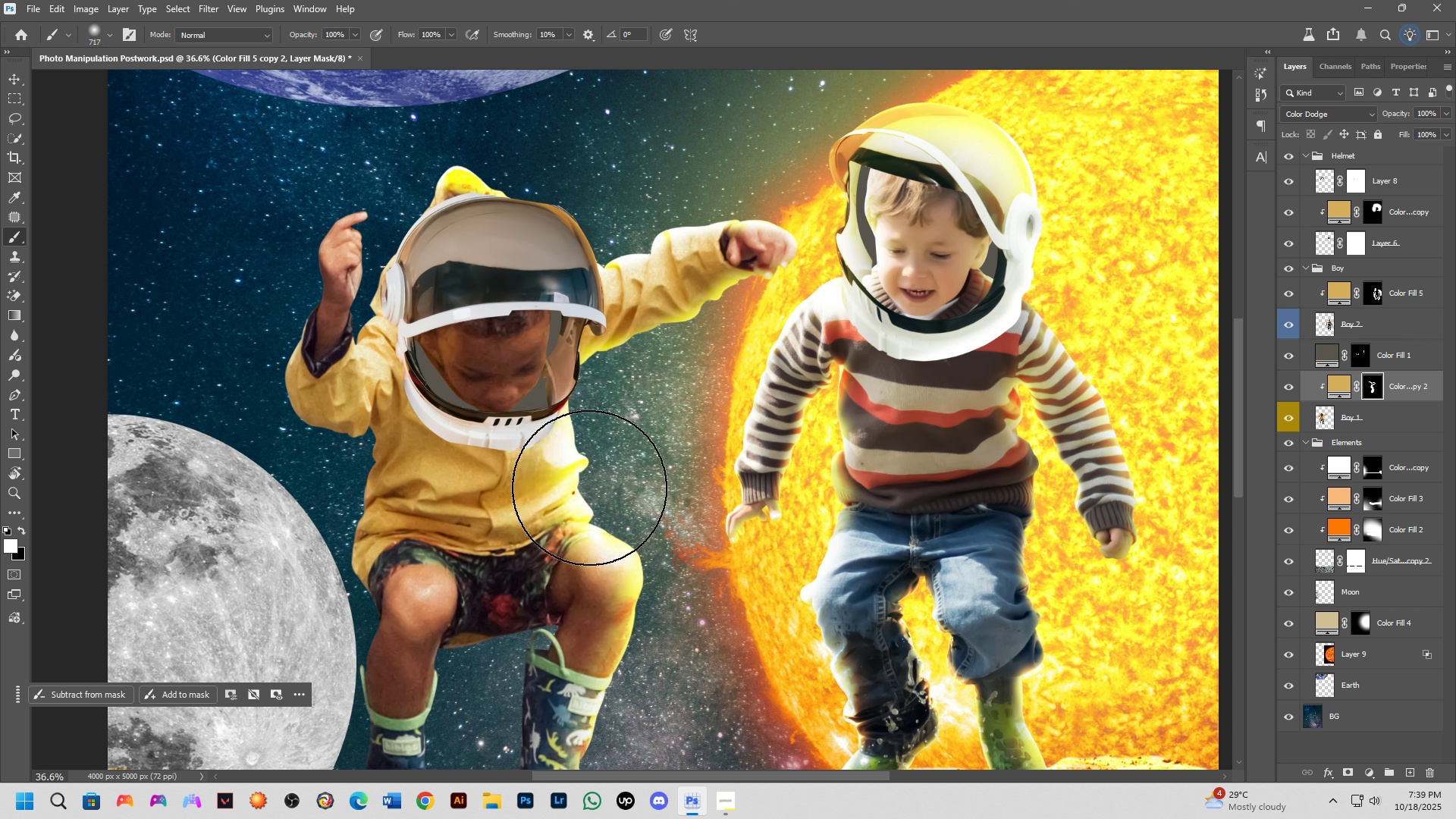 
key(Alt+AltLeft)
 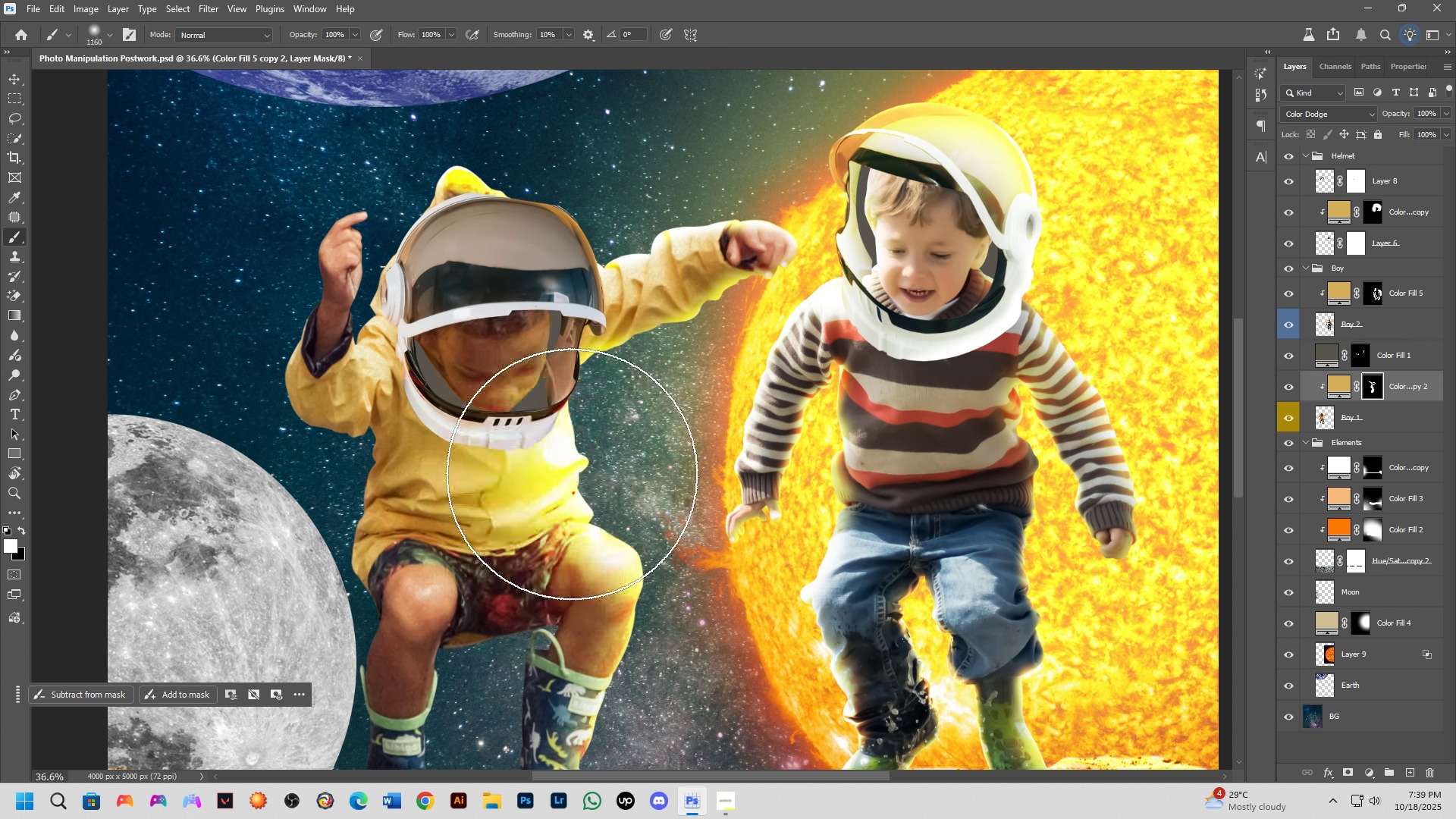 
left_click([578, 472])
 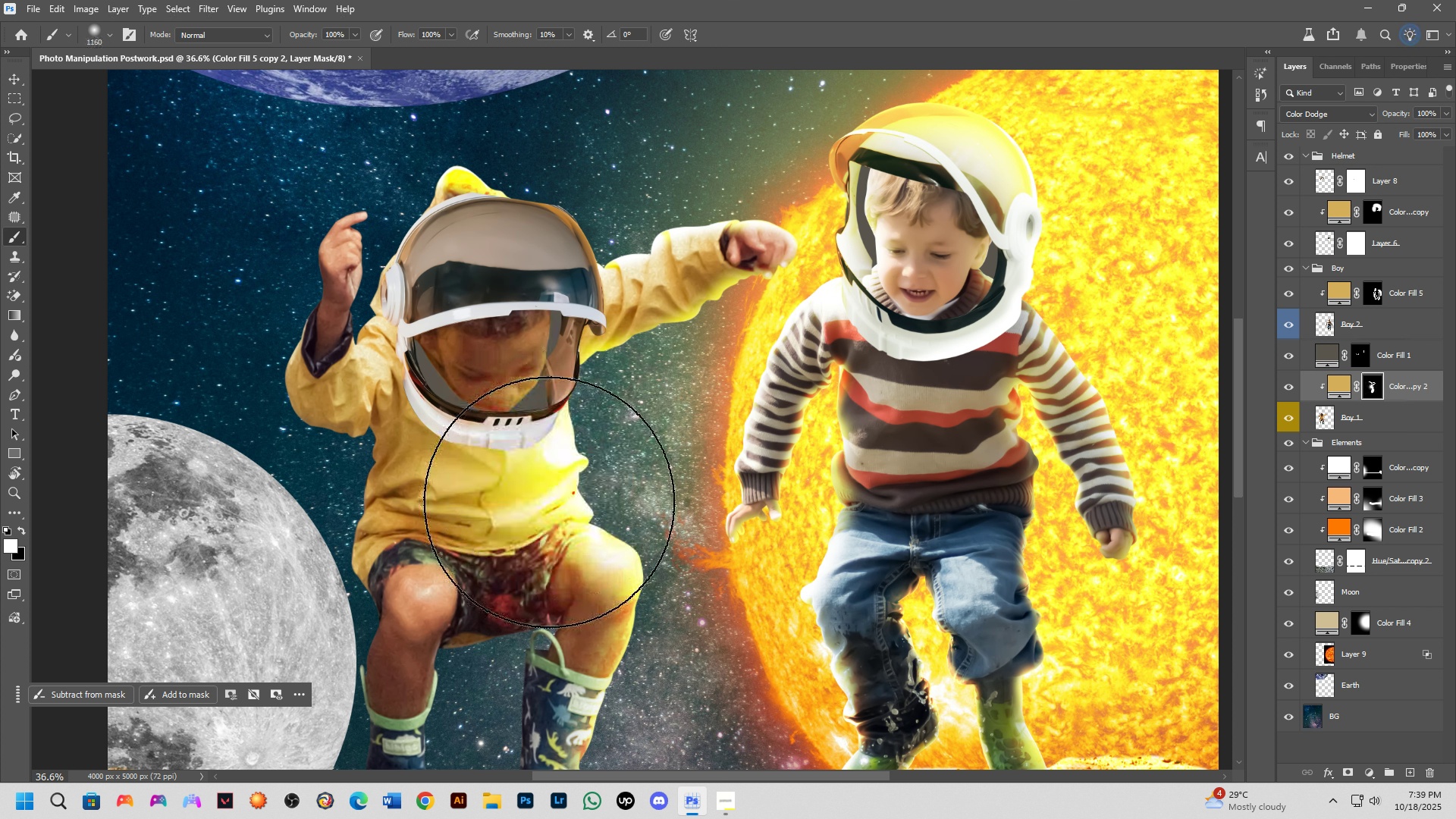 
scroll: coordinate [604, 497], scroll_direction: down, amount: 7.0
 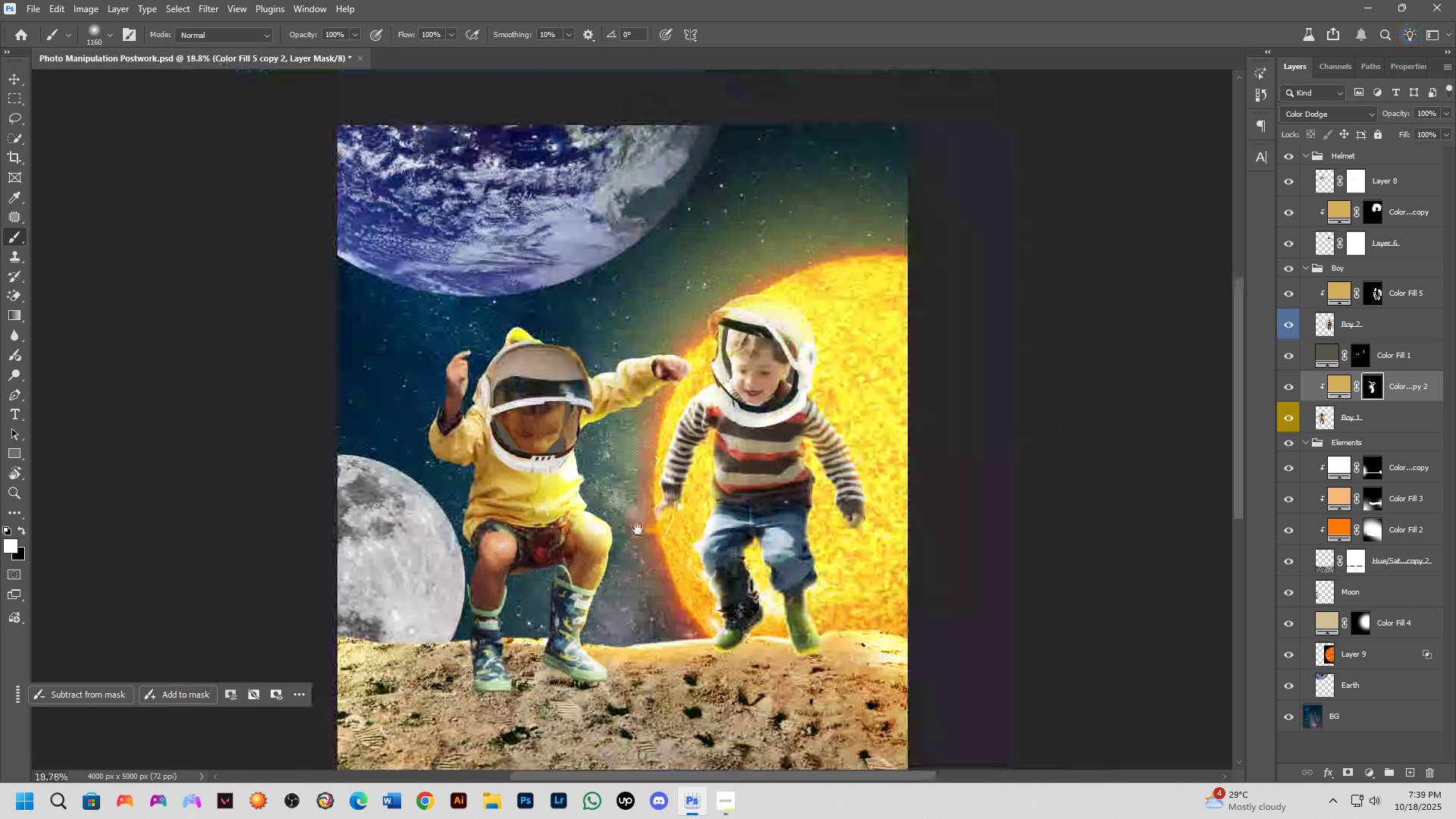 
hold_key(key=Space, duration=0.6)
 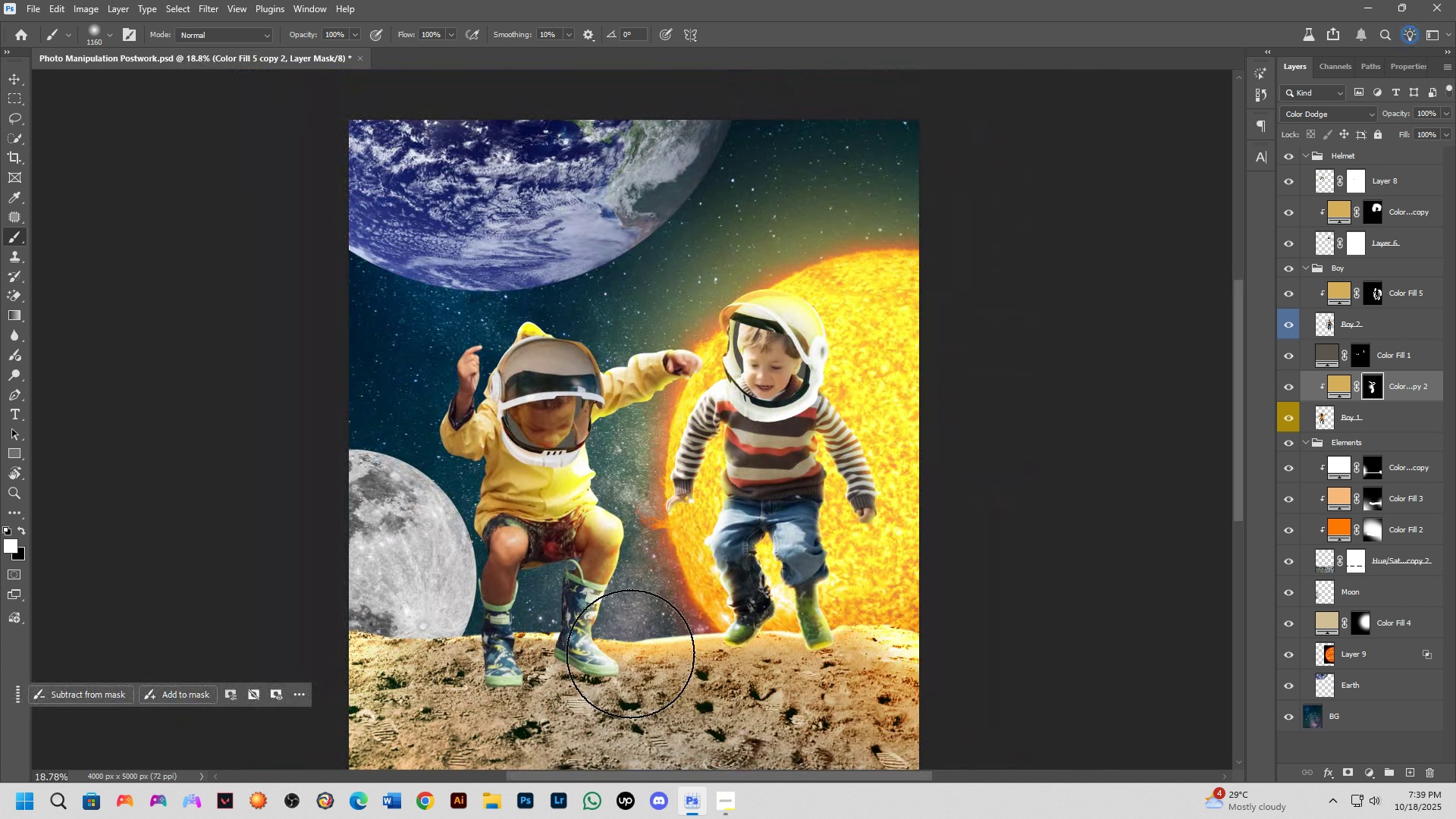 
left_click_drag(start_coordinate=[638, 529], to_coordinate=[649, 524])
 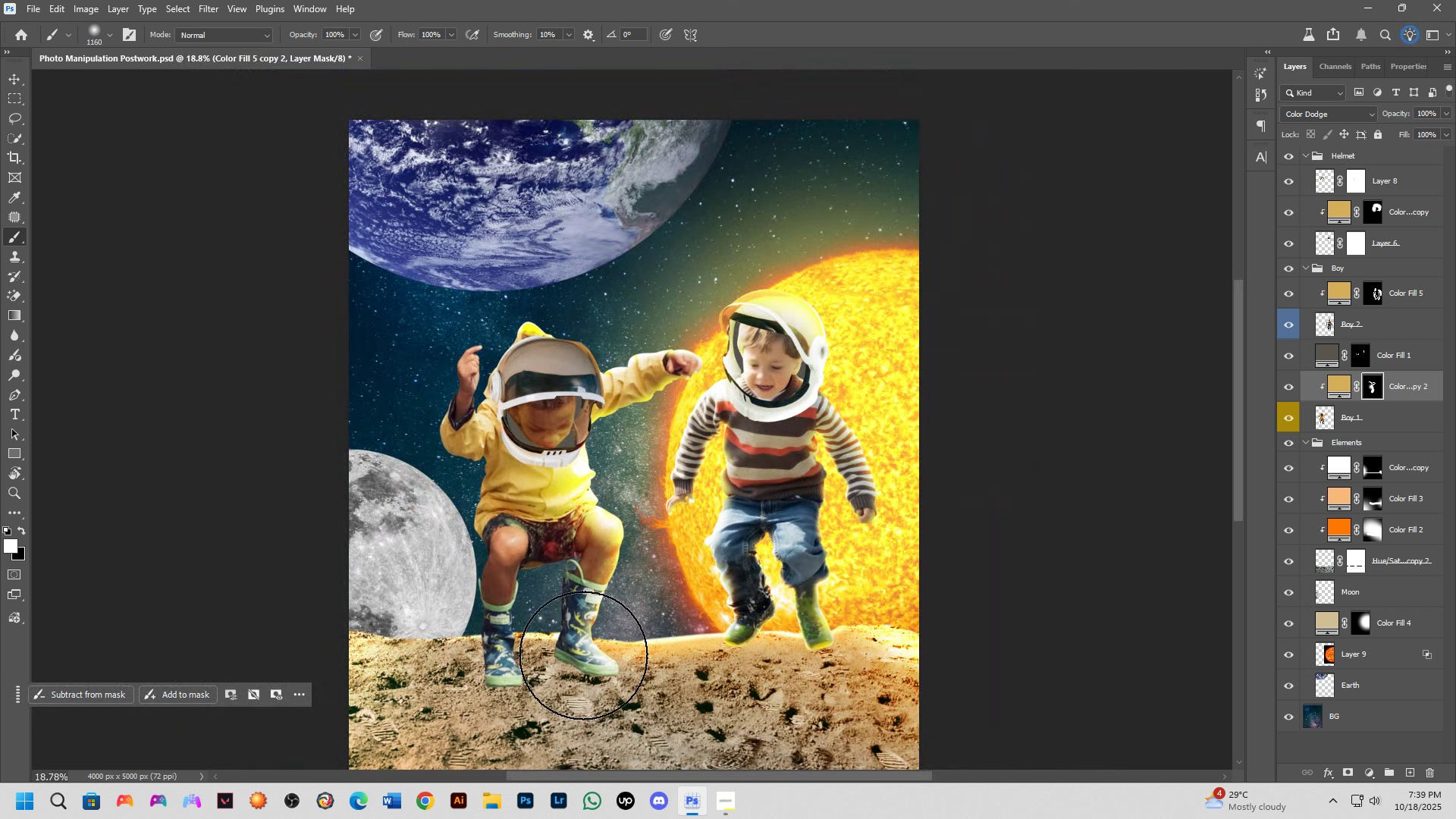 
hold_key(key=AltLeft, duration=0.51)
 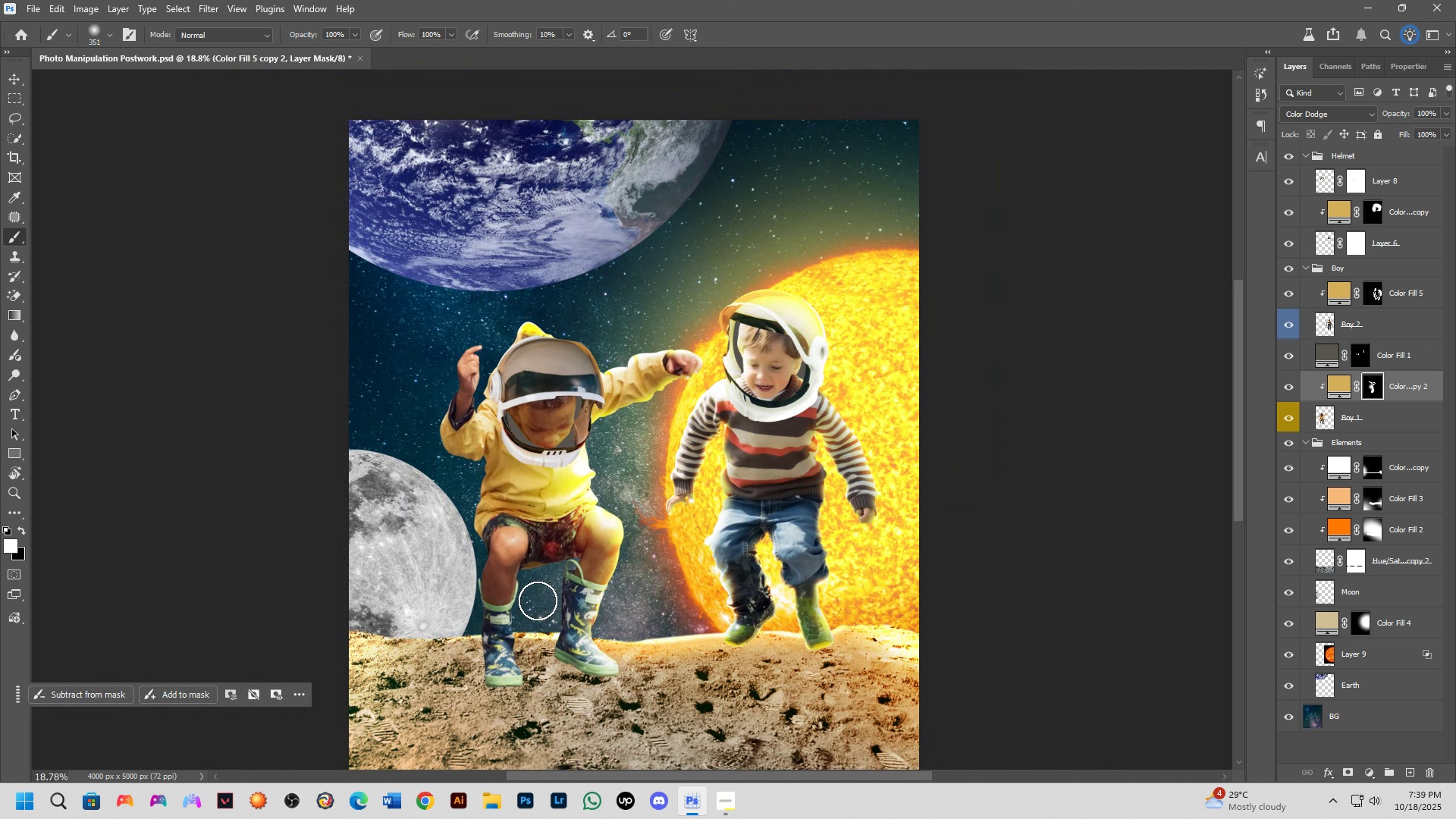 
key(Alt+AltLeft)
 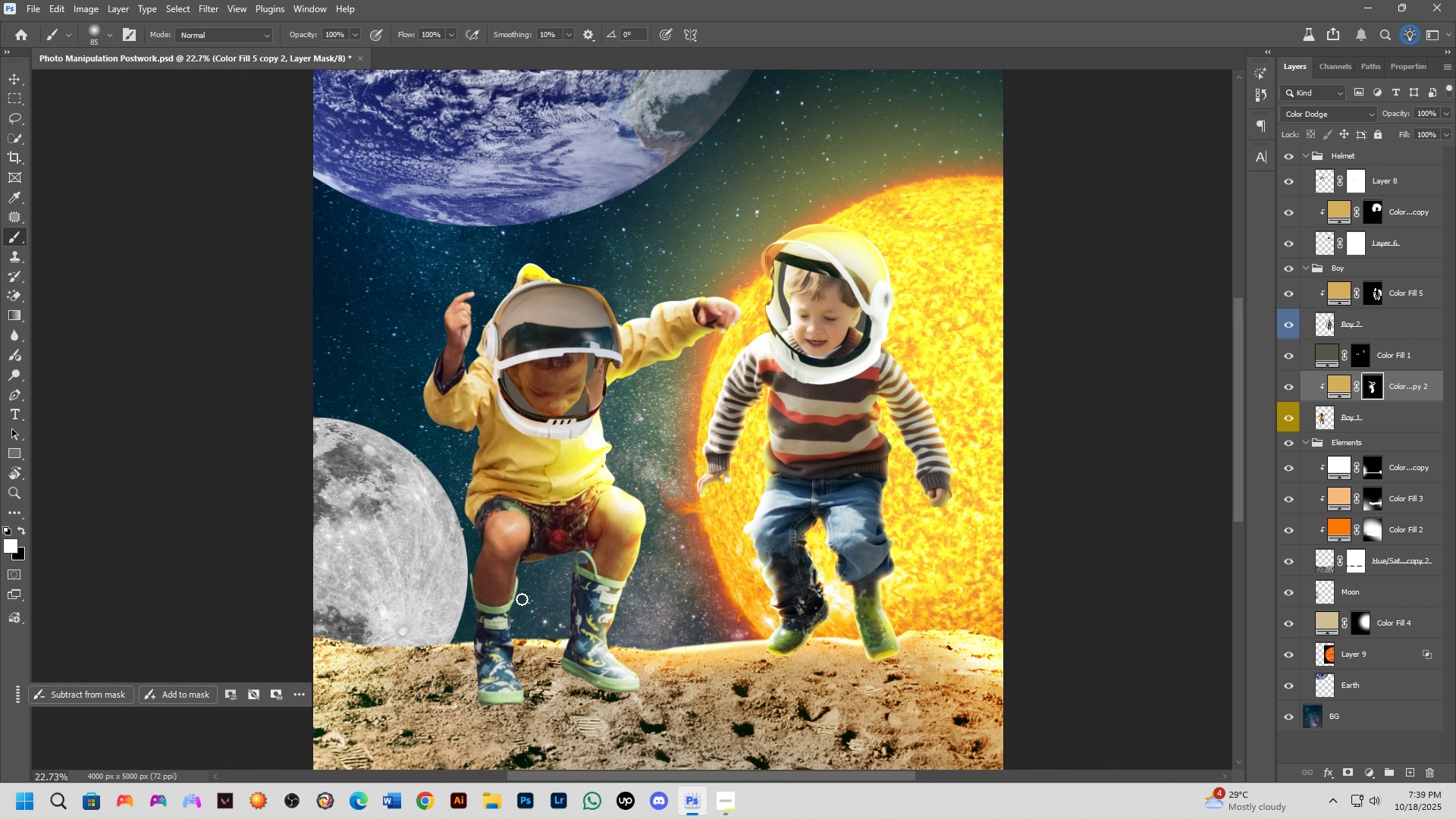 
scroll: coordinate [540, 571], scroll_direction: up, amount: 10.0
 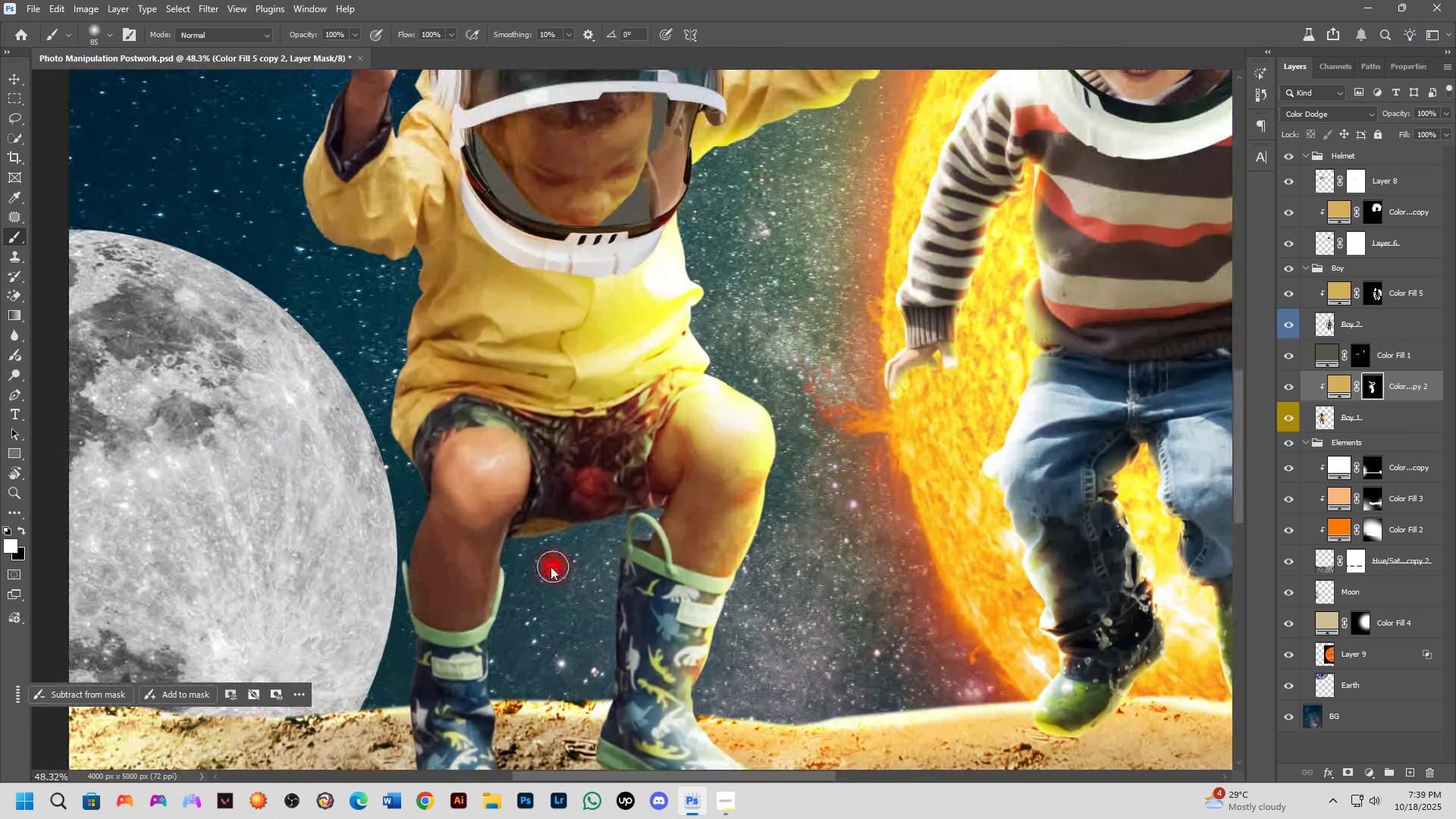 
key(Alt+AltLeft)
 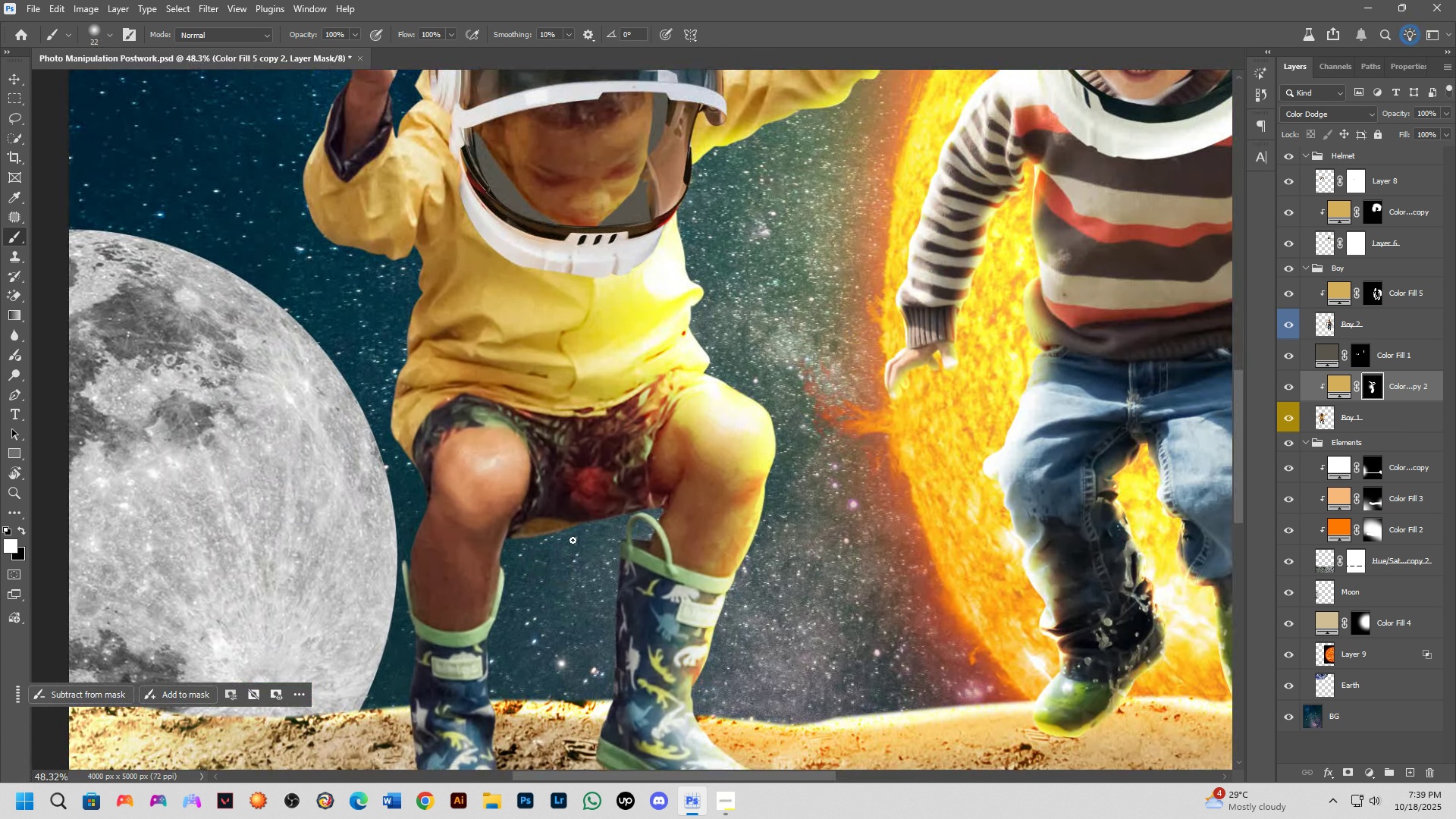 
key(Alt+AltLeft)
 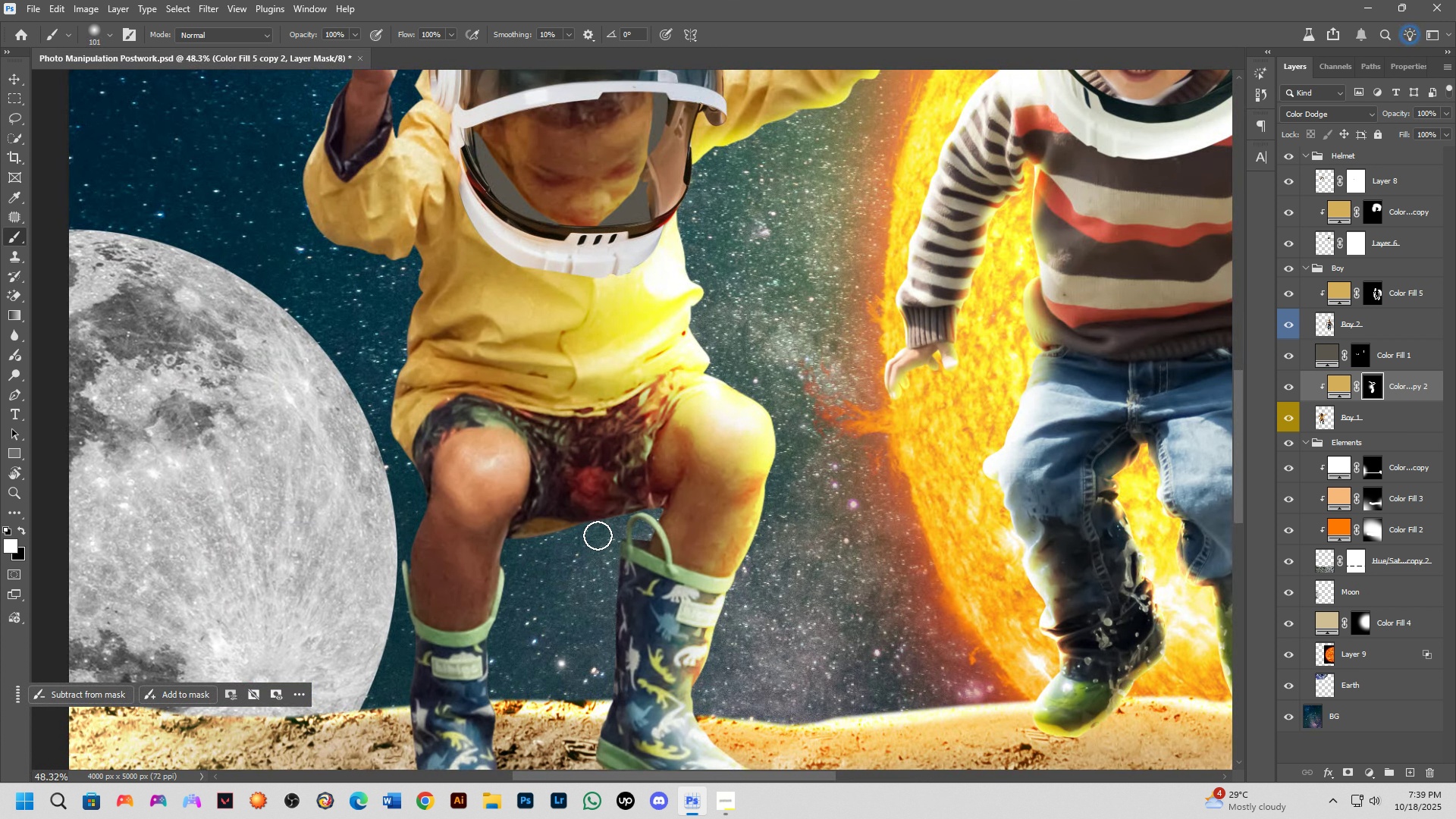 
left_click_drag(start_coordinate=[598, 535], to_coordinate=[514, 550])
 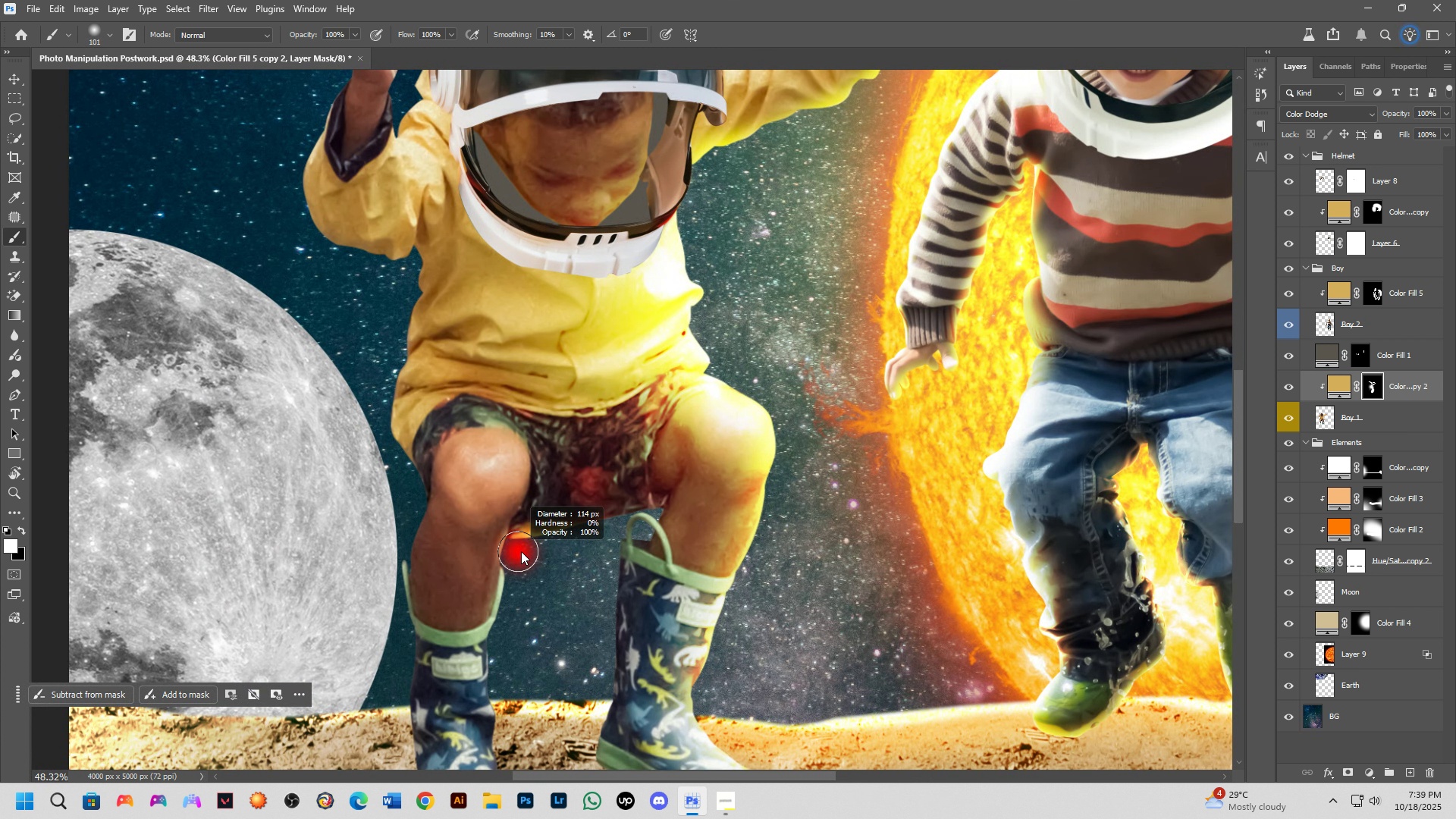 
key(Alt+AltLeft)
 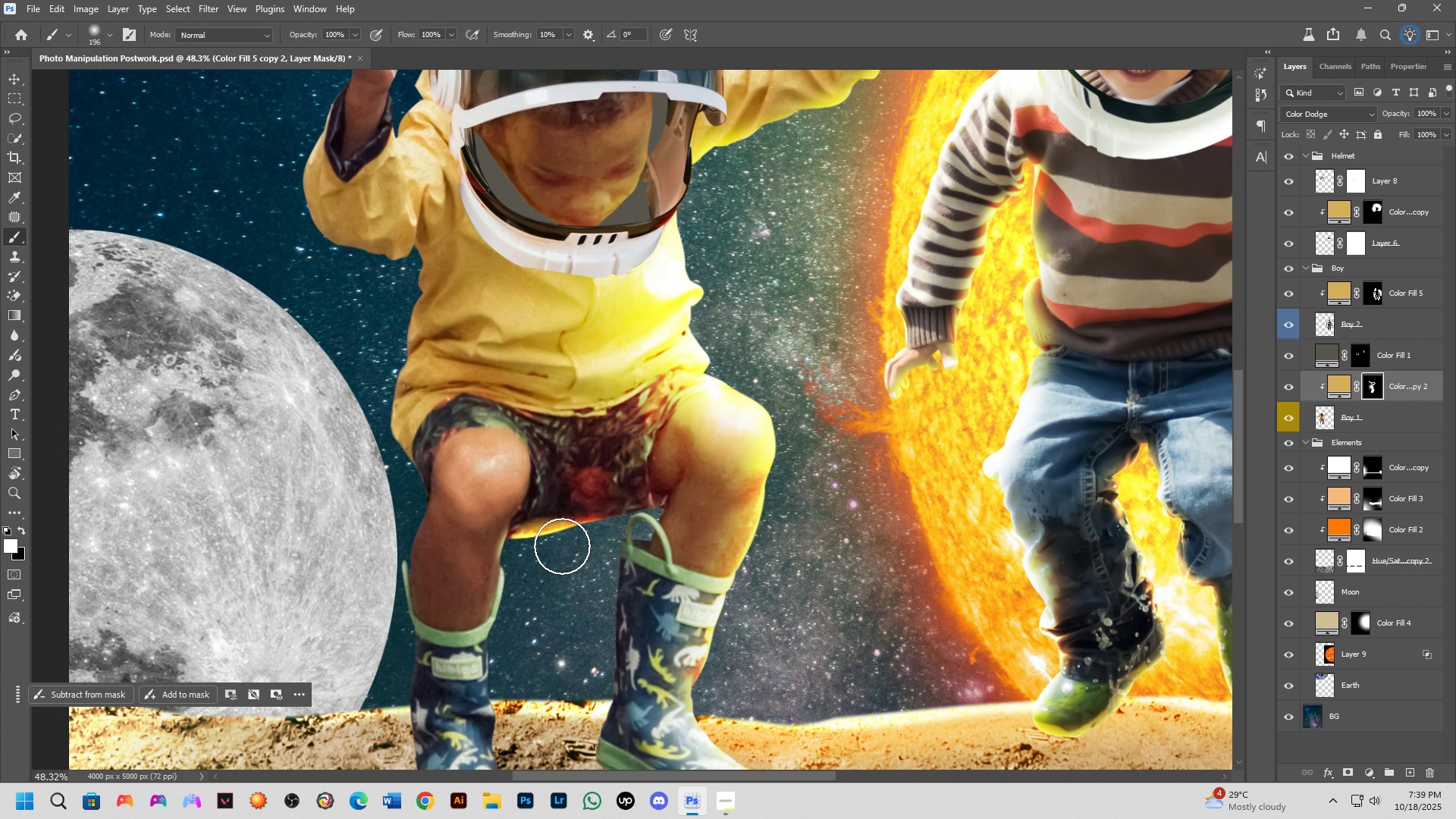 
left_click_drag(start_coordinate=[573, 544], to_coordinate=[567, 682])
 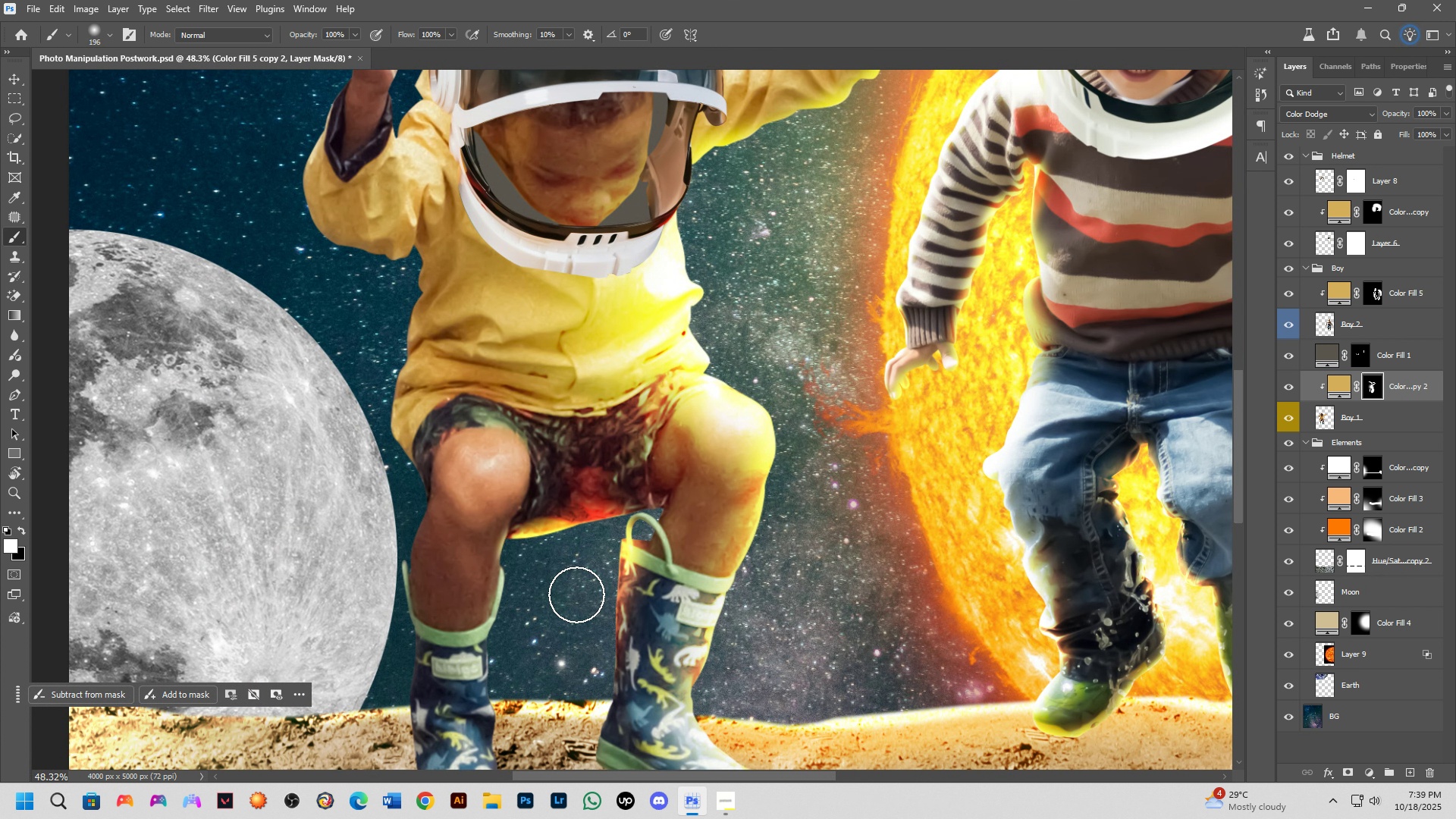 
scroll: coordinate [575, 595], scroll_direction: down, amount: 3.0
 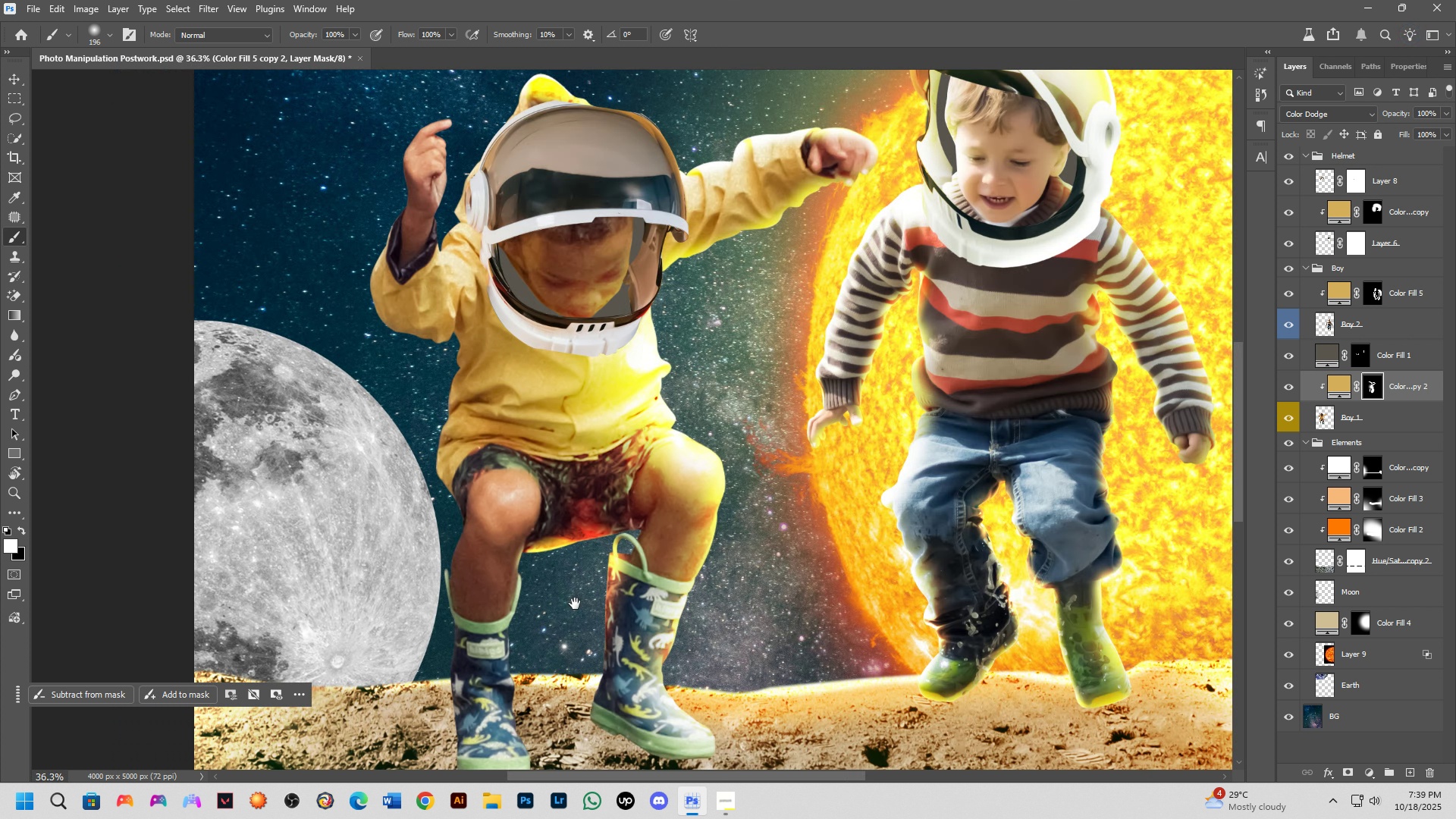 
hold_key(key=Space, duration=0.51)
 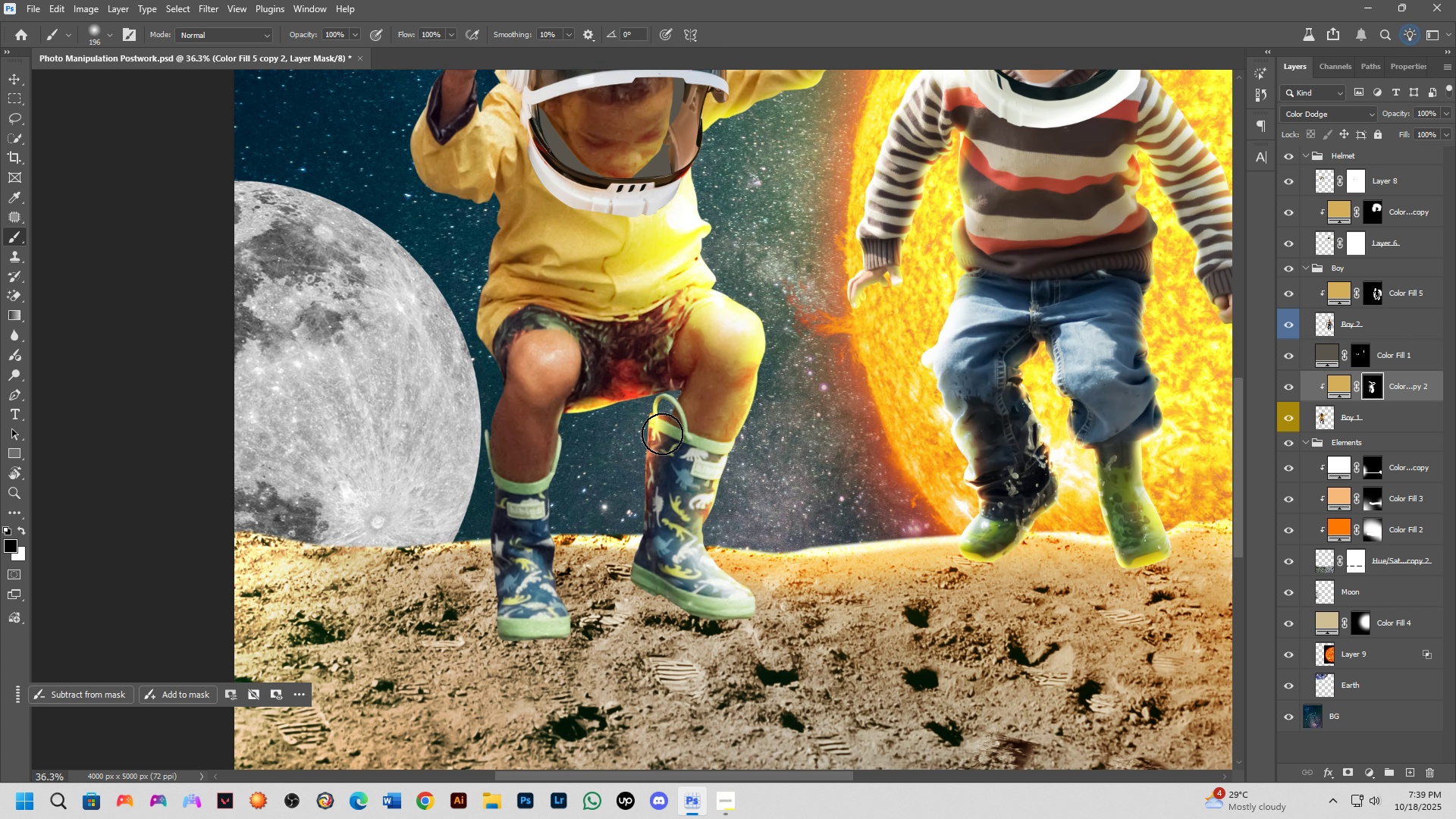 
left_click_drag(start_coordinate=[576, 598], to_coordinate=[616, 459])
 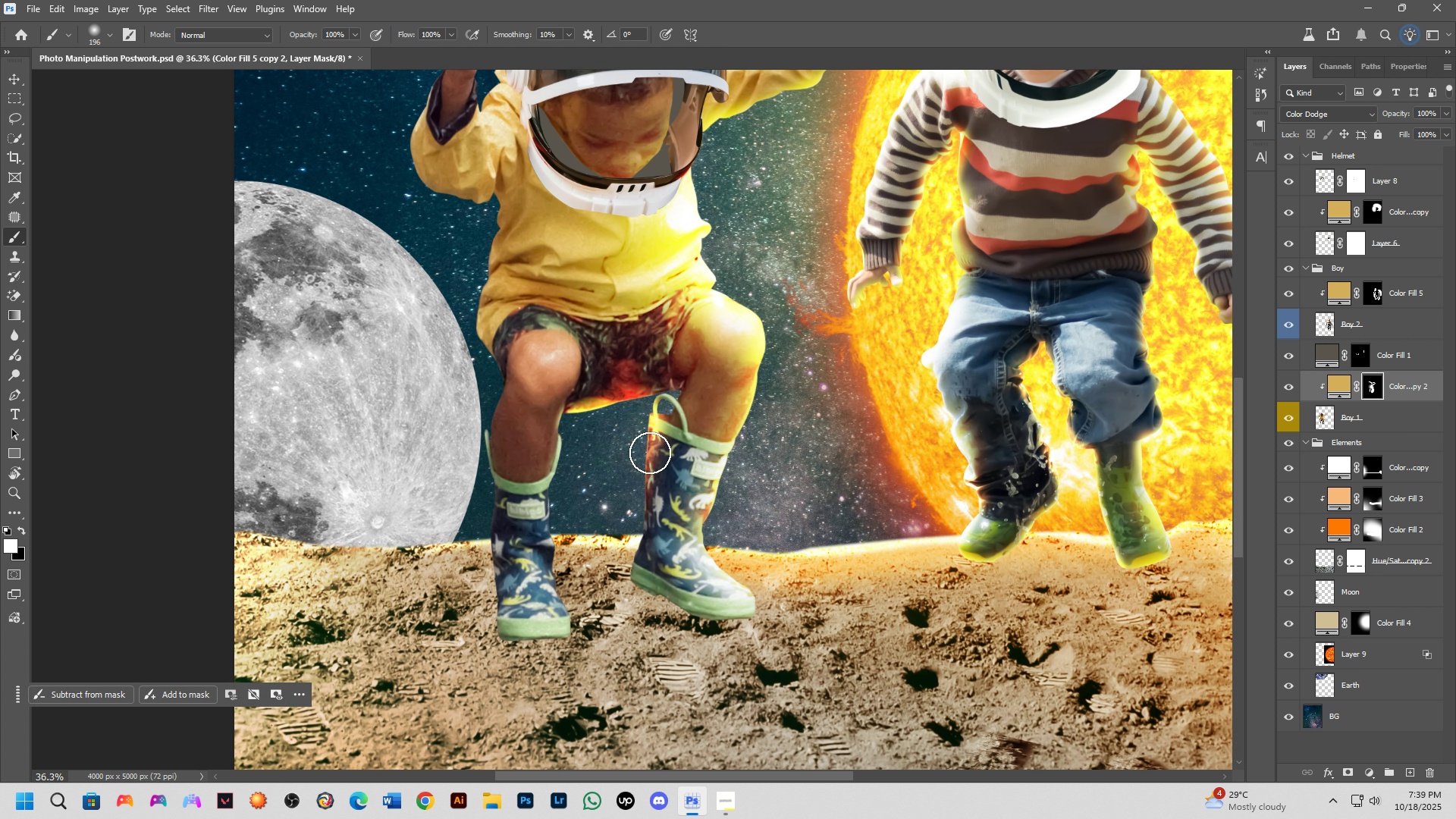 
type(xx)
 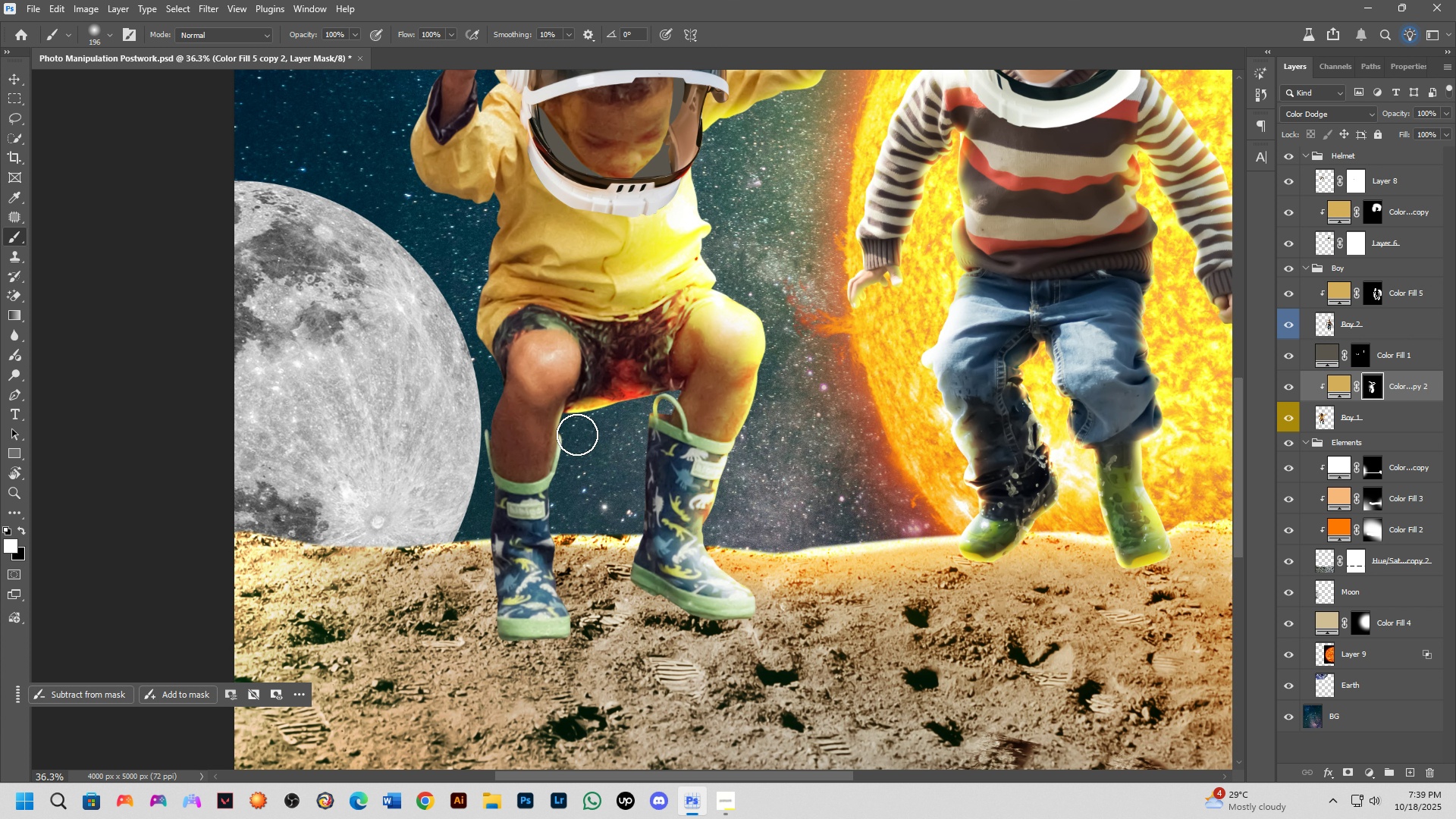 
left_click_drag(start_coordinate=[663, 437], to_coordinate=[648, 514])
 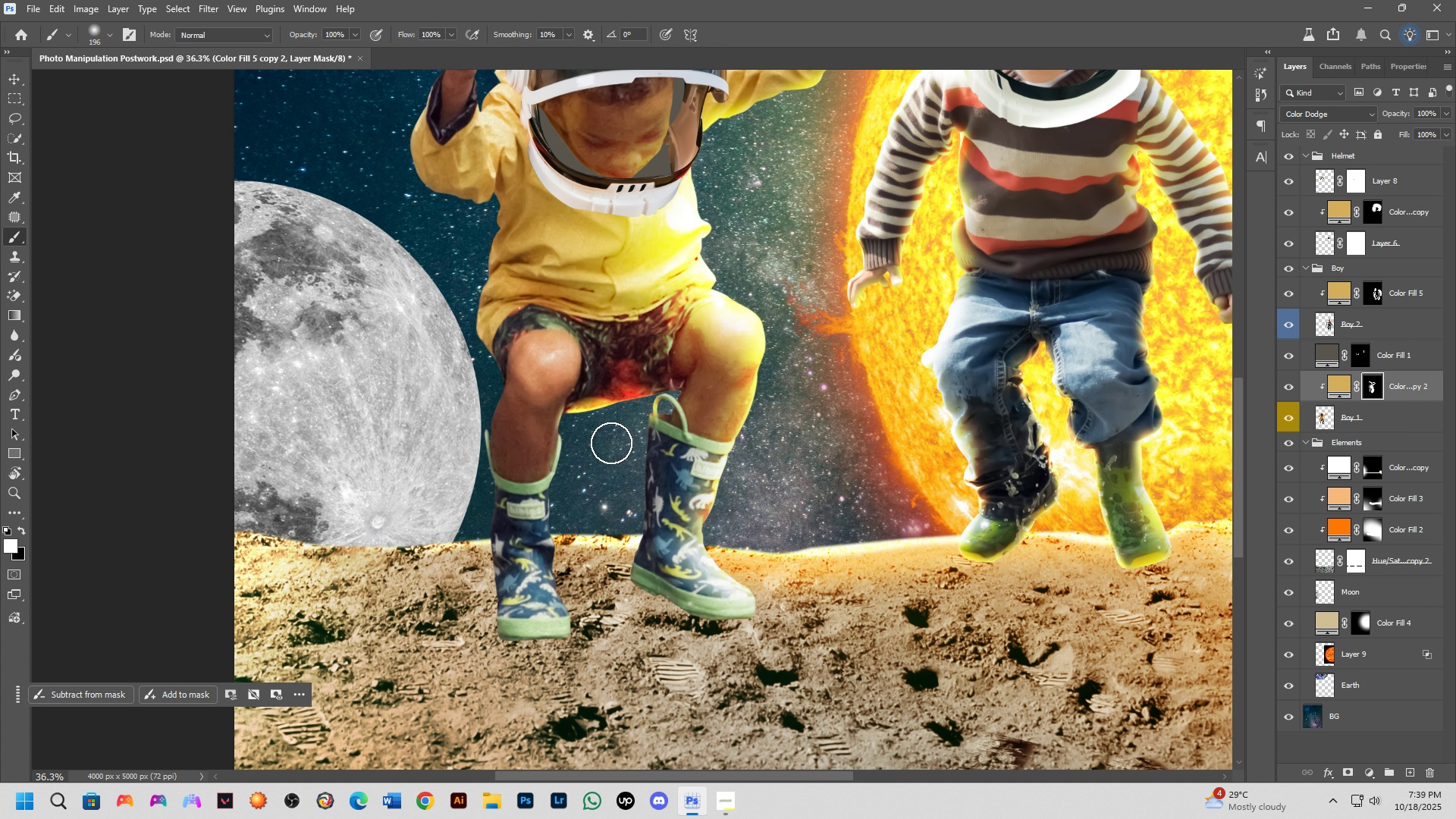 
left_click_drag(start_coordinate=[594, 436], to_coordinate=[516, 661])
 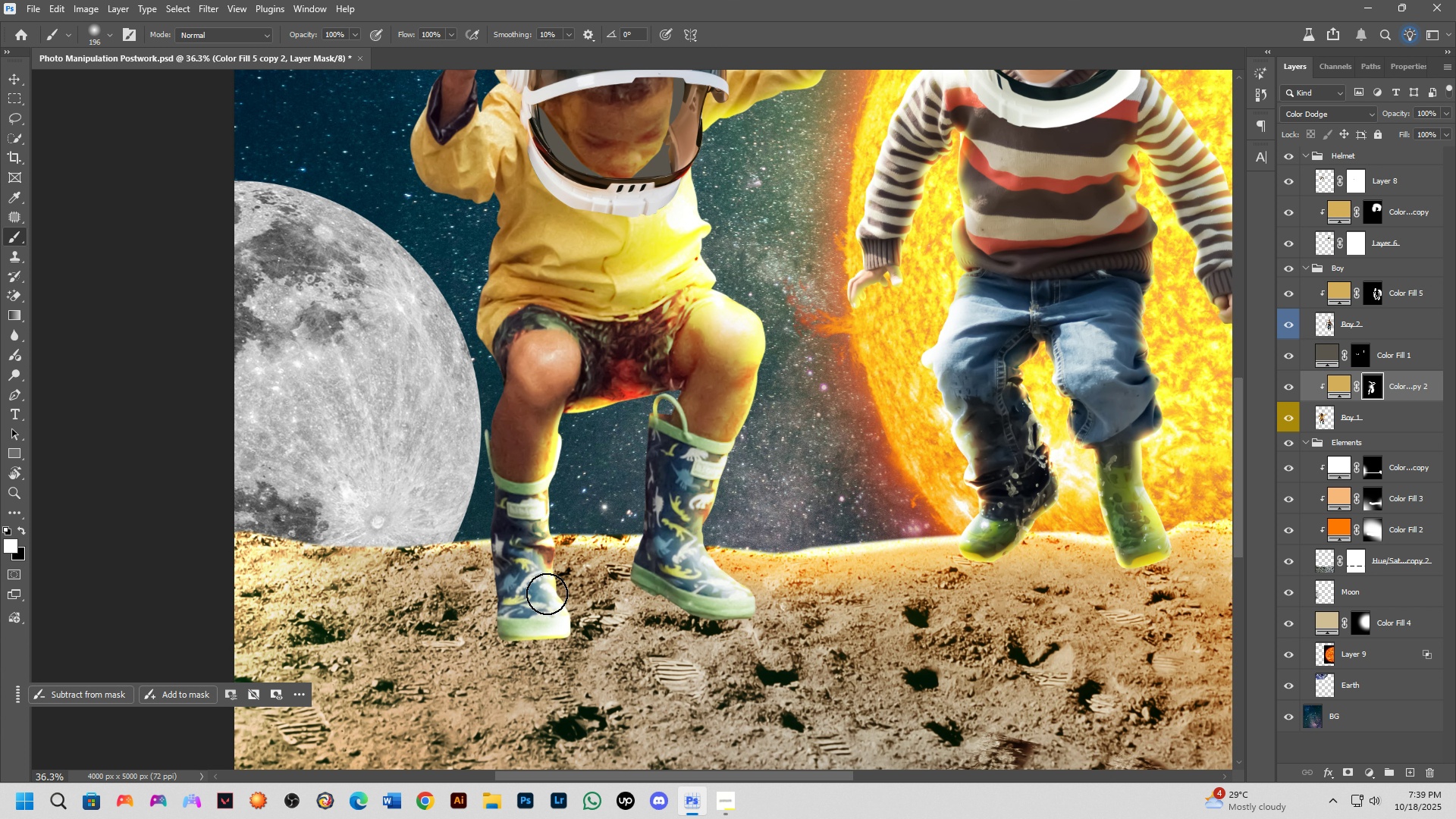 
key(Shift+ShiftLeft)
 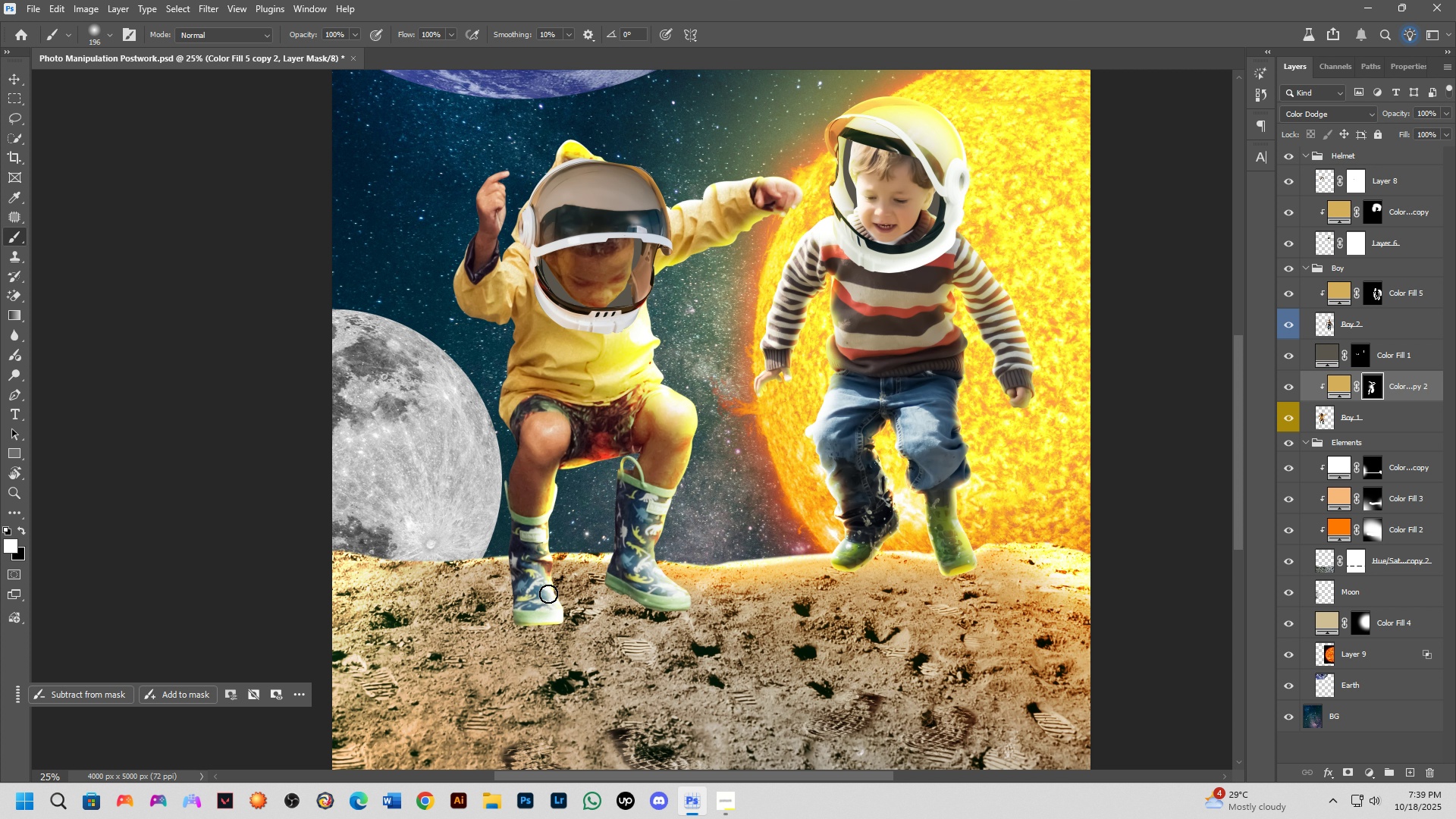 
scroll: coordinate [547, 594], scroll_direction: down, amount: 3.0
 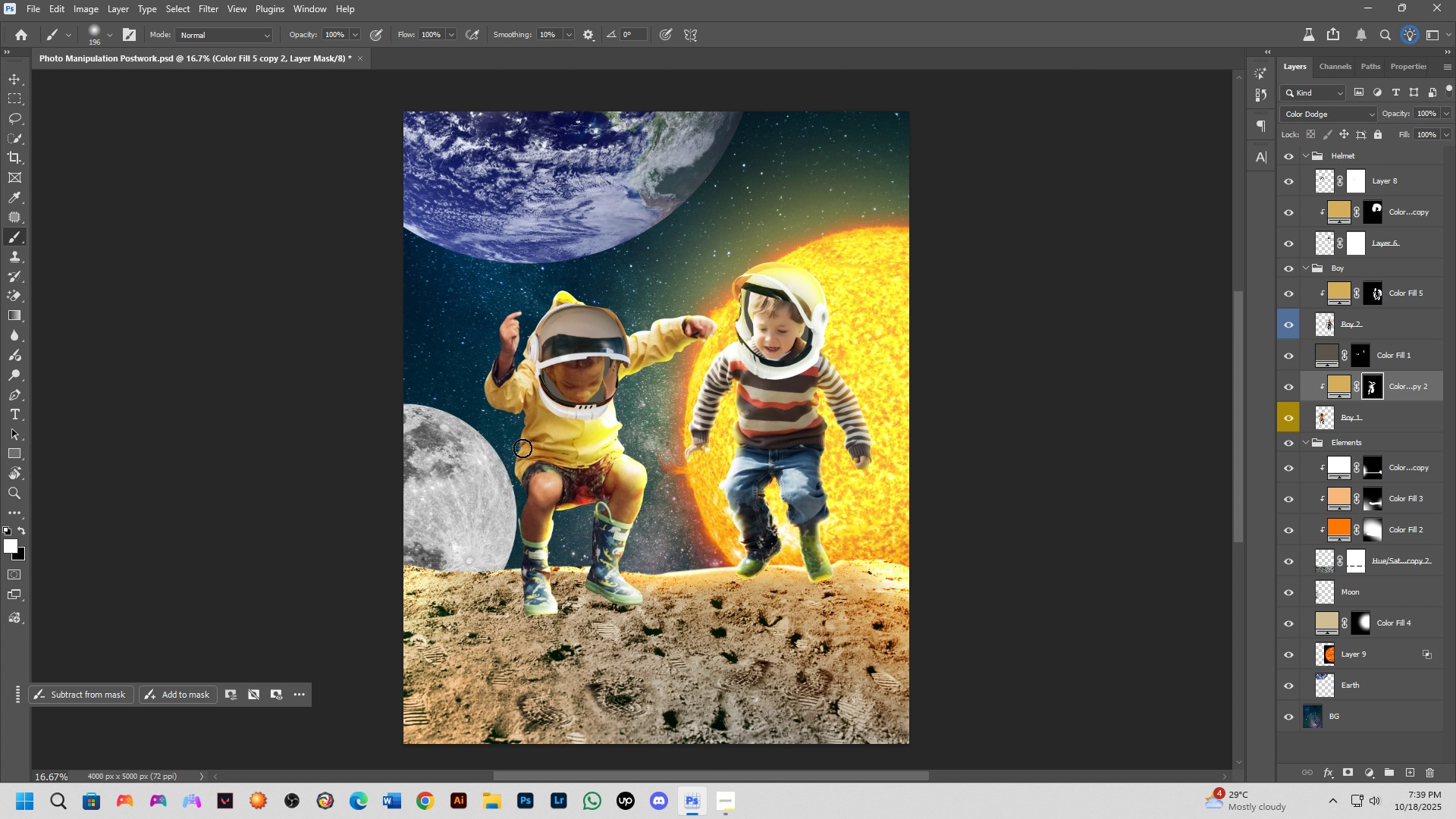 
scroll: coordinate [487, 351], scroll_direction: up, amount: 9.0
 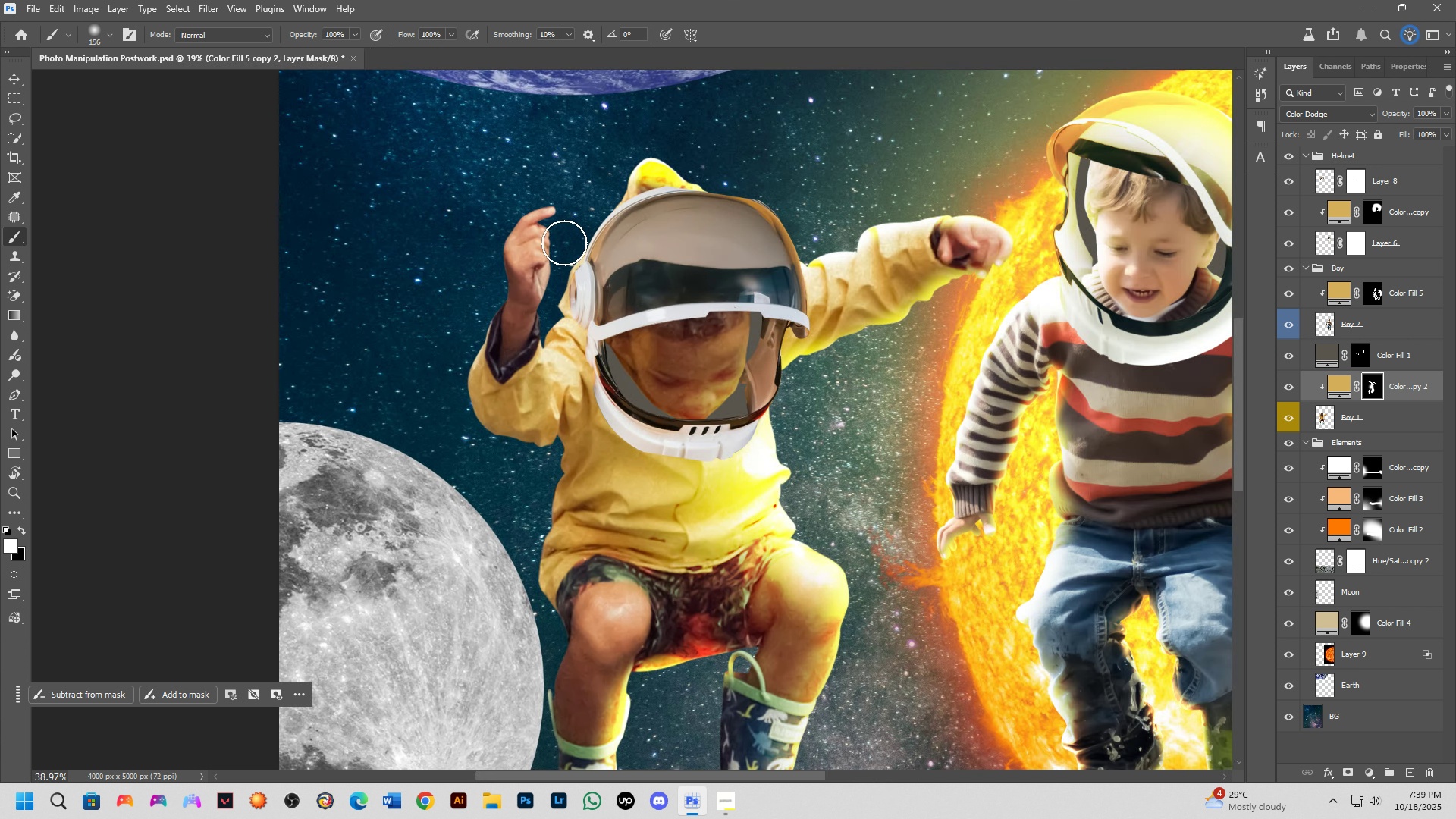 
hold_key(key=AltLeft, duration=0.39)
 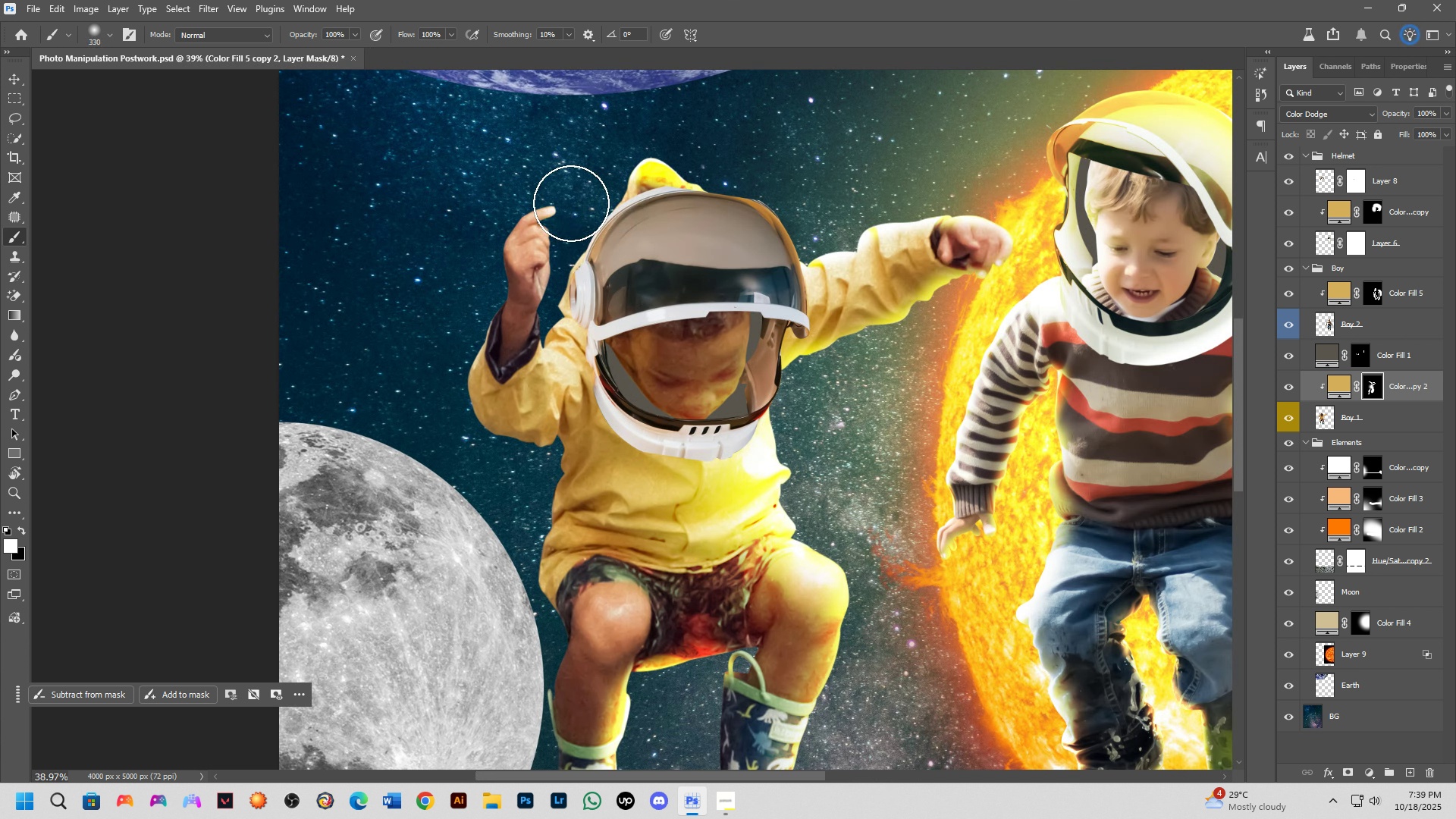 
left_click_drag(start_coordinate=[571, 203], to_coordinate=[566, 334])
 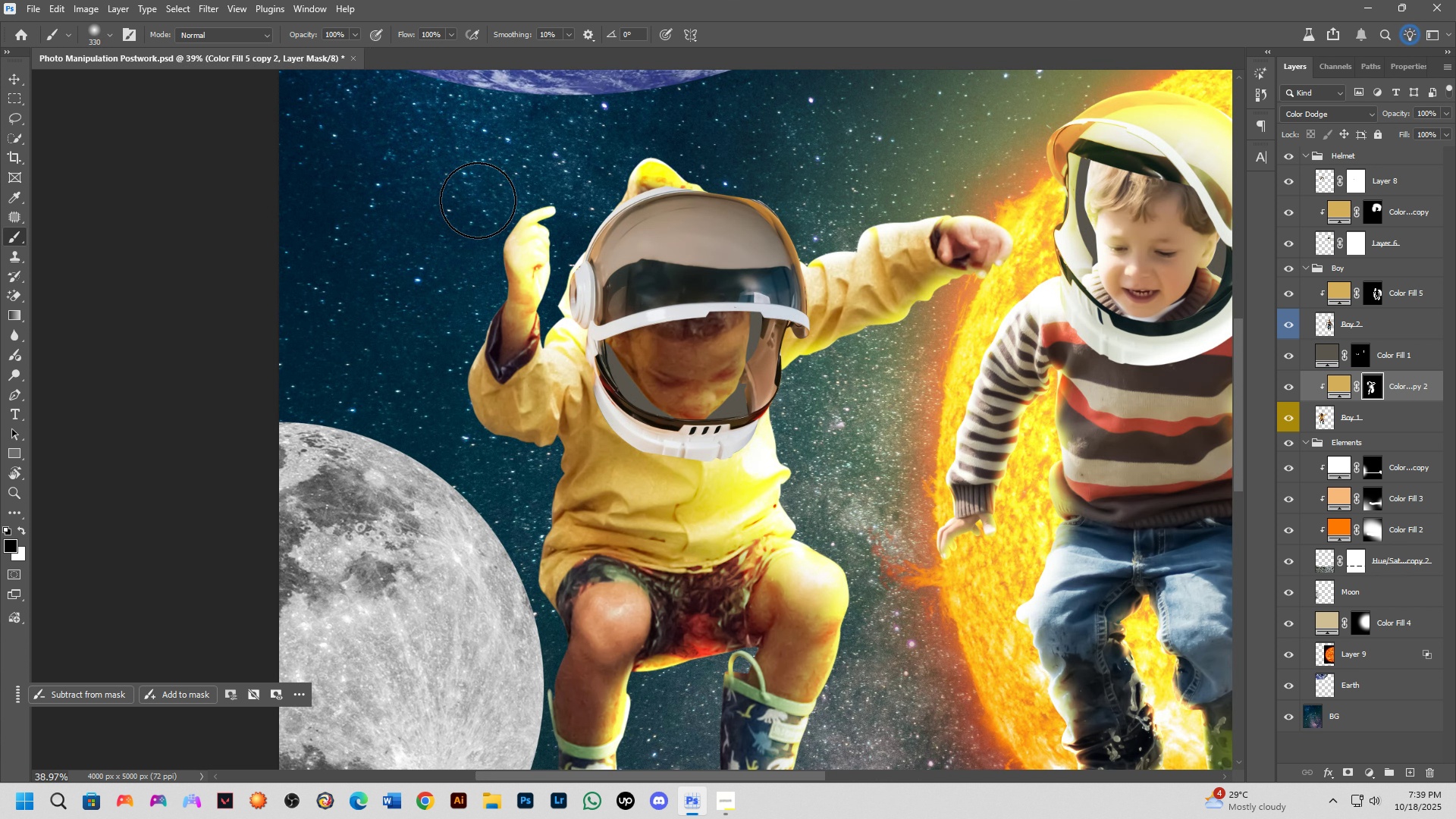 
key(X)
 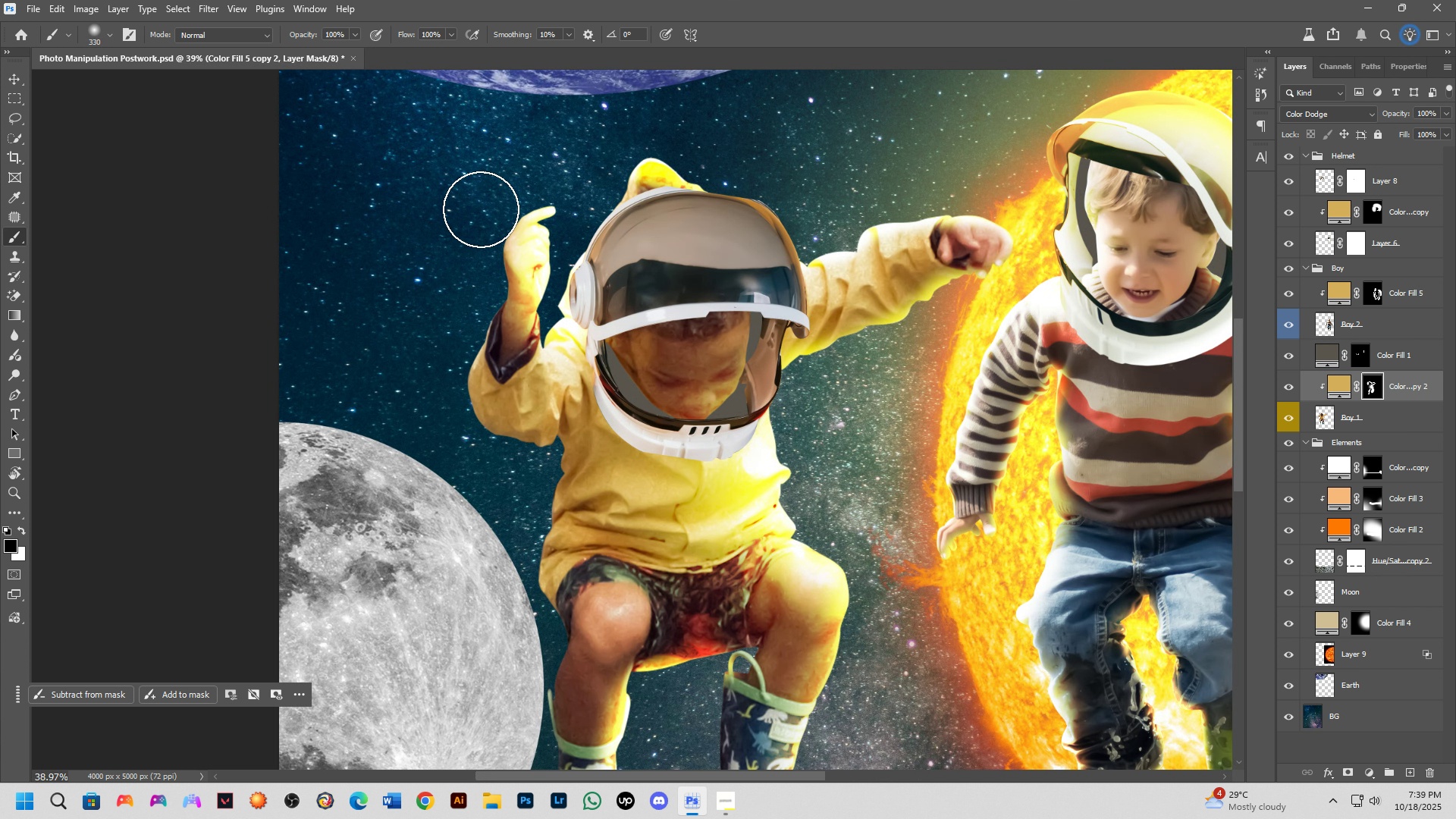 
left_click_drag(start_coordinate=[476, 199], to_coordinate=[451, 374])
 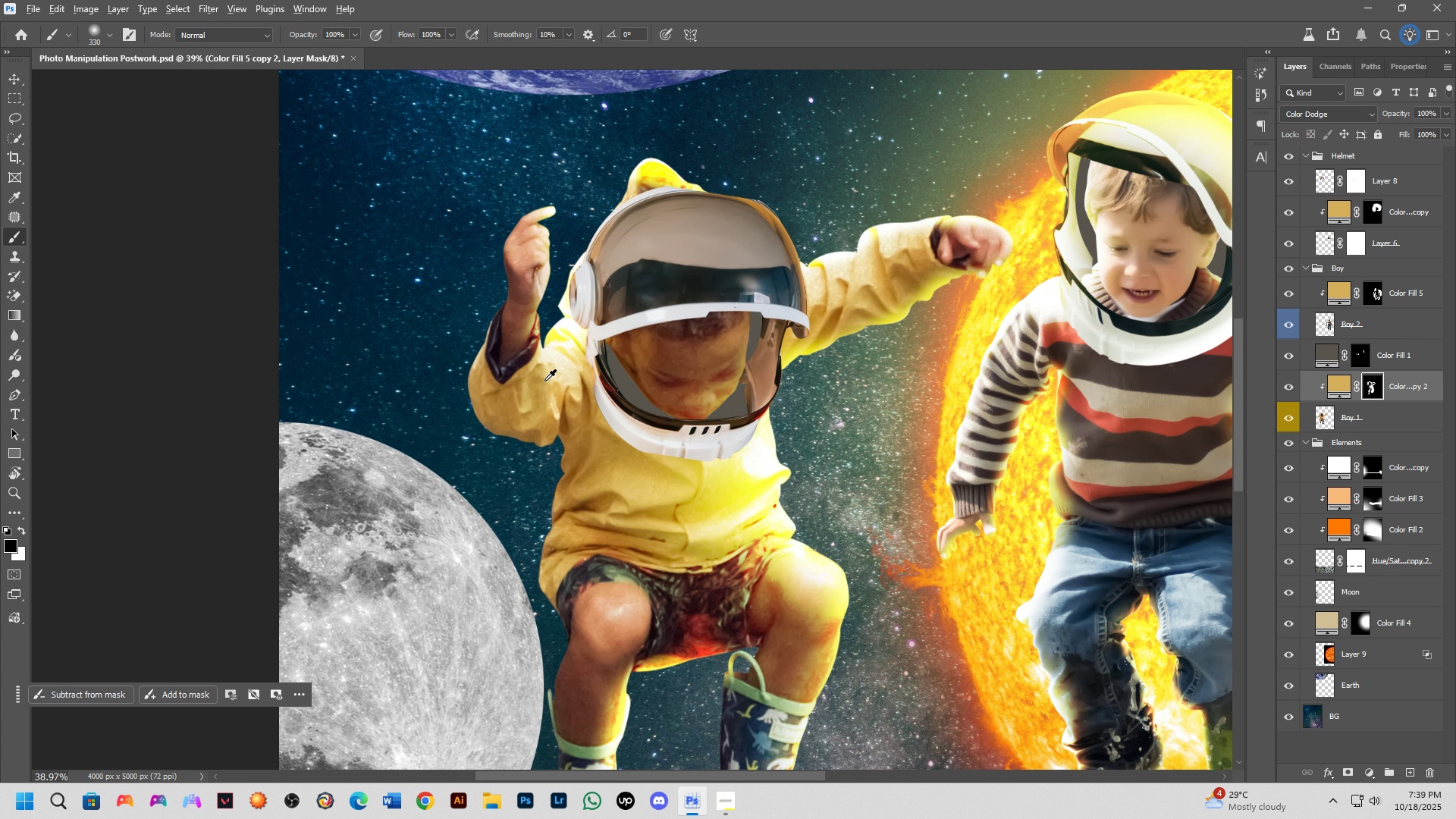 
key(Alt+AltLeft)
 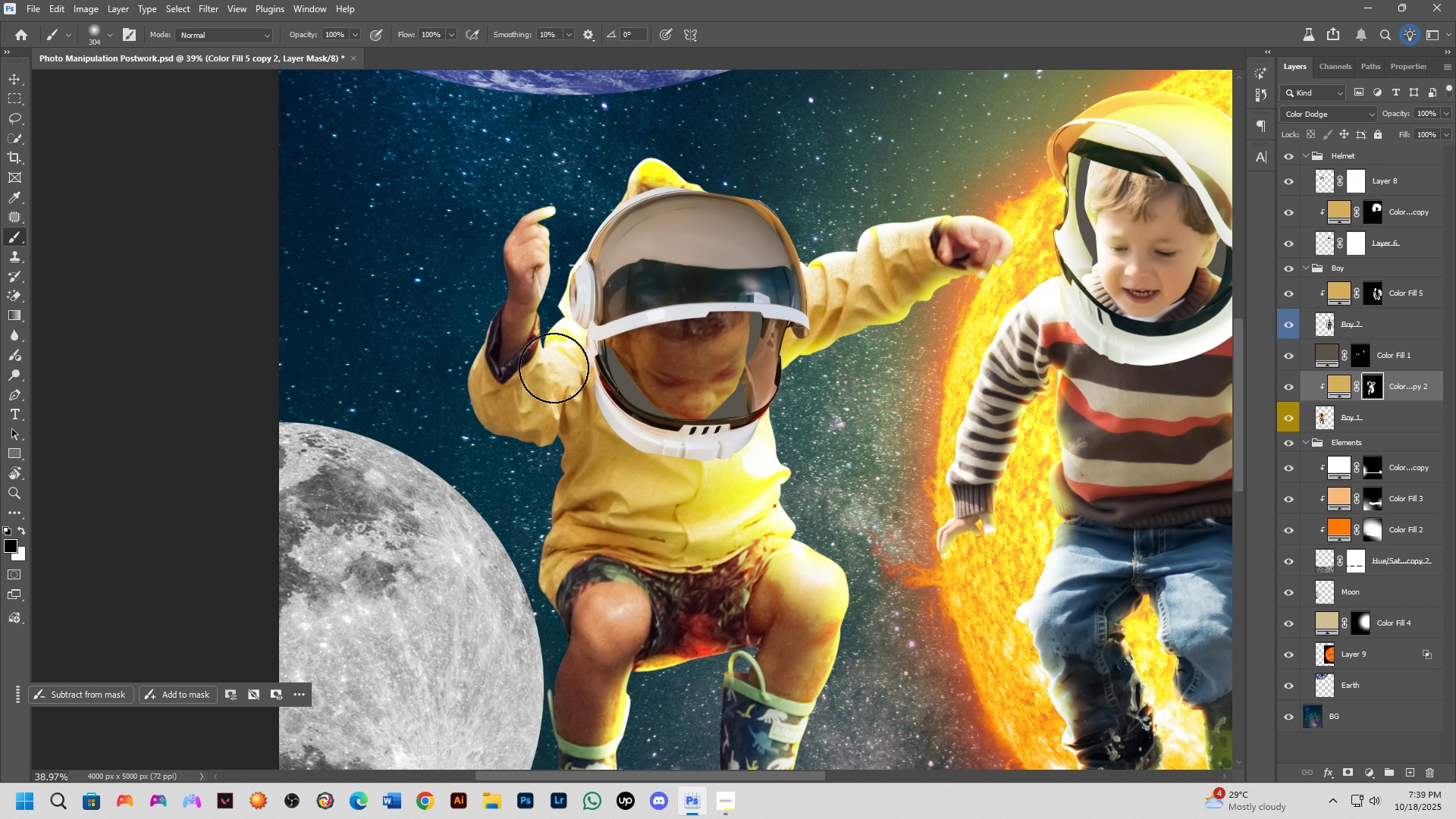 
left_click([554, 368])
 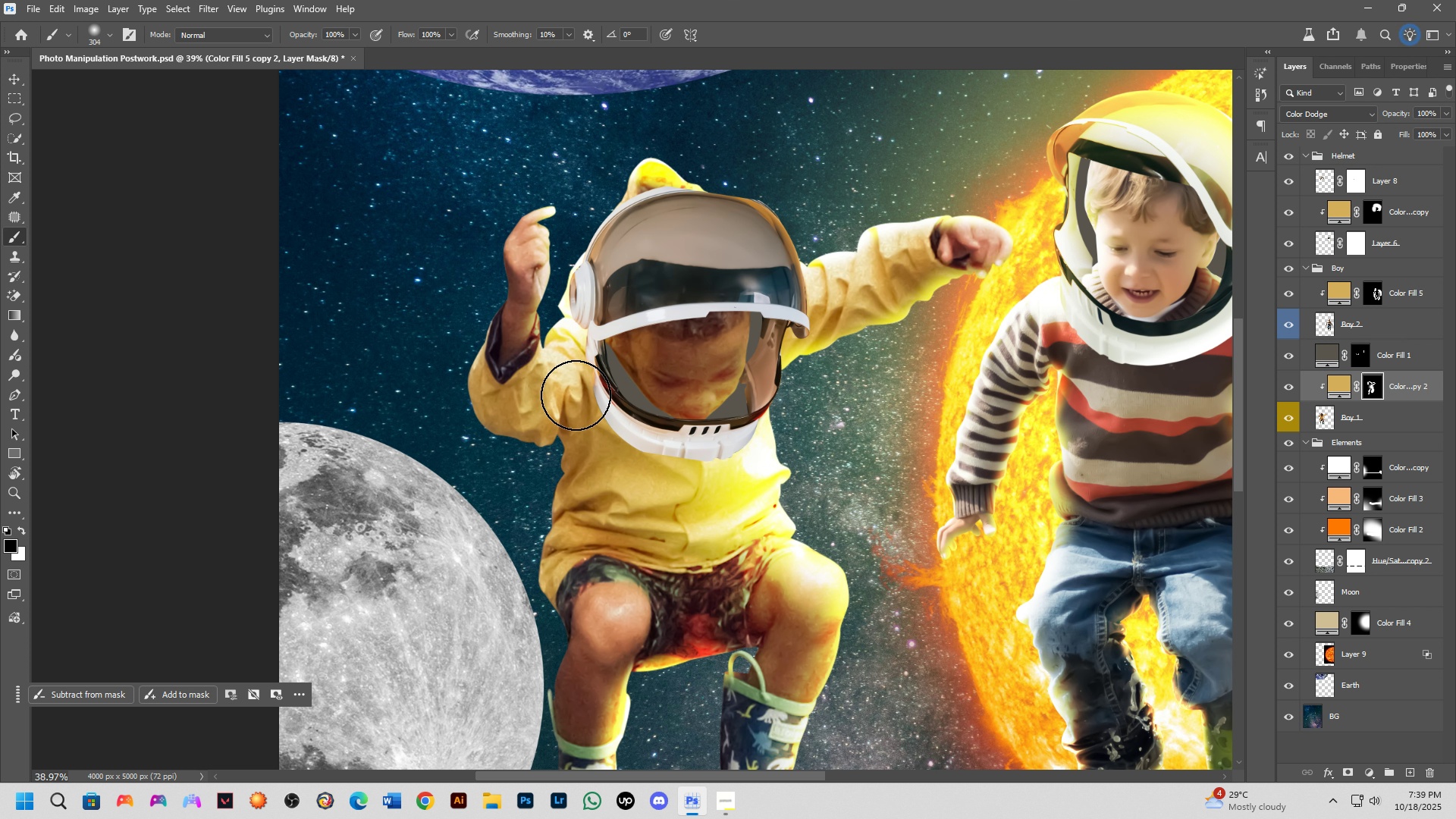 
key(Alt+AltLeft)
 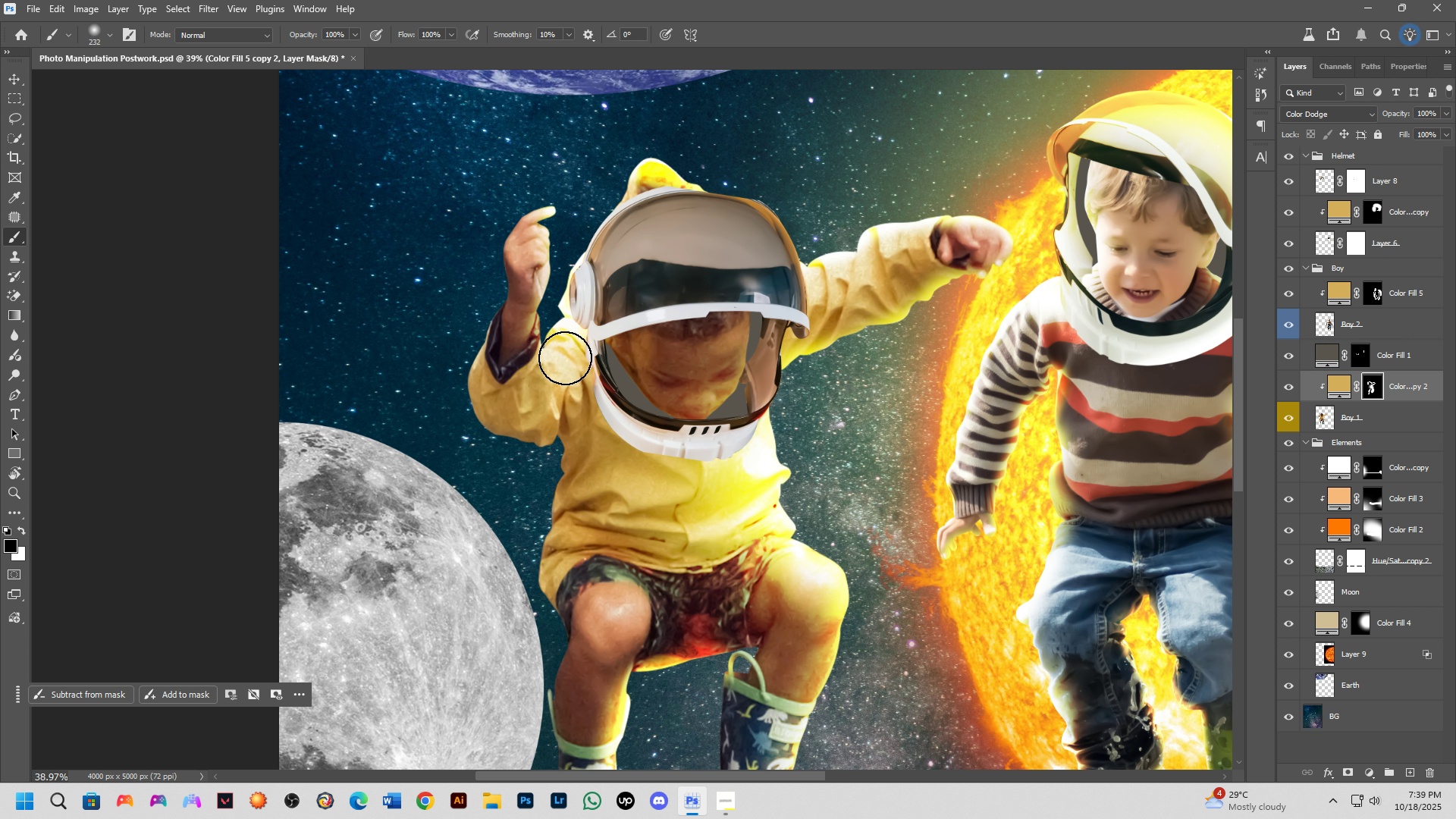 
key(X)
 